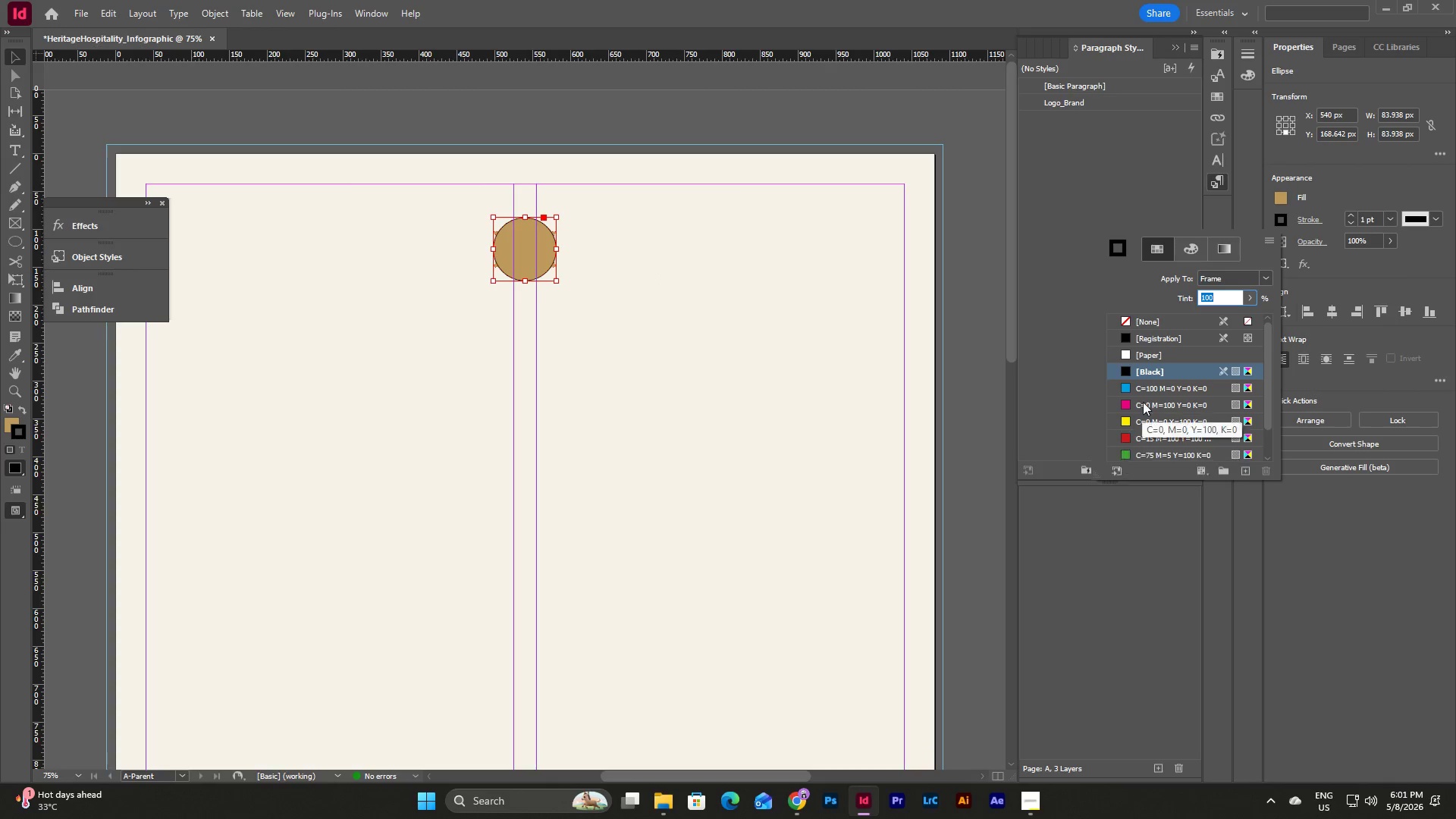 
scroll: coordinate [1144, 397], scroll_direction: down, amount: 2.0
 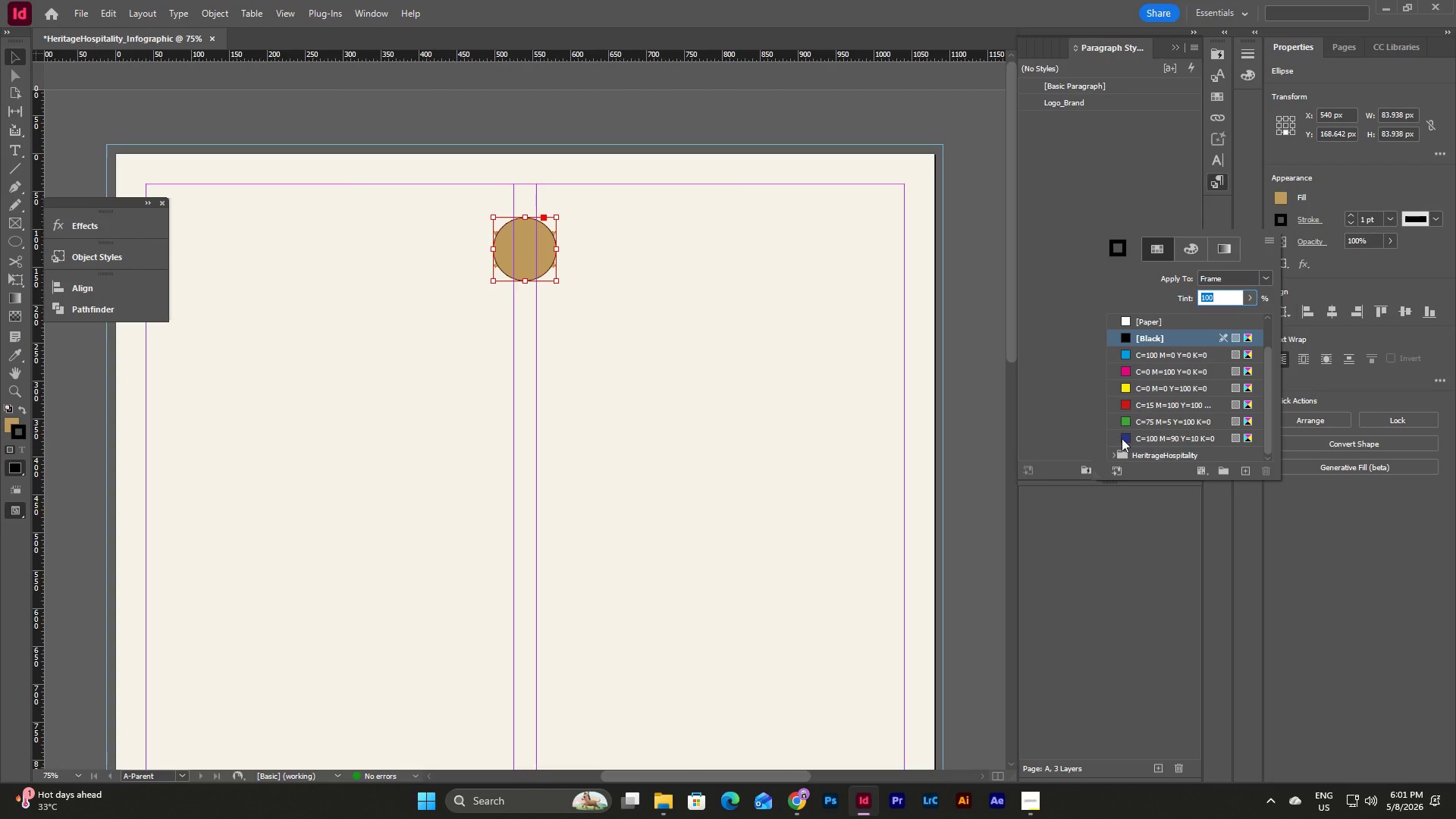 
left_click([1116, 450])
 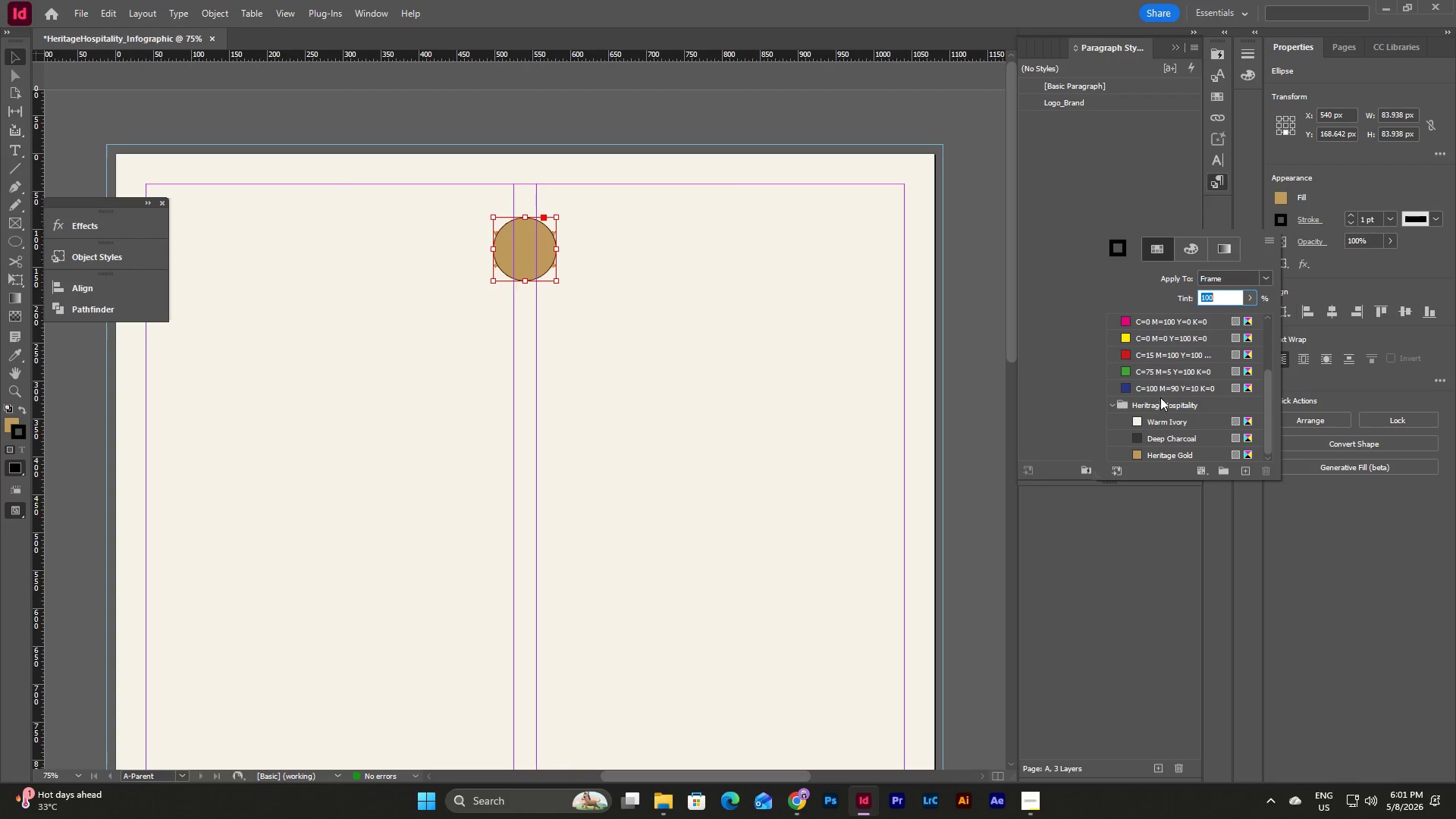 
scroll: coordinate [1160, 397], scroll_direction: up, amount: 6.0
 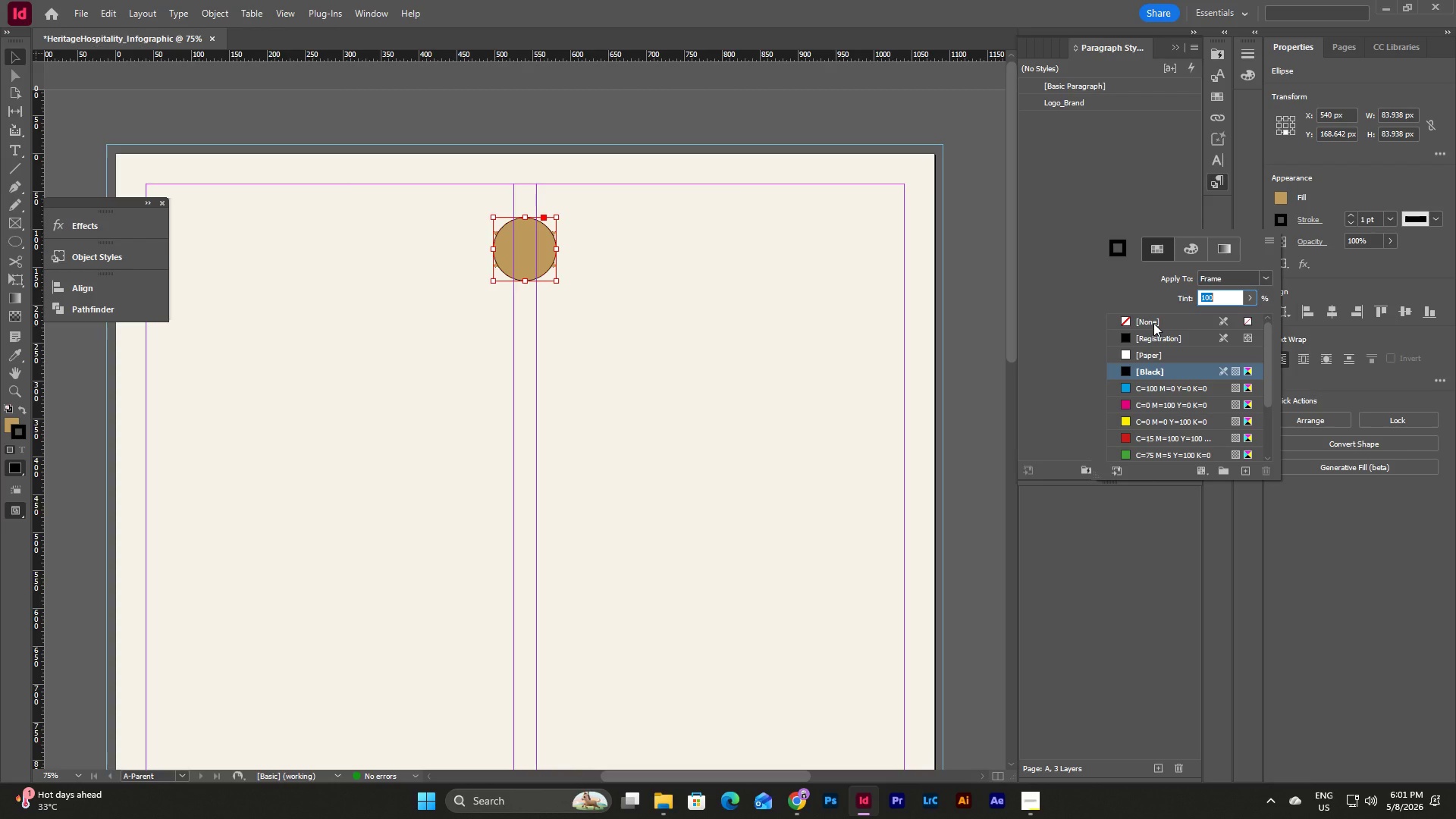 
left_click([1153, 323])
 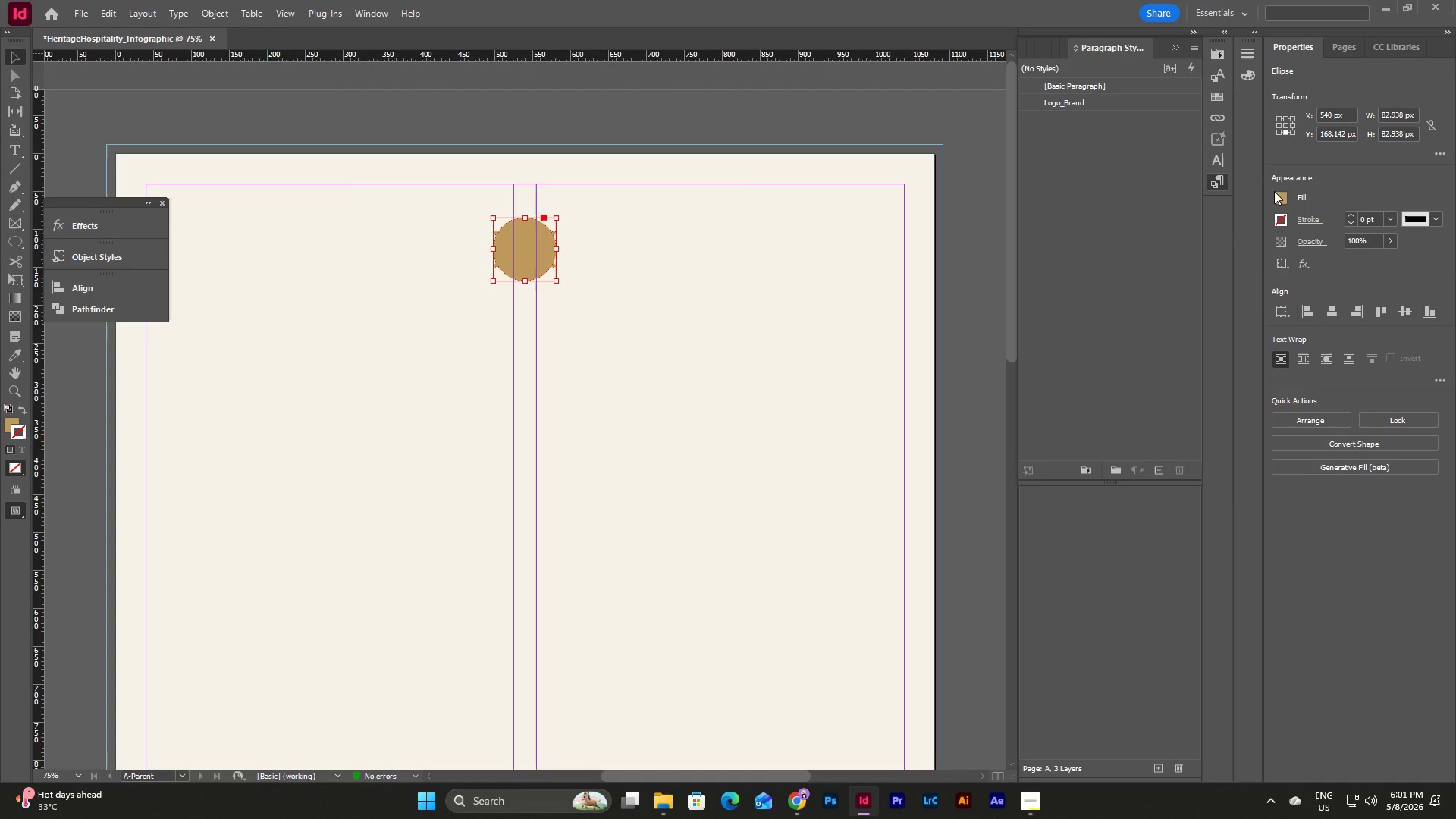 
double_click([1280, 199])
 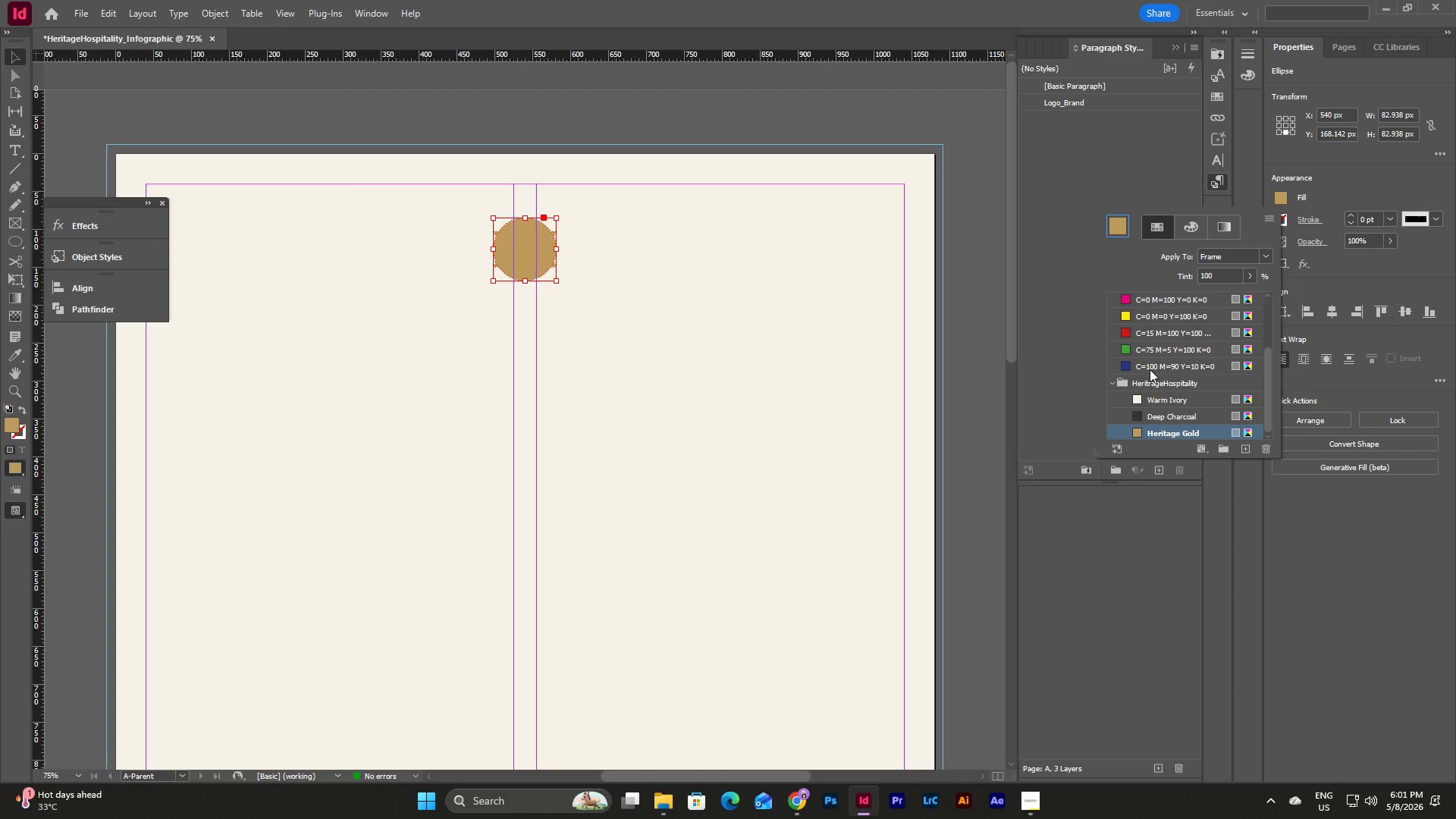 
scroll: coordinate [1150, 373], scroll_direction: down, amount: 4.0
 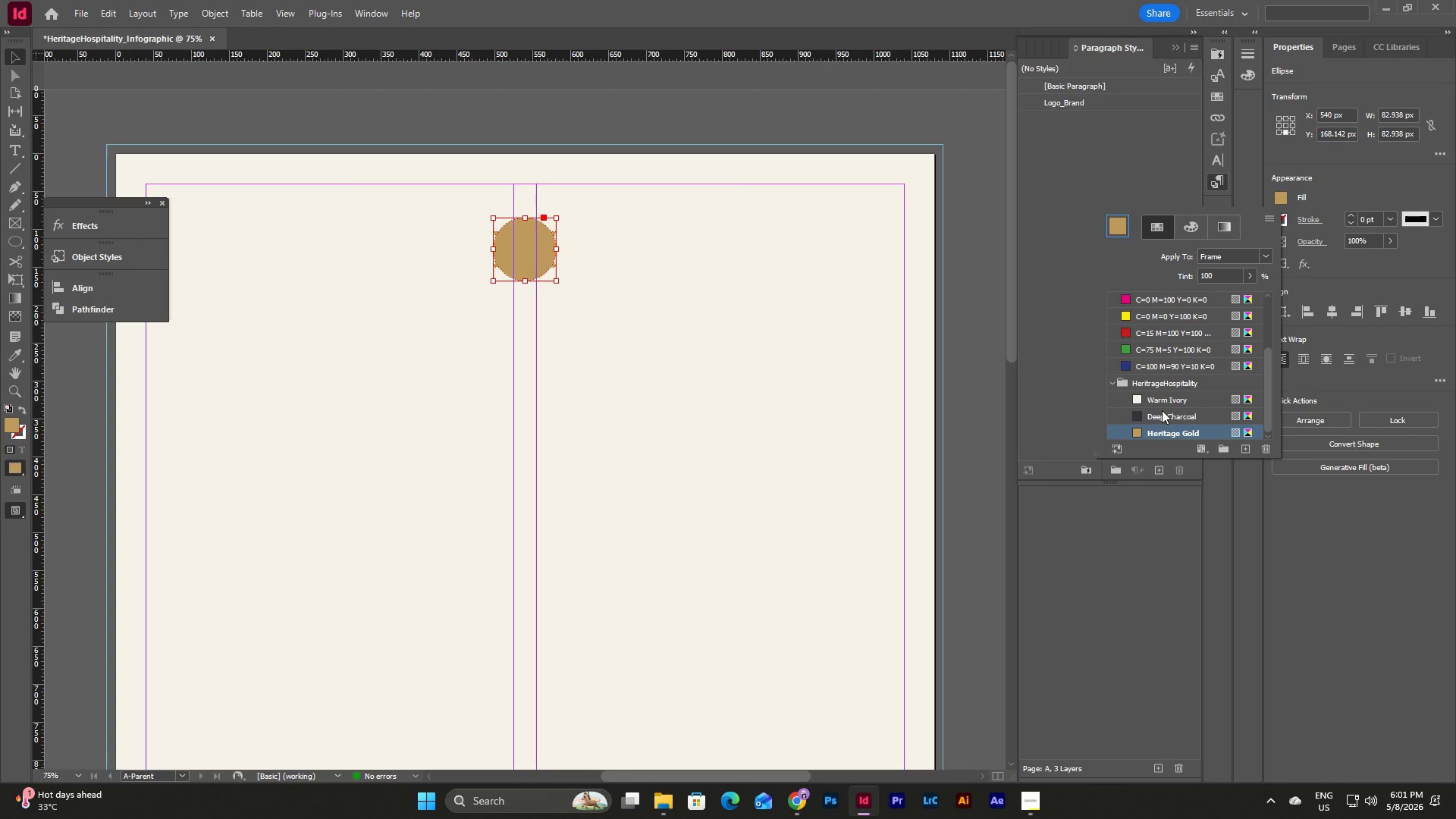 
left_click([1162, 410])
 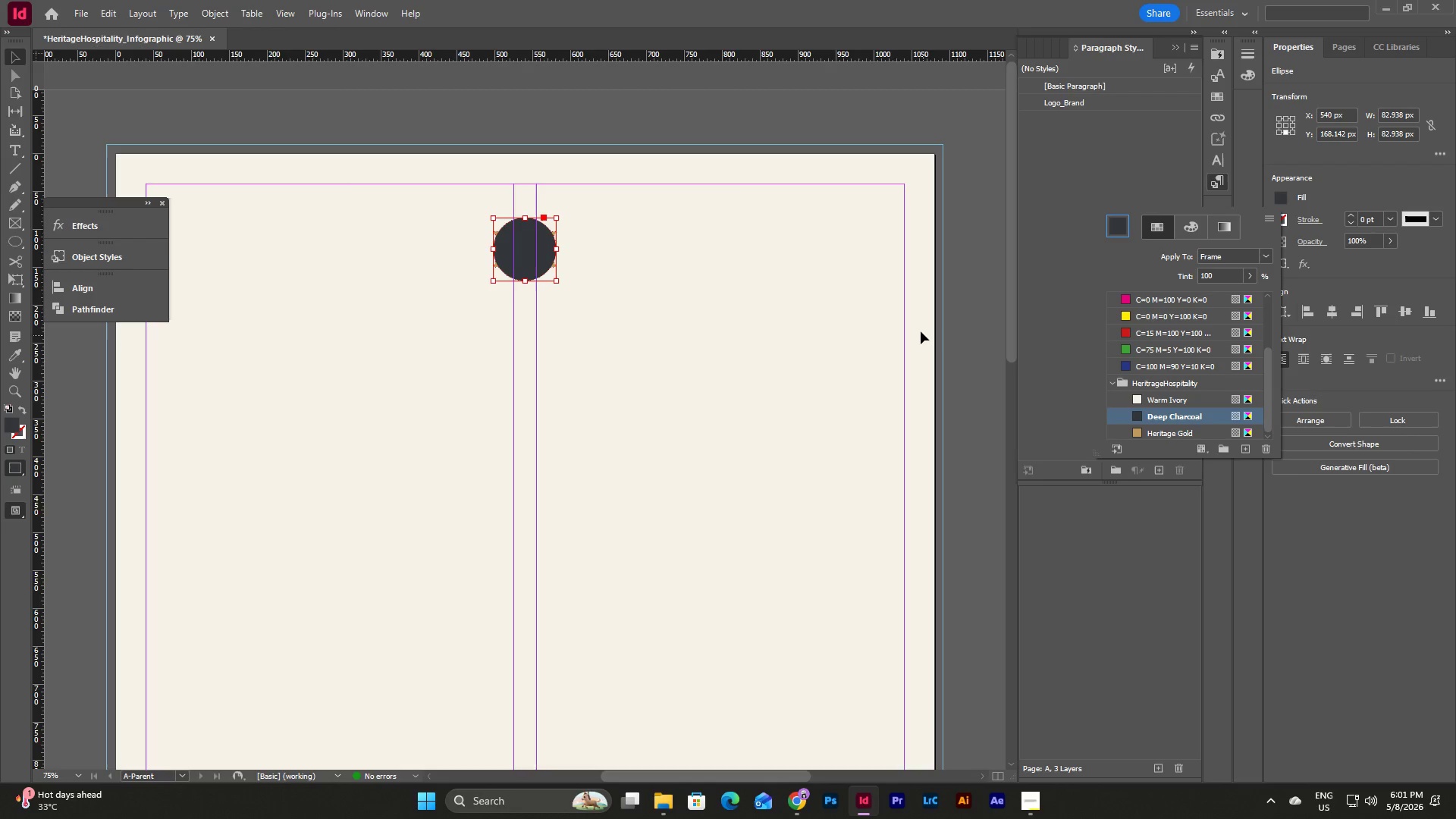 
double_click([626, 287])
 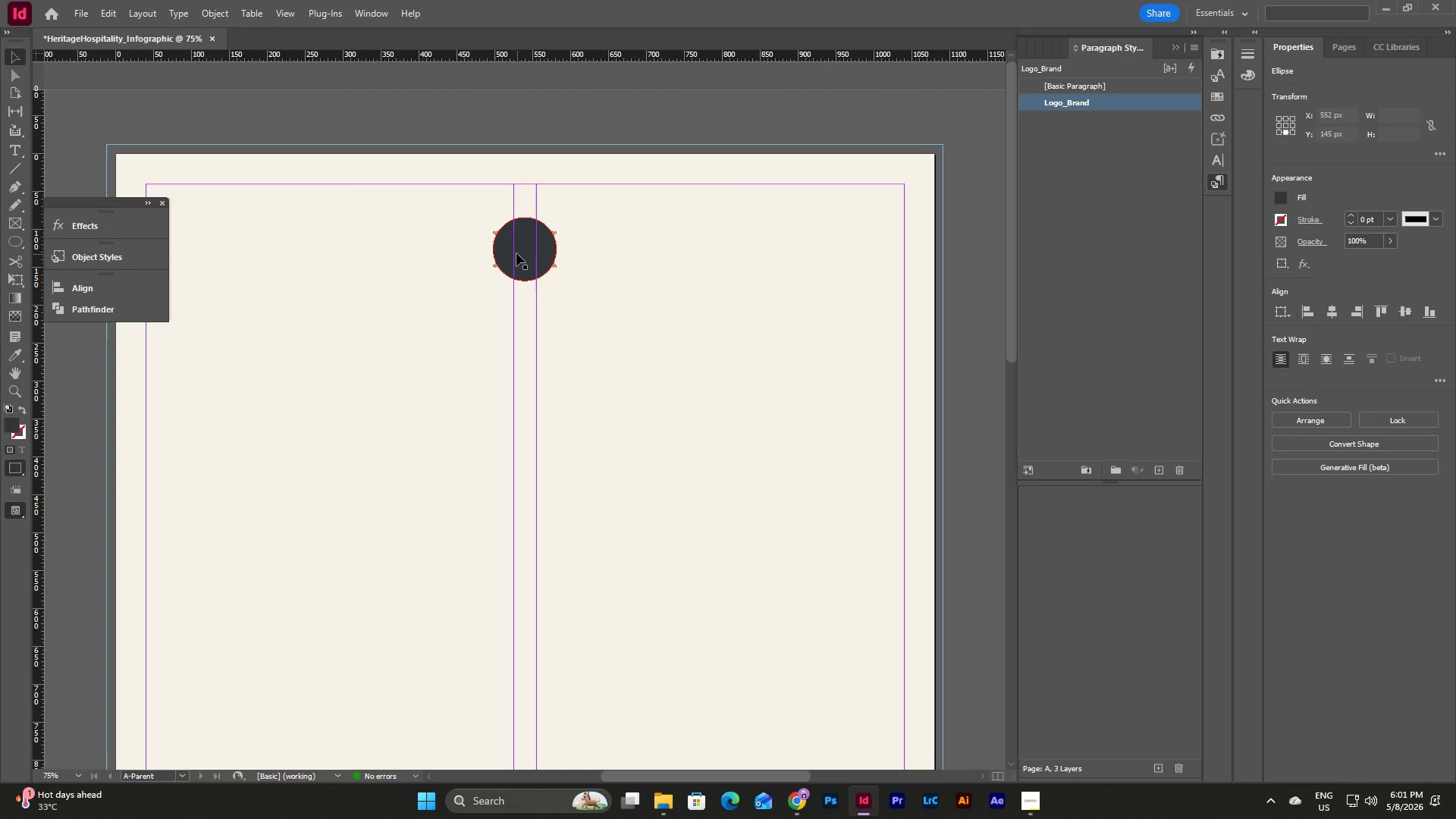 
triple_click([515, 249])
 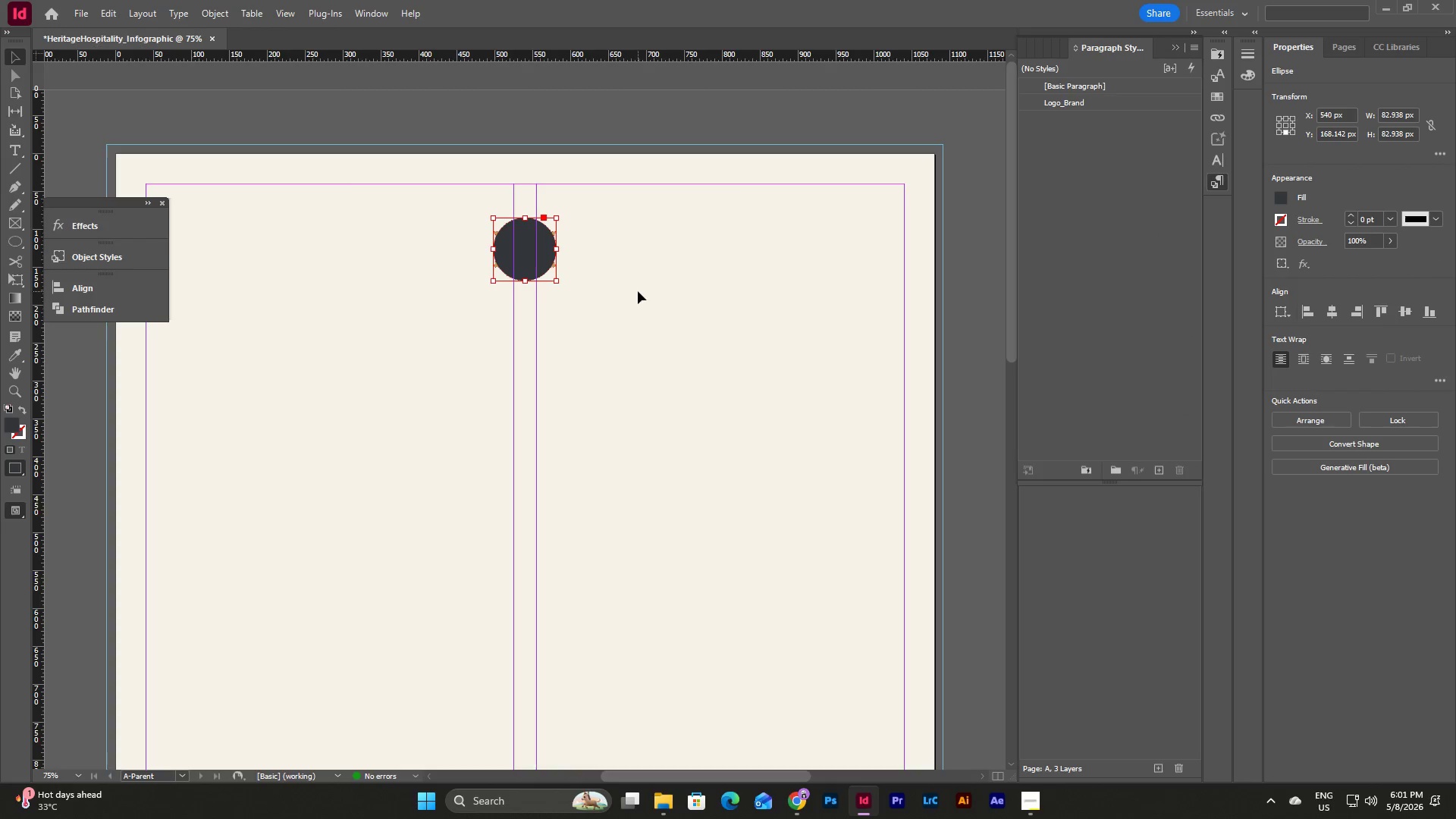 
key(Backspace)
 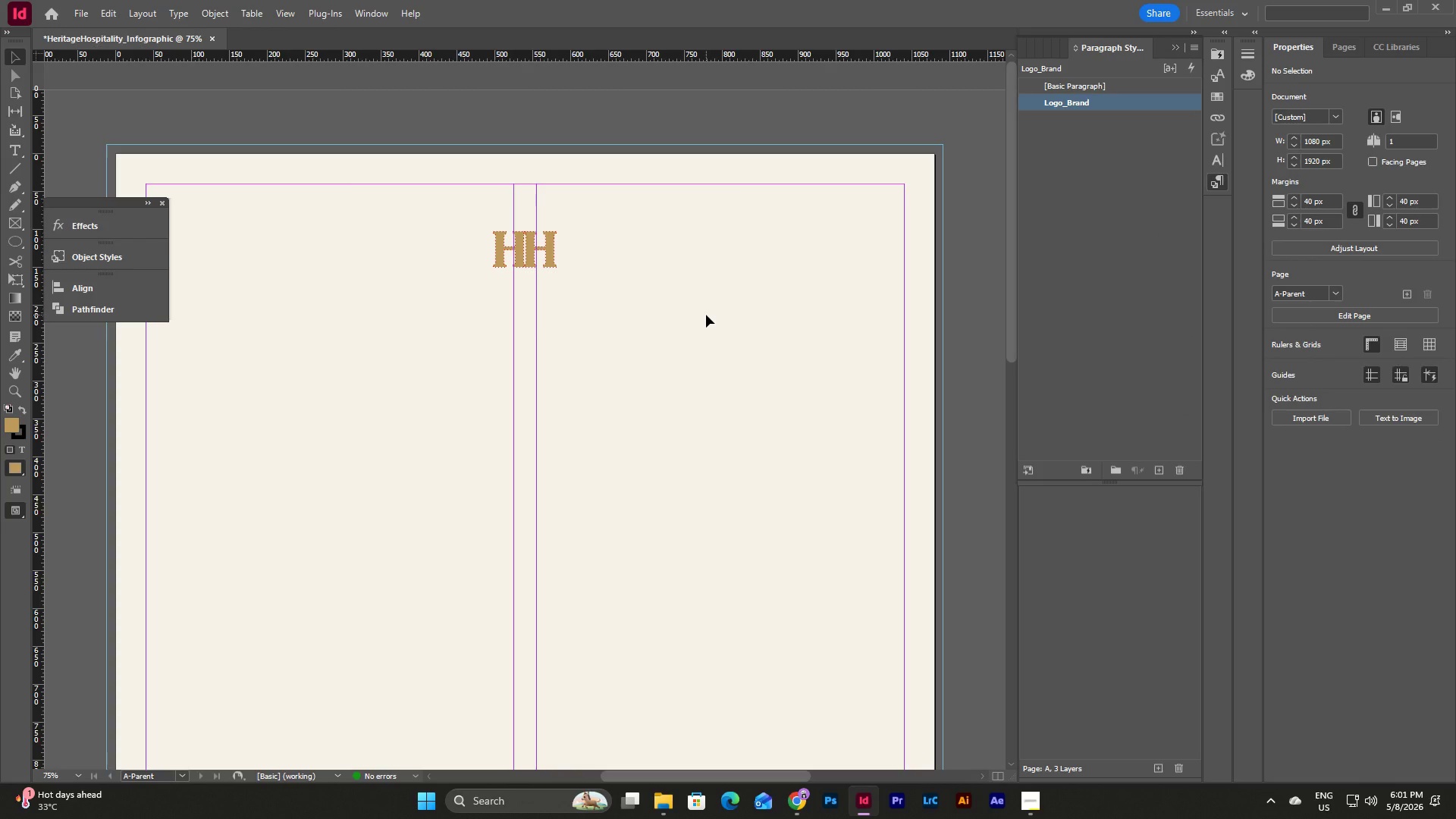 
left_click([706, 315])
 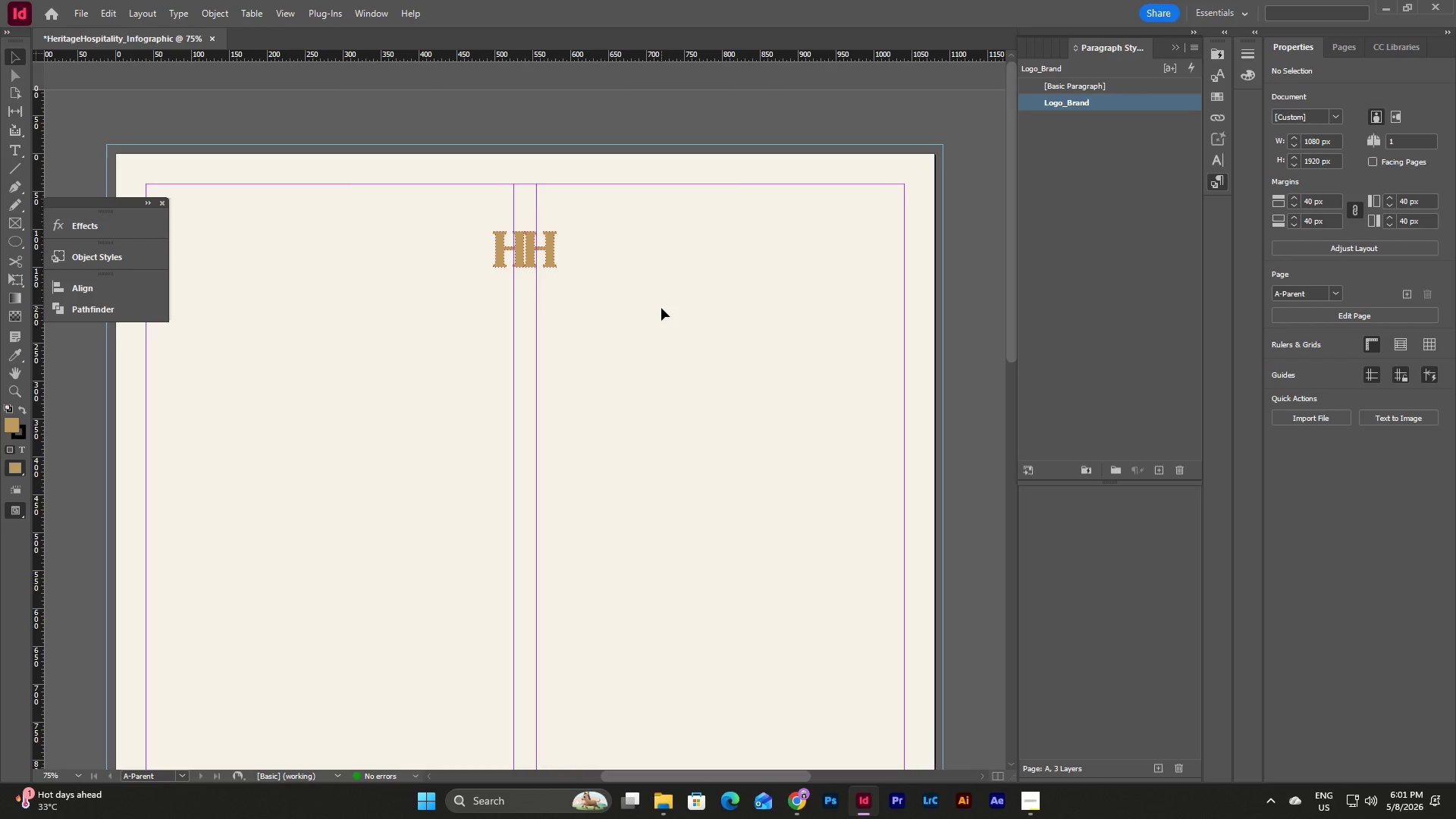 
wait(7.44)
 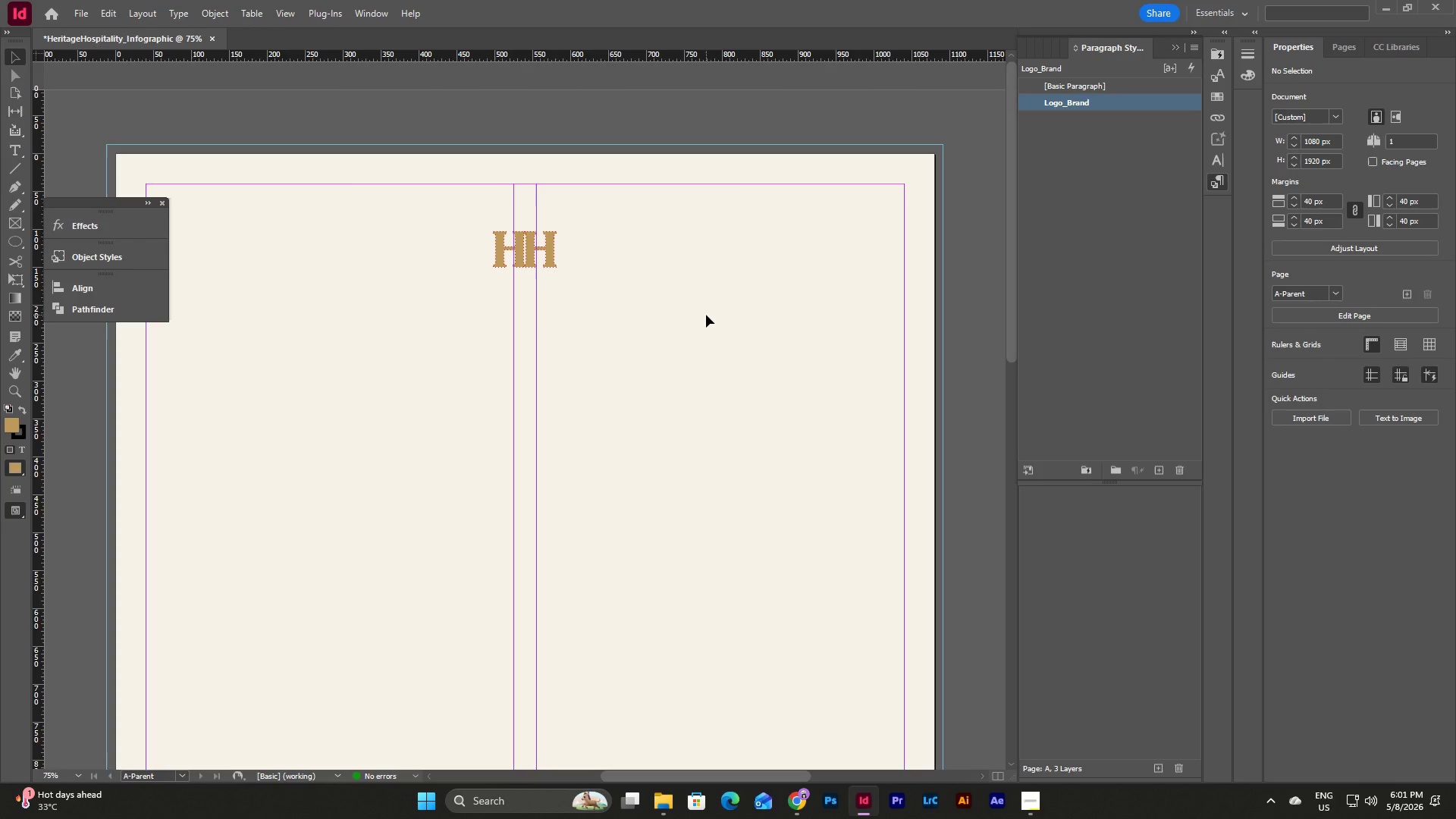 
left_click([1157, 239])
 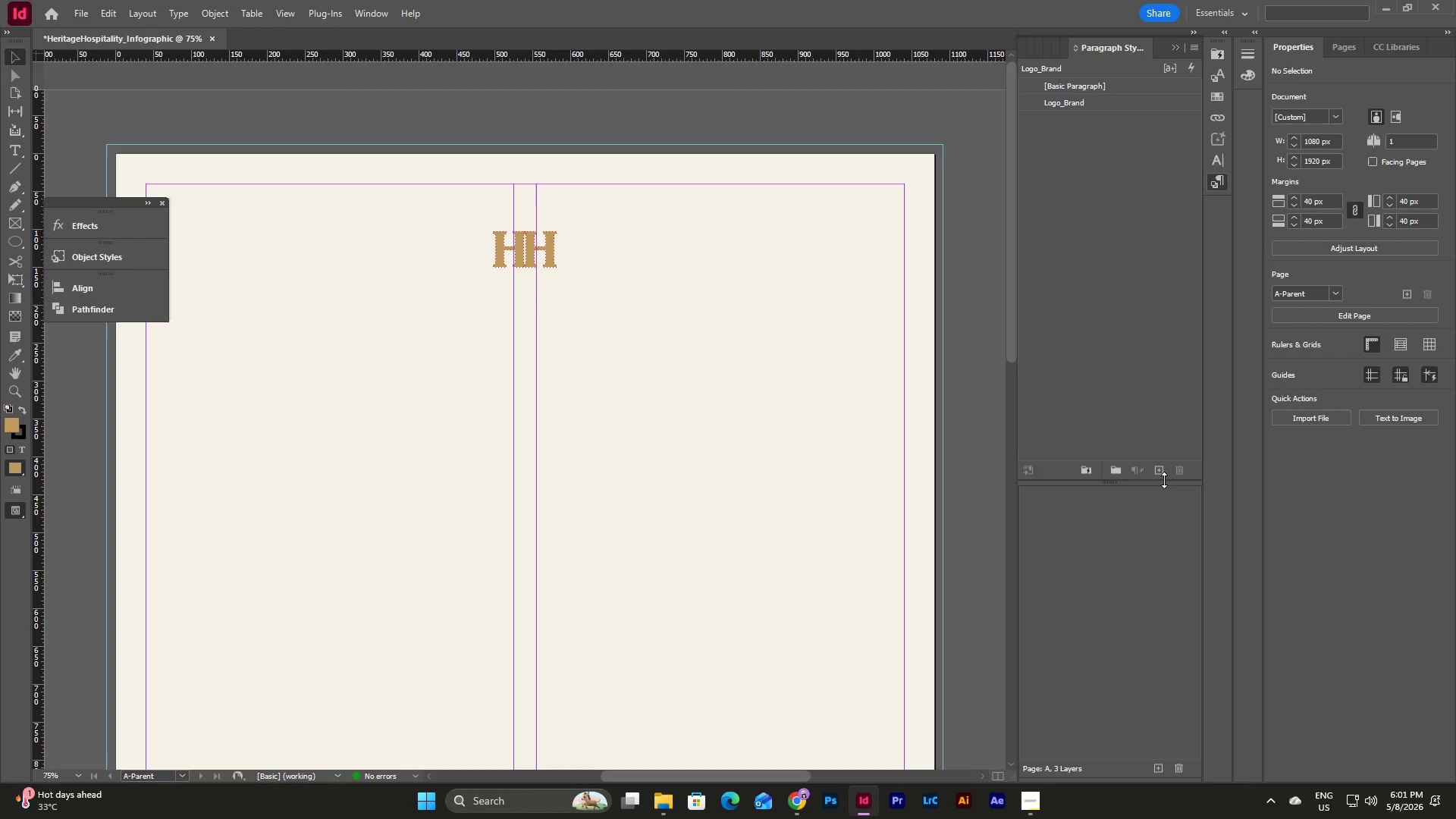 
left_click([1159, 475])
 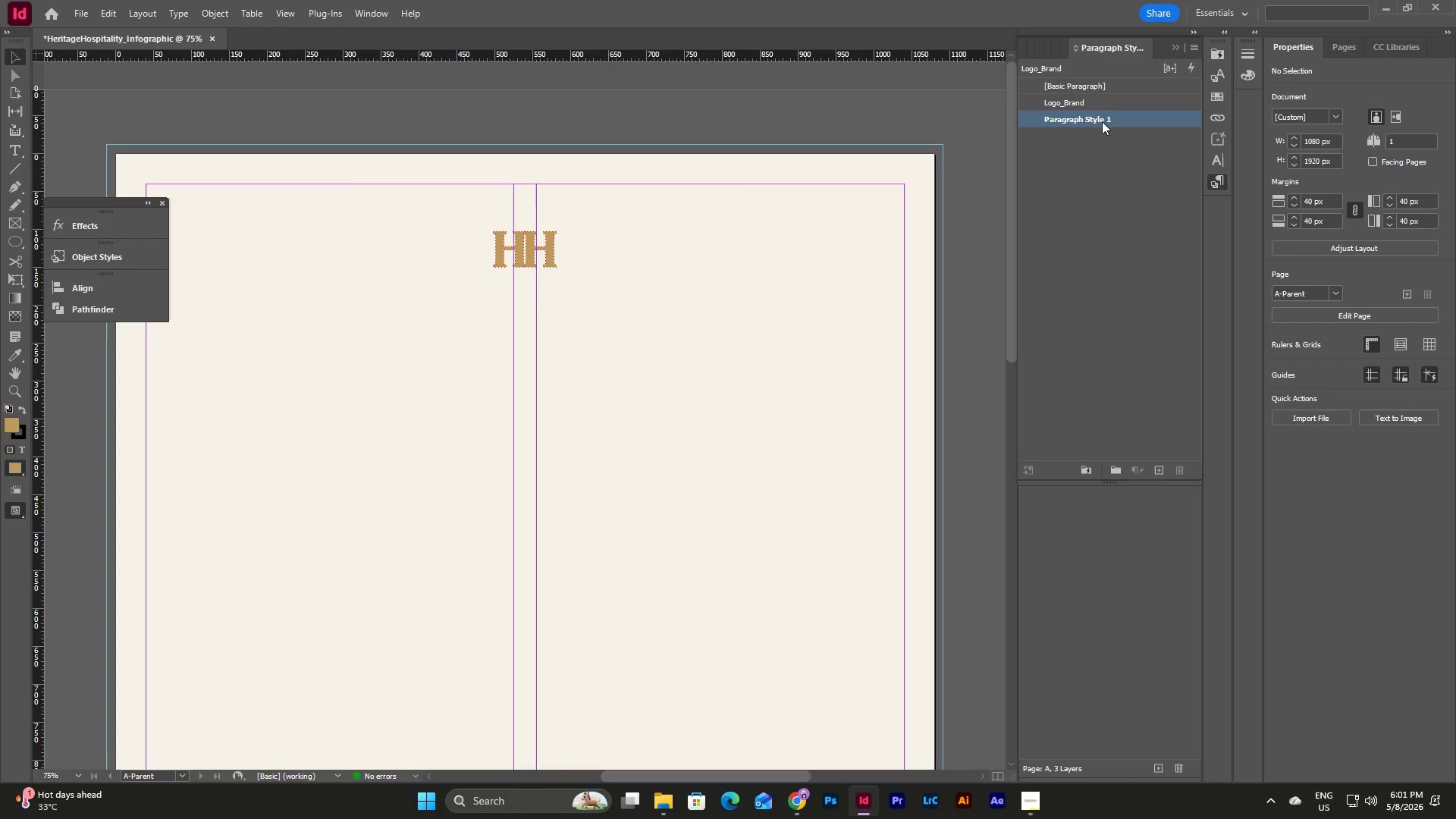 
double_click([1102, 121])
 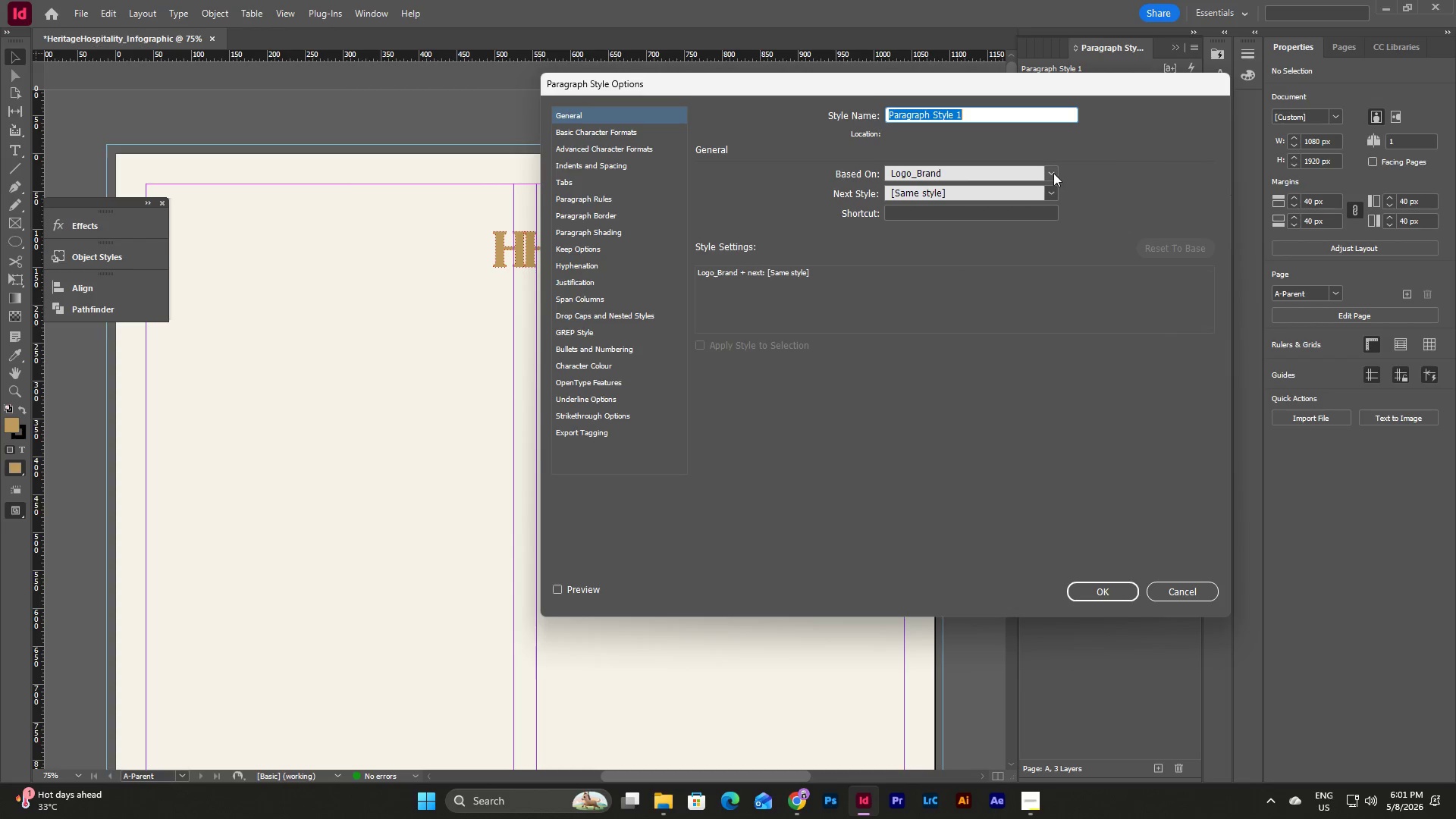 
double_click([992, 191])
 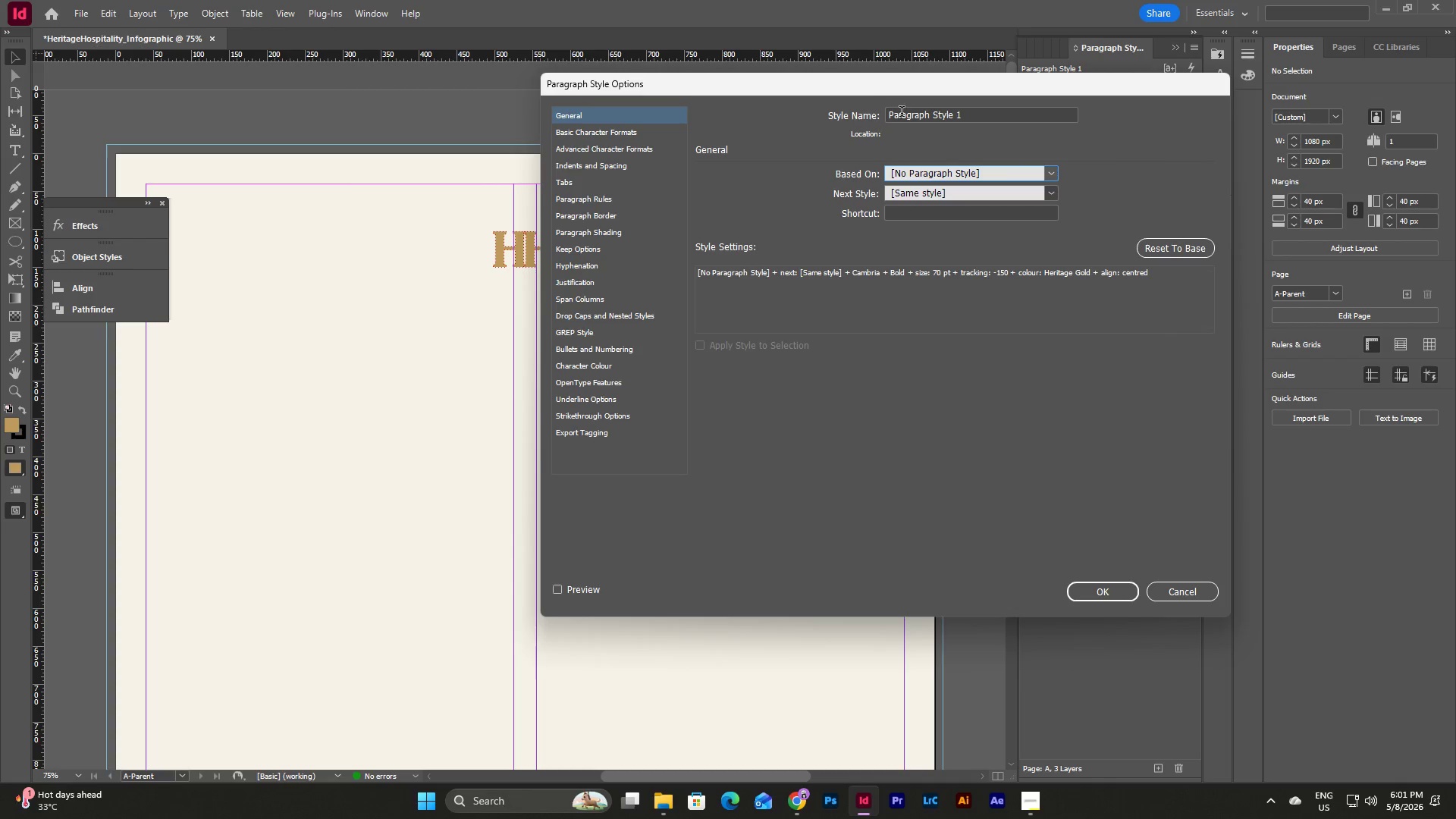 
left_click([970, 111])
 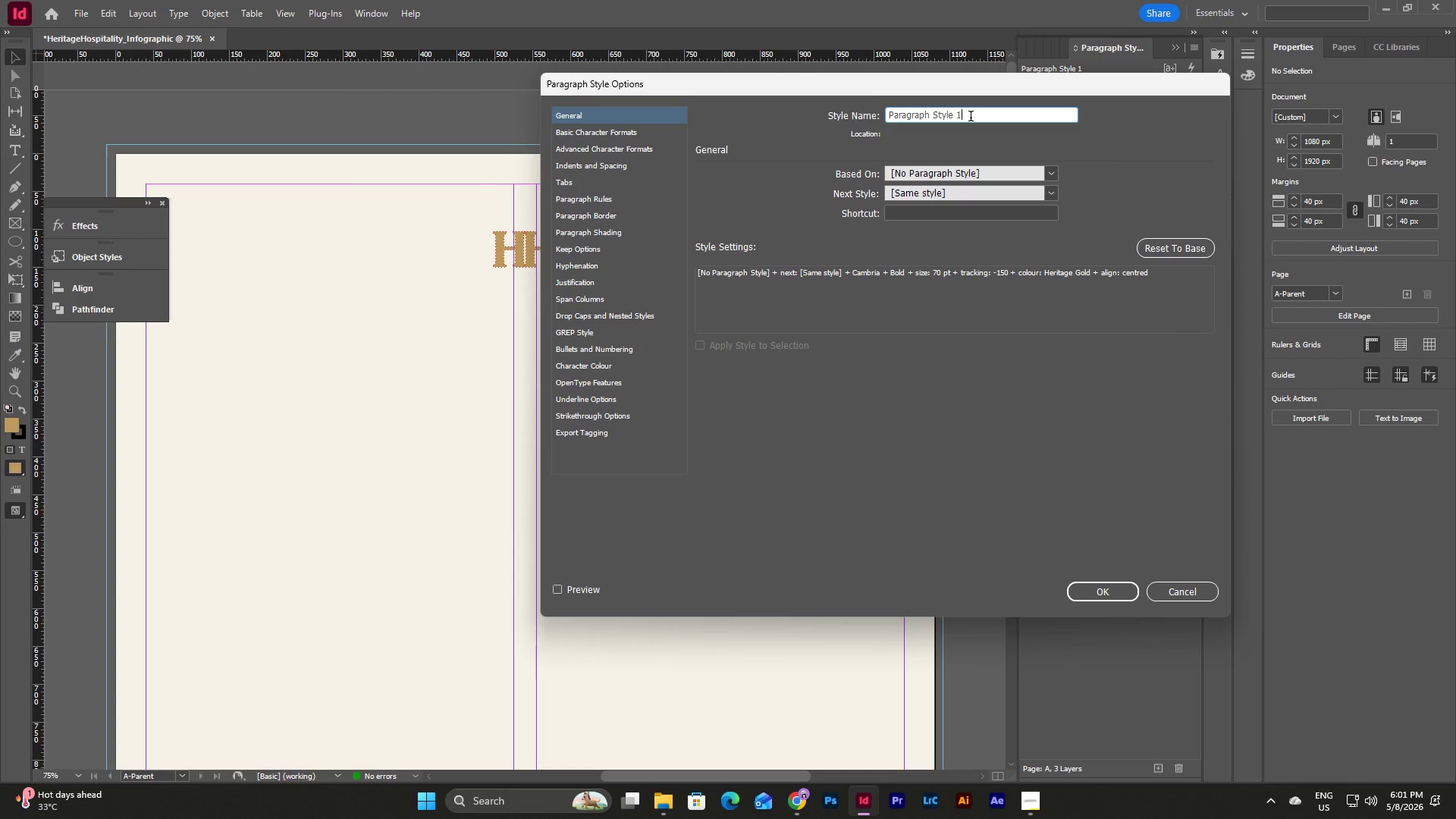 
left_click_drag(start_coordinate=[971, 118], to_coordinate=[837, 120])
 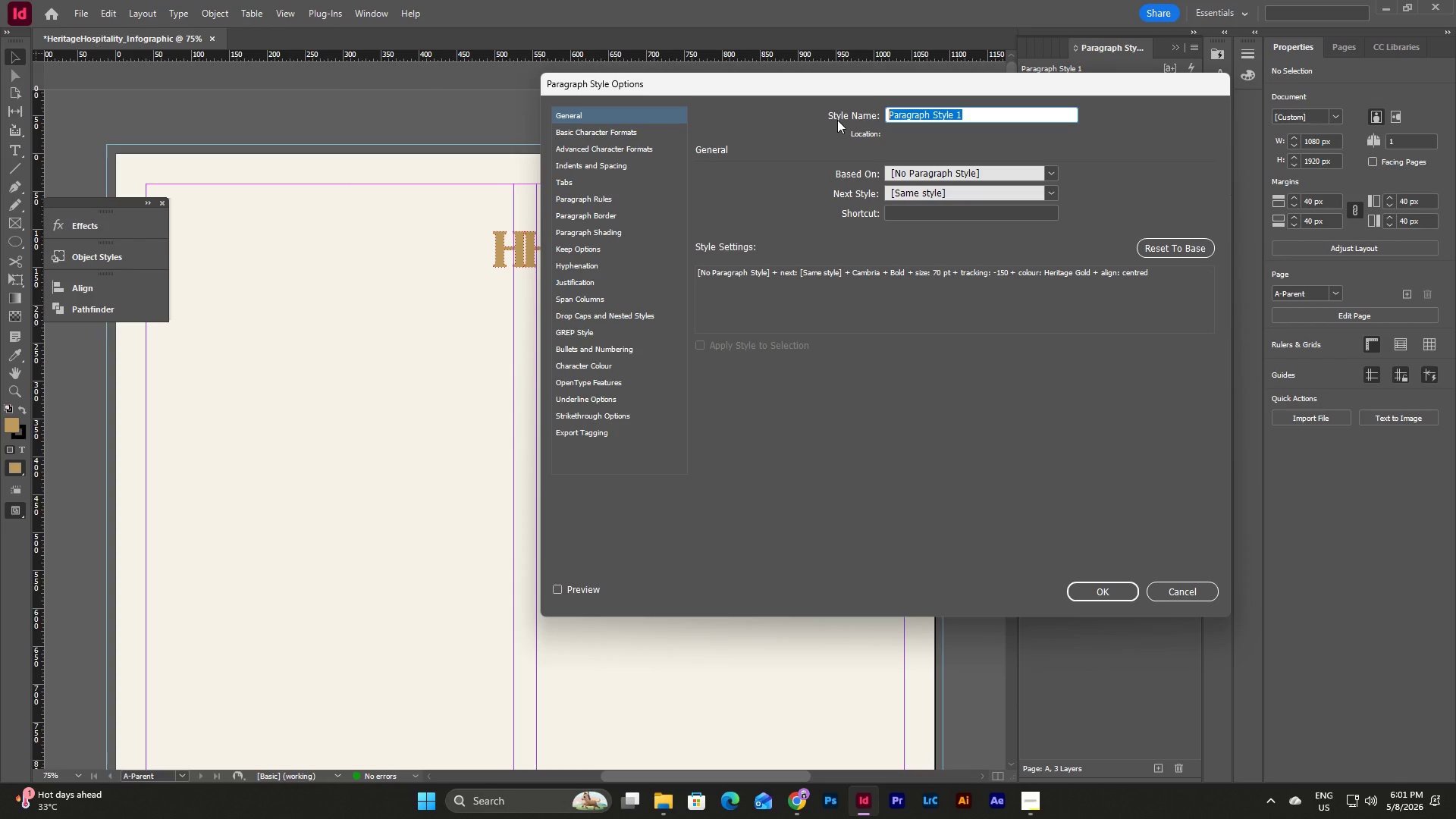 
type(Header_Brand)
 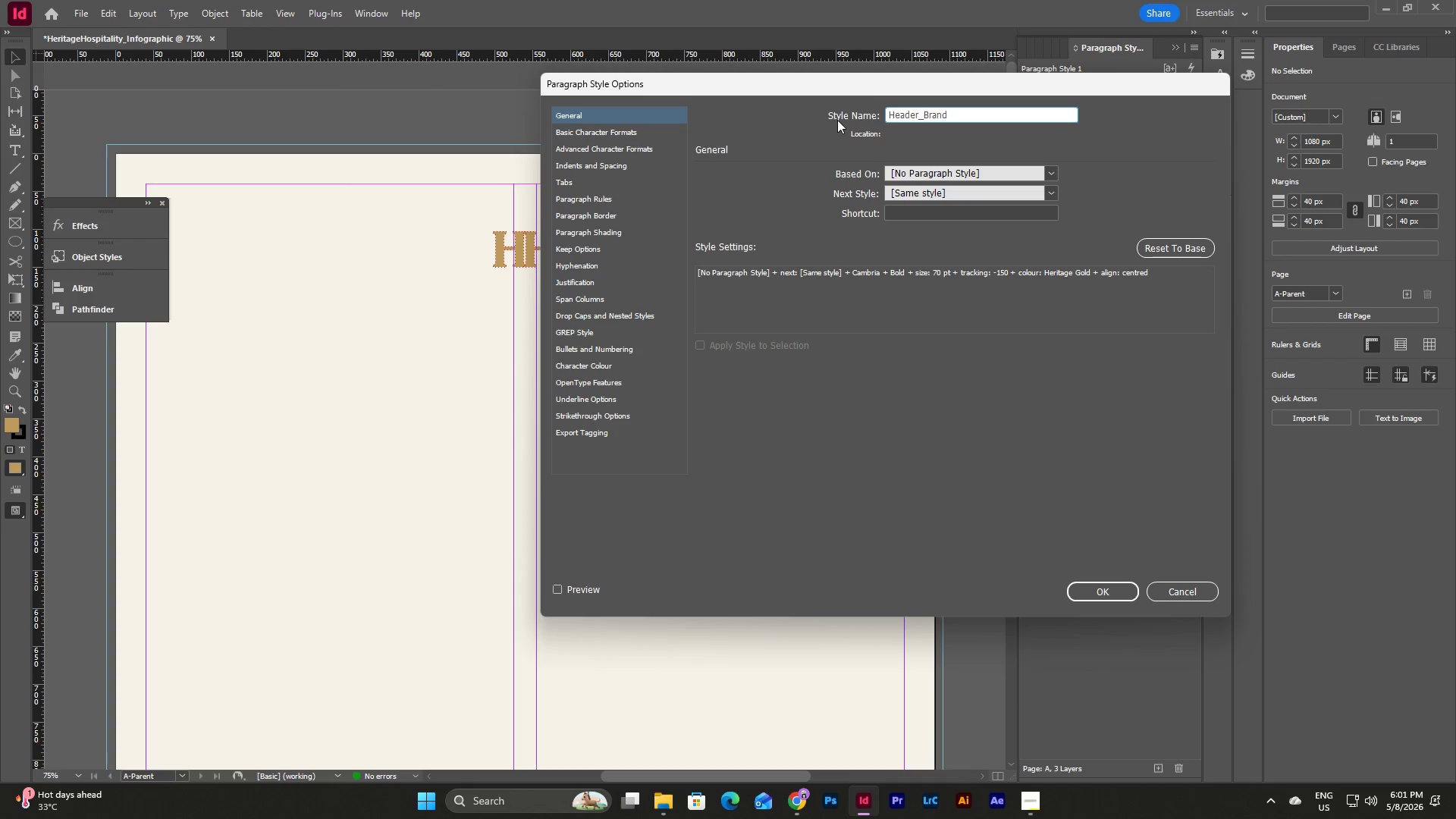 
left_click([648, 133])
 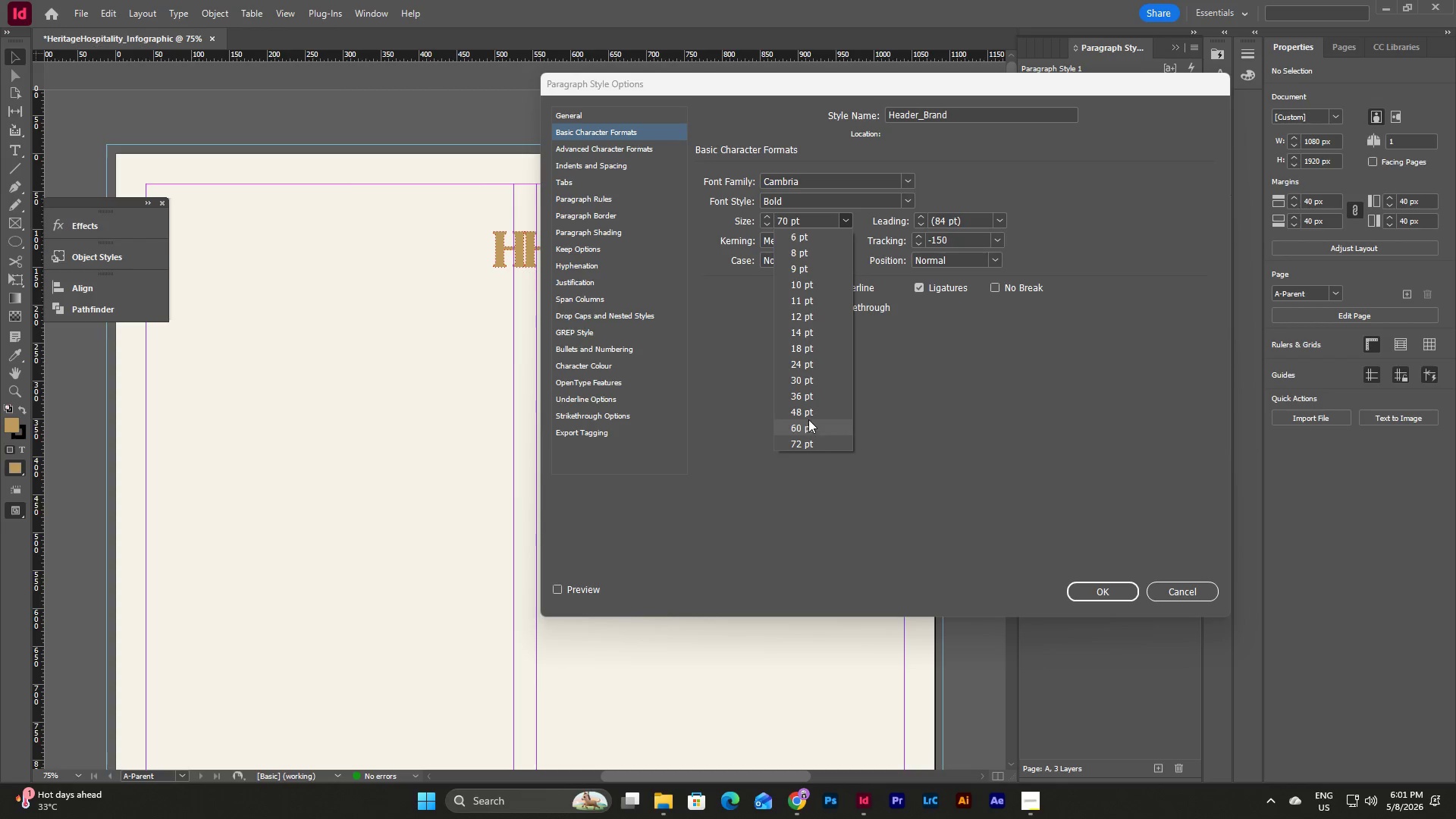 
left_click([809, 413])
 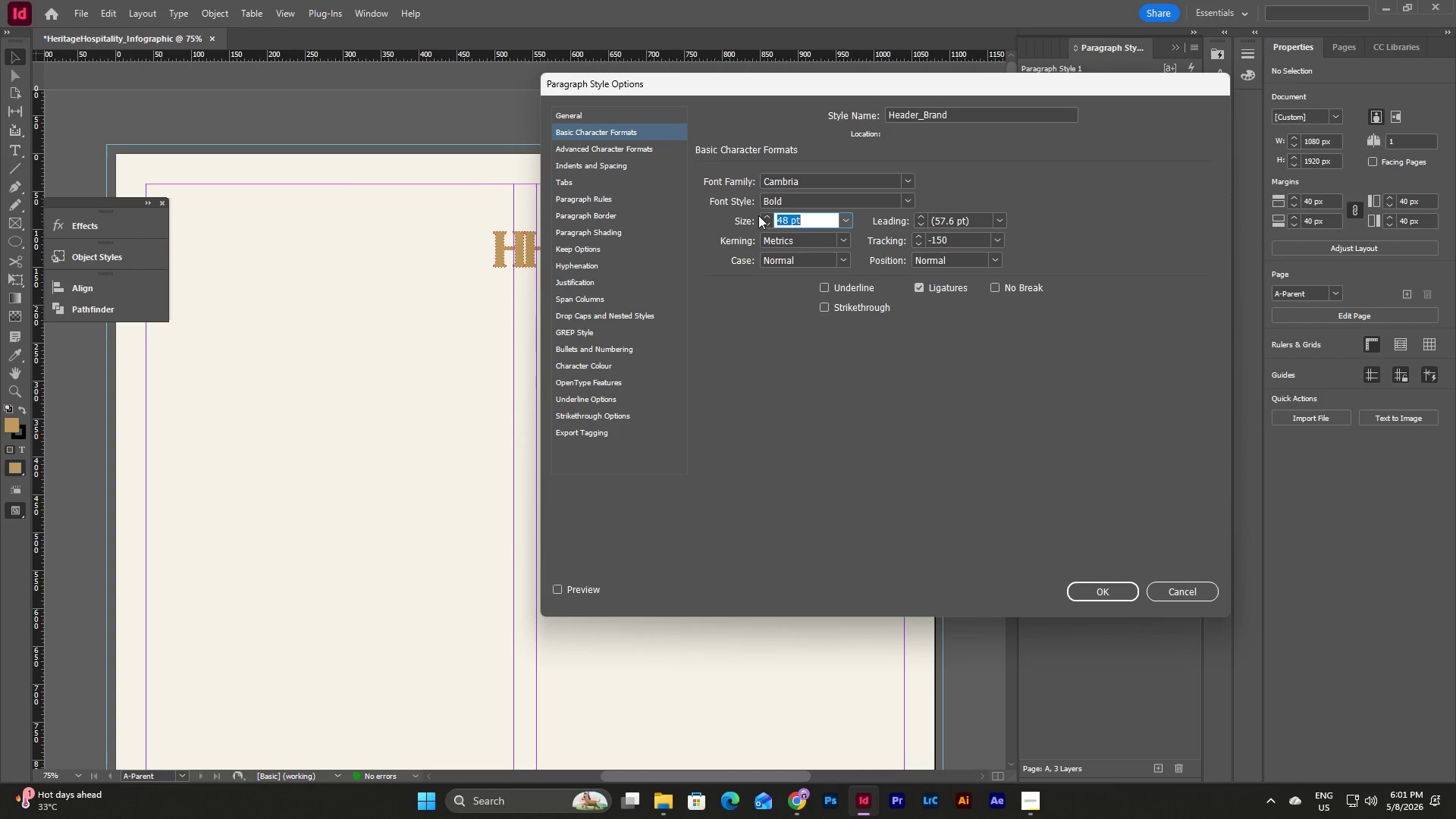 
double_click([760, 215])
 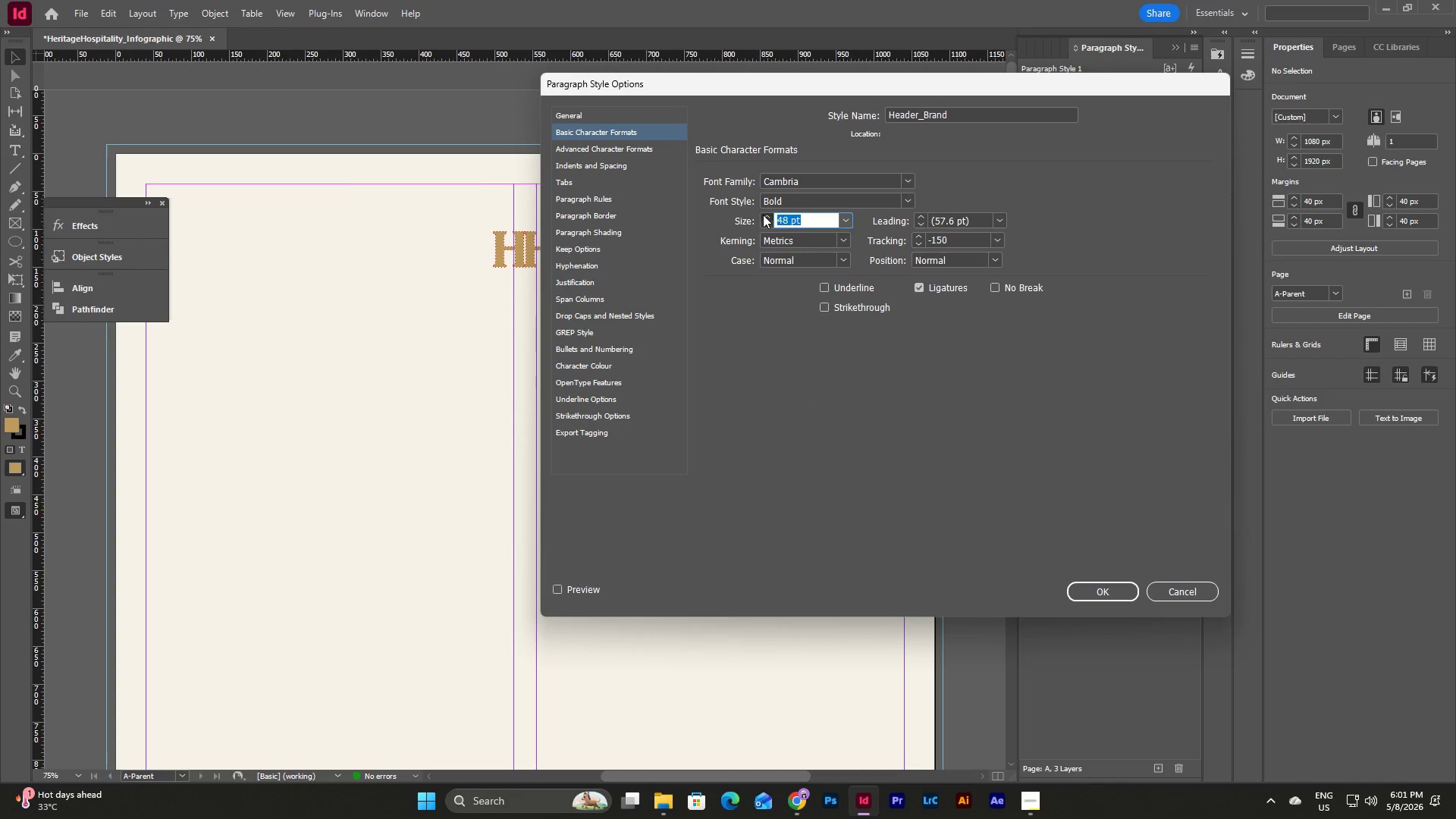 
triple_click([763, 215])
 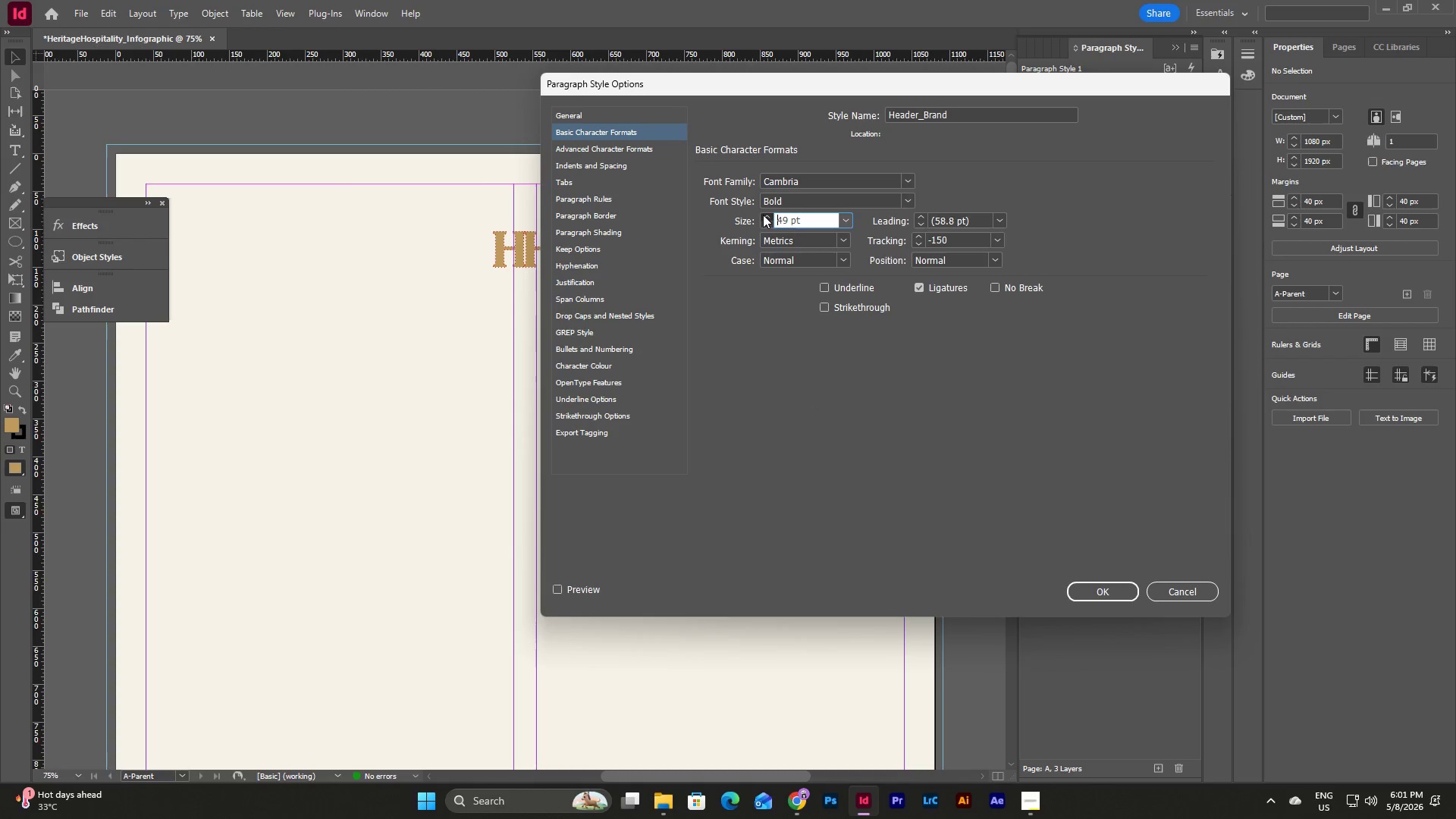 
triple_click([763, 215])
 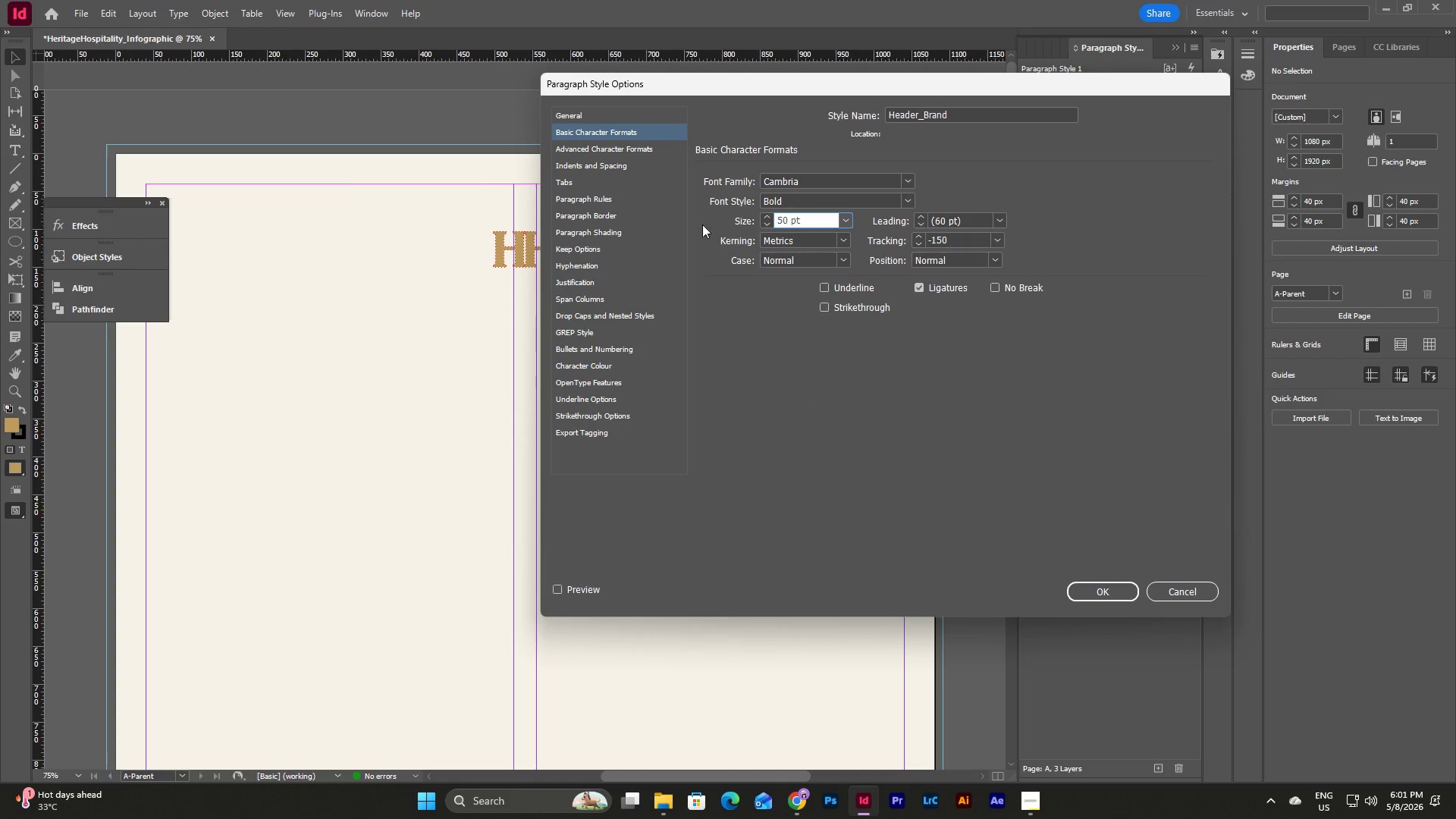 
left_click([636, 150])
 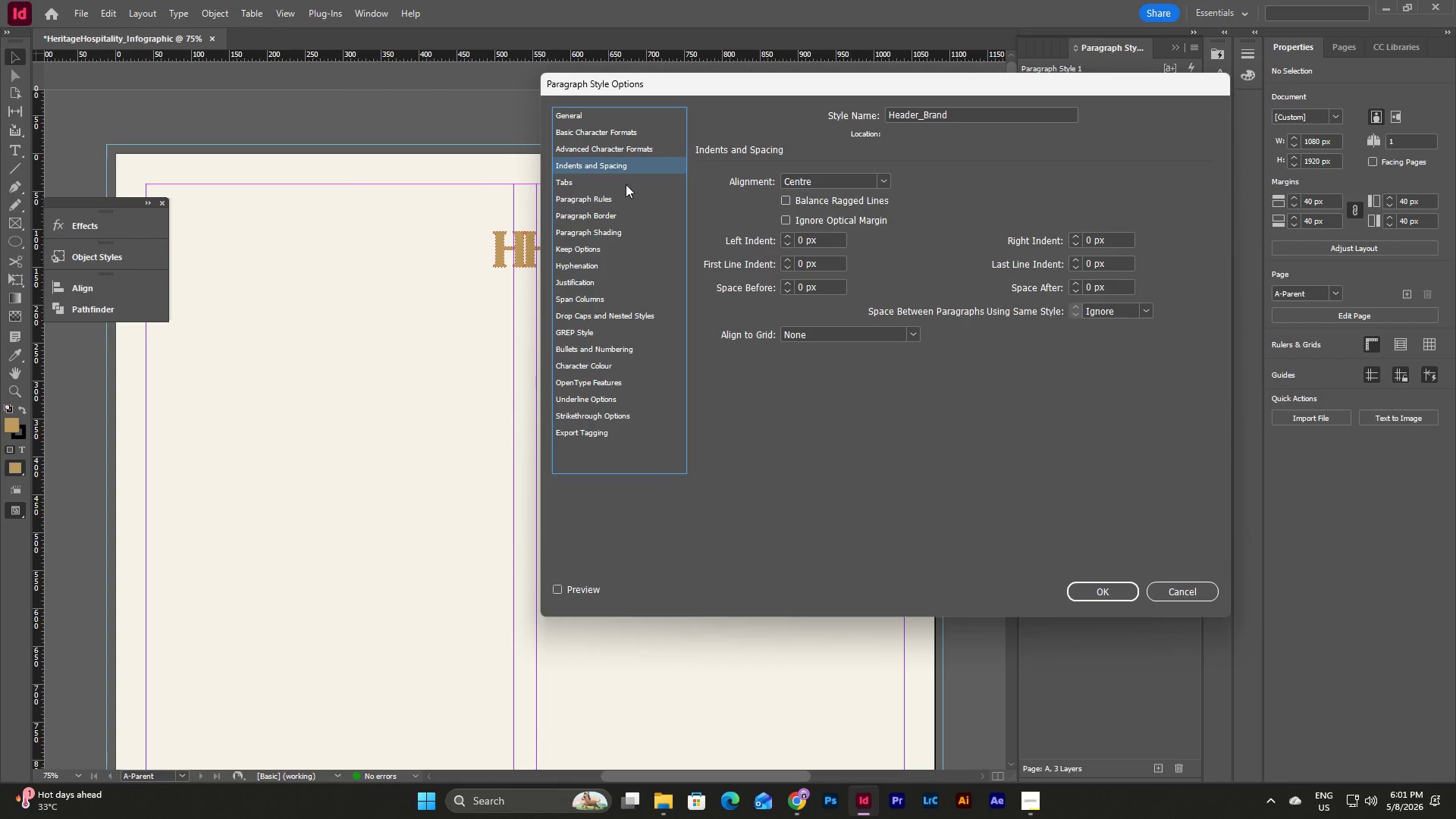 
left_click([599, 363])
 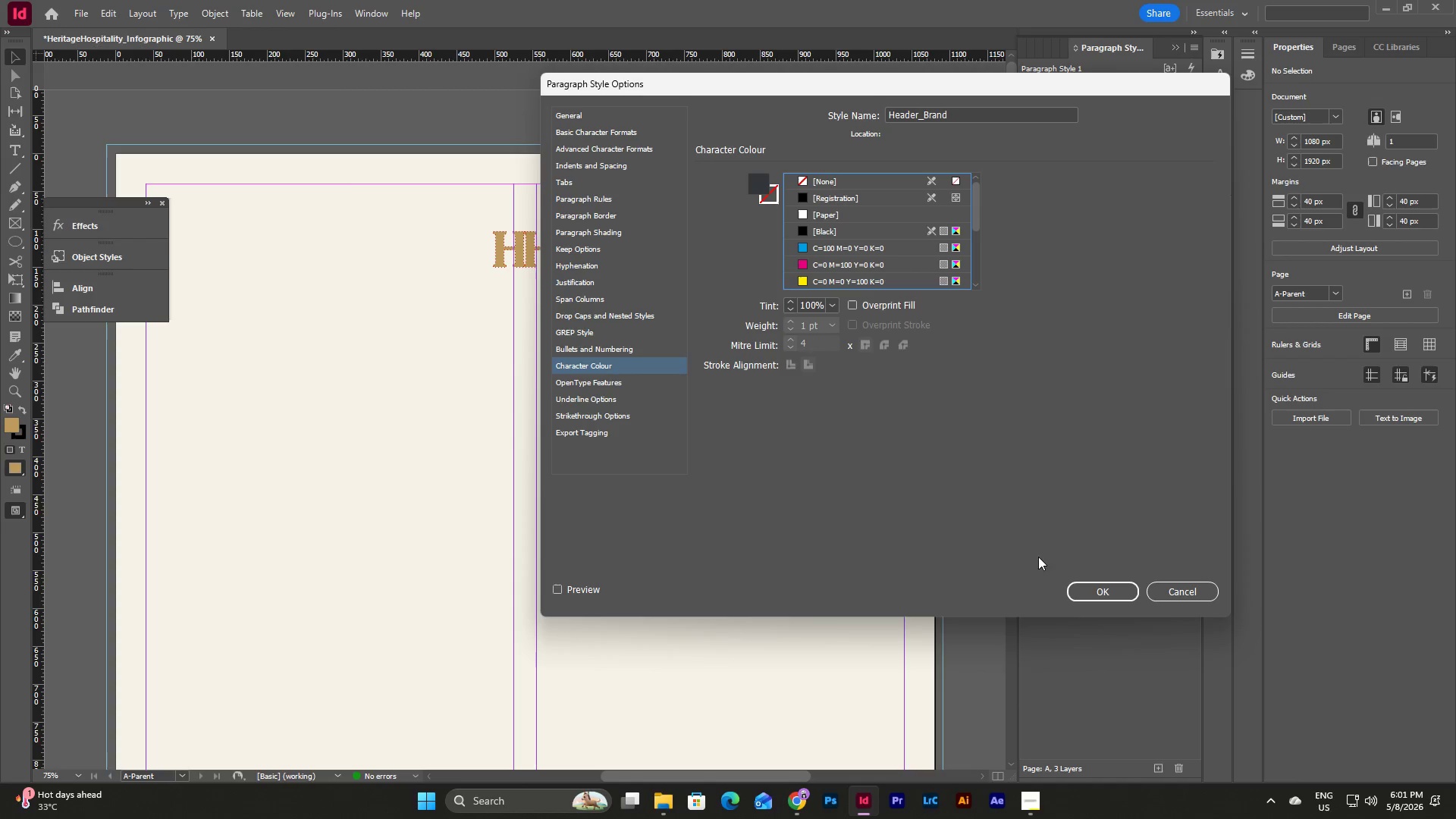 
scroll: coordinate [903, 251], scroll_direction: down, amount: 14.0
 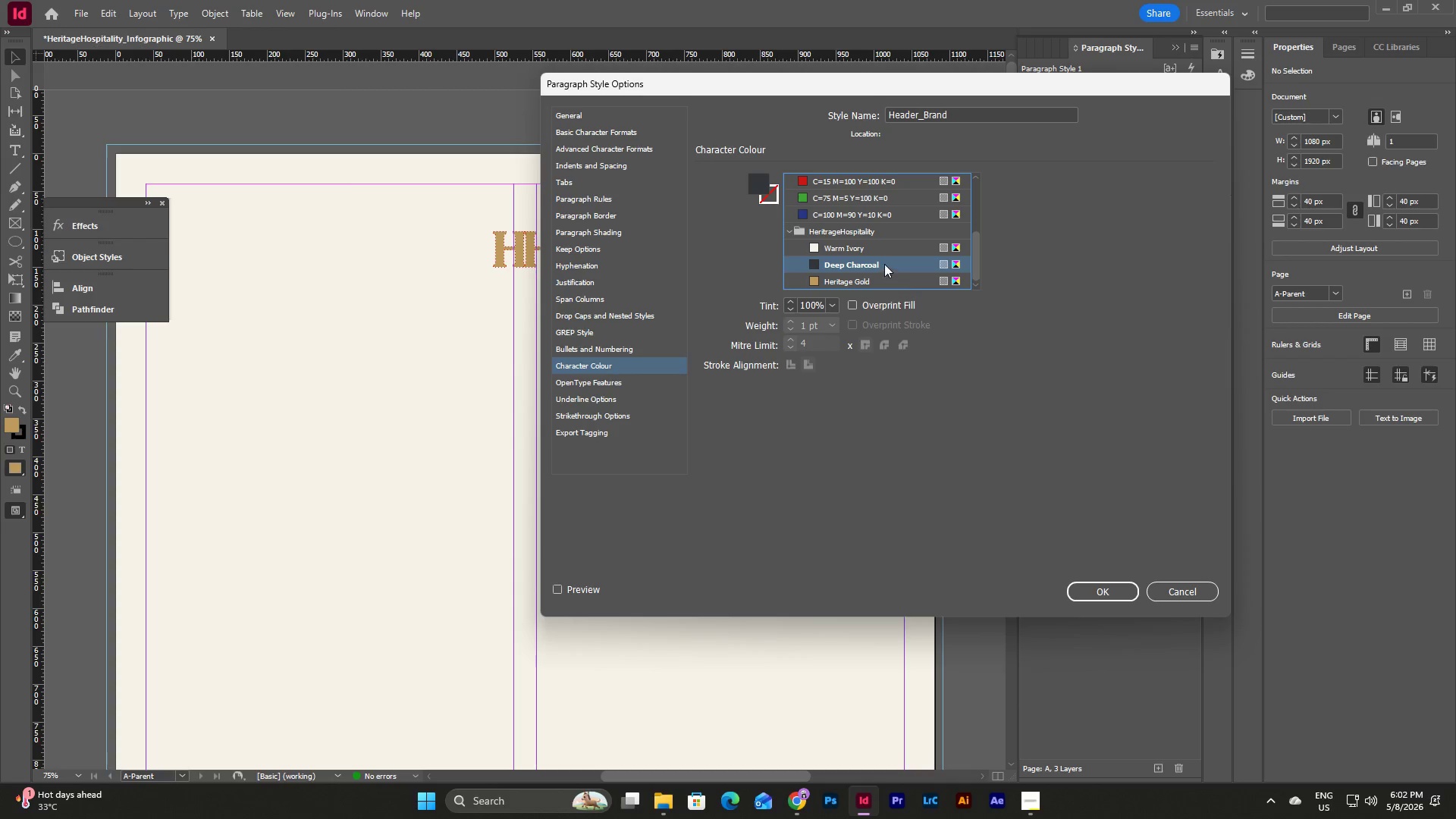 
left_click([1101, 589])
 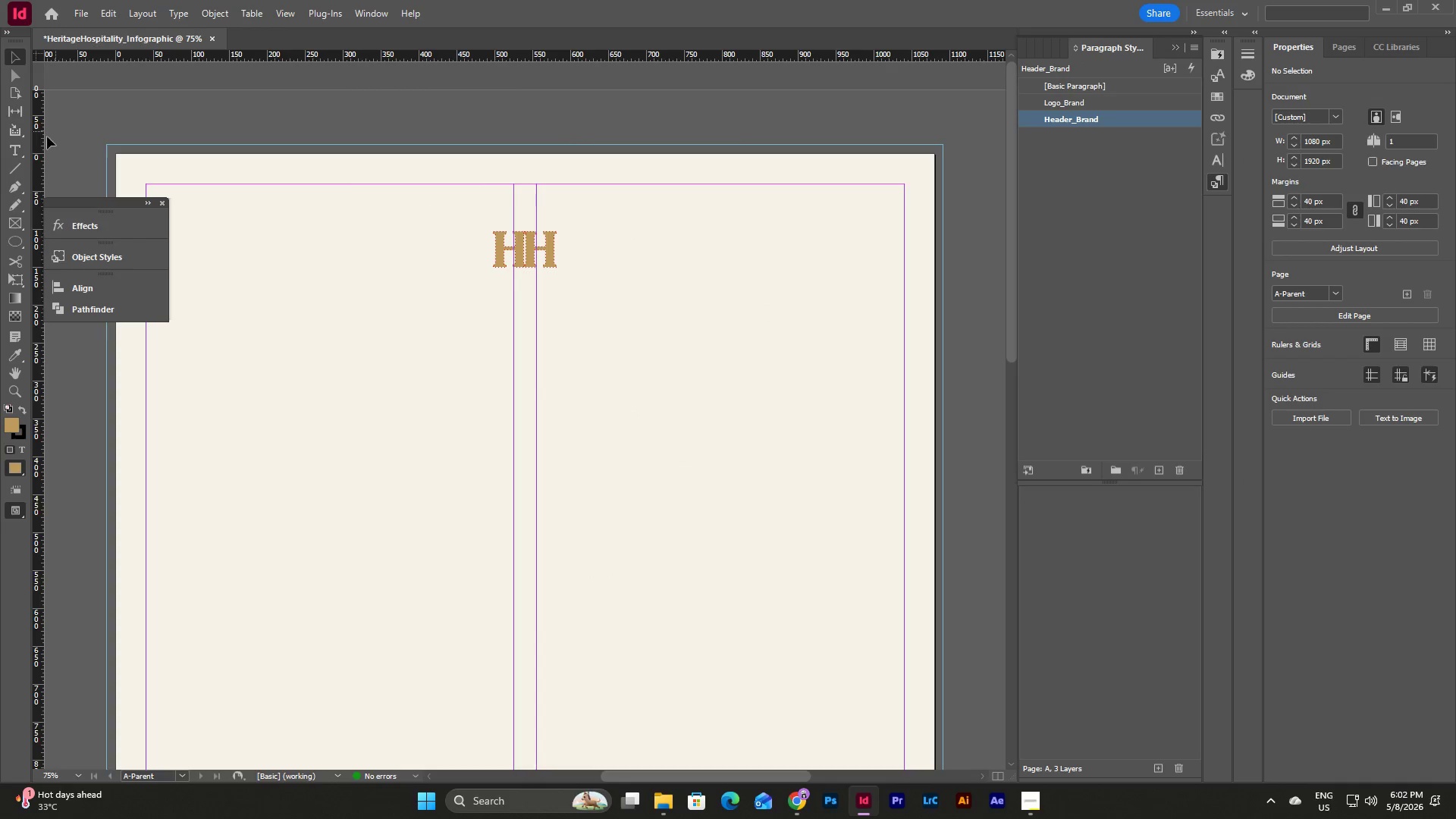 
left_click([17, 144])
 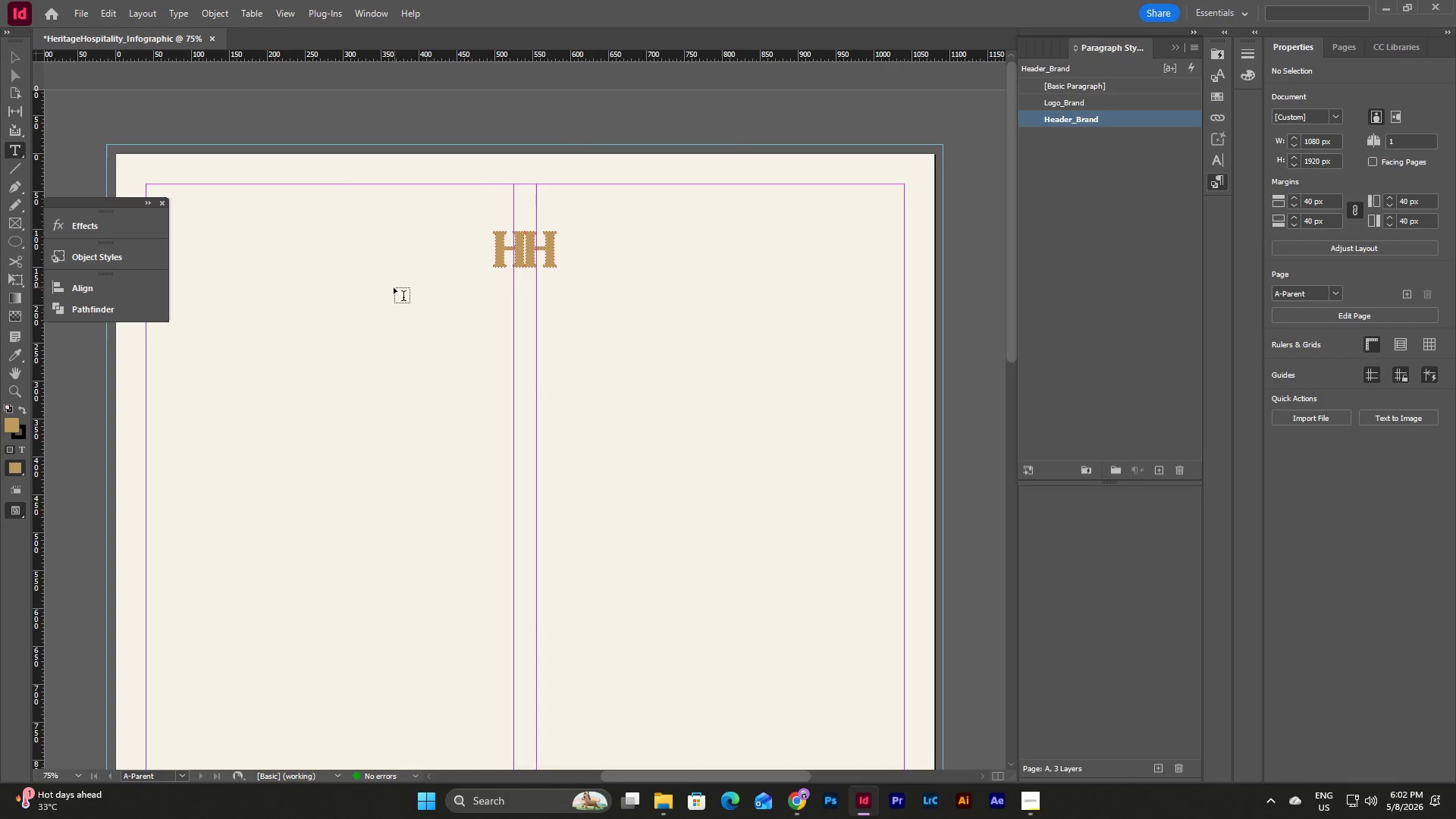 
left_click_drag(start_coordinate=[397, 285], to_coordinate=[665, 350])
 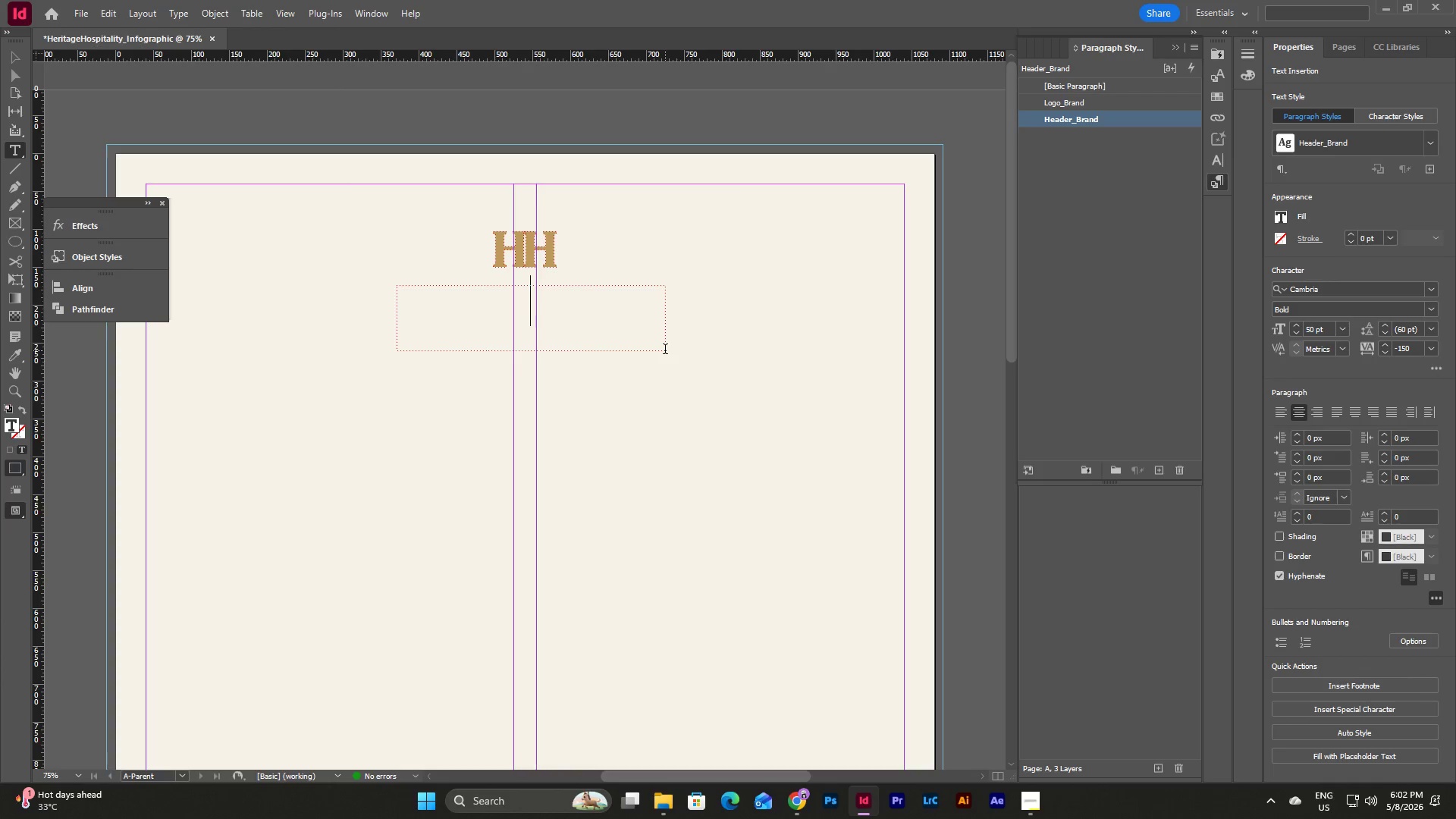 
wait(9.94)
 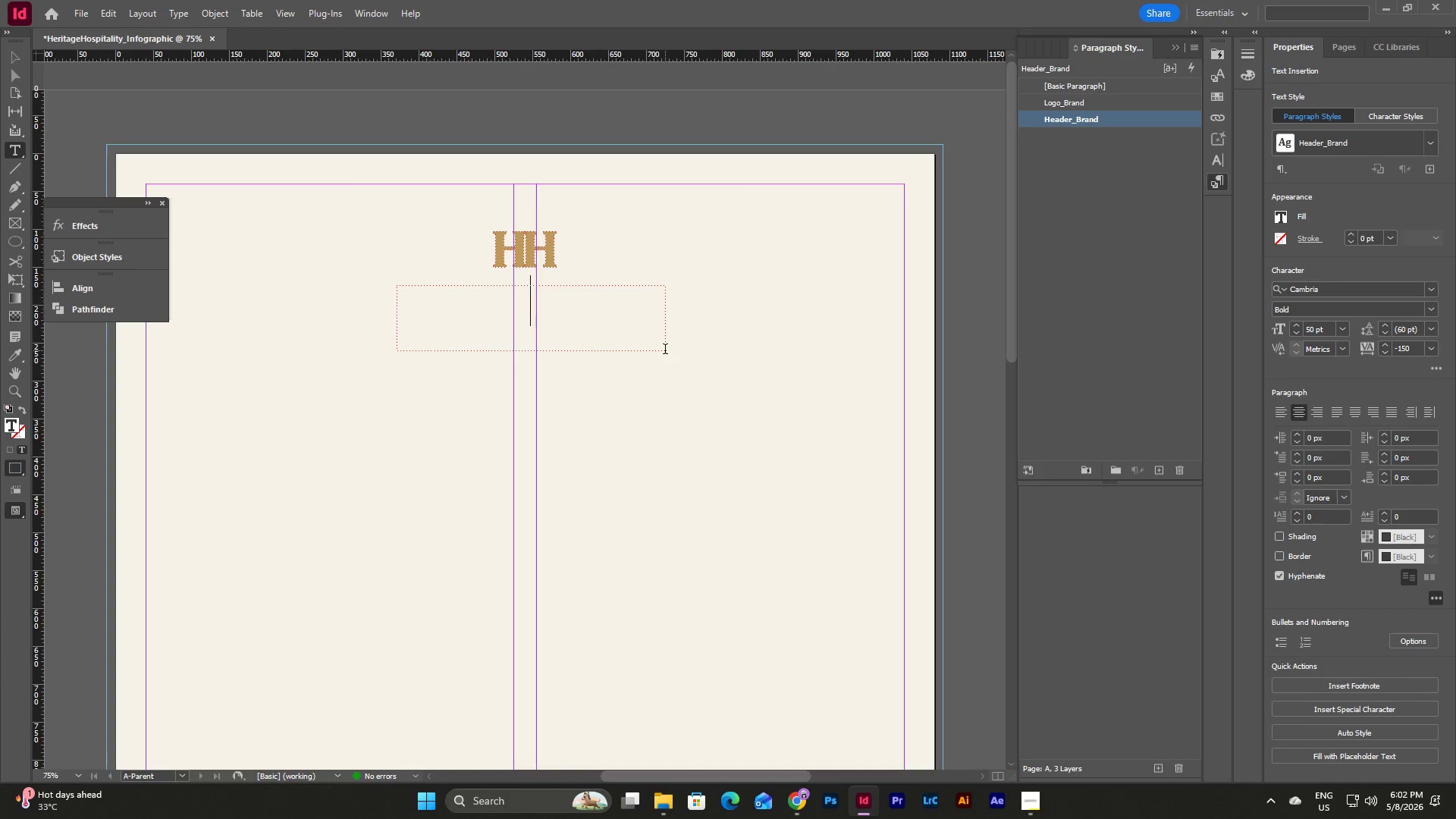 
double_click([1087, 118])
 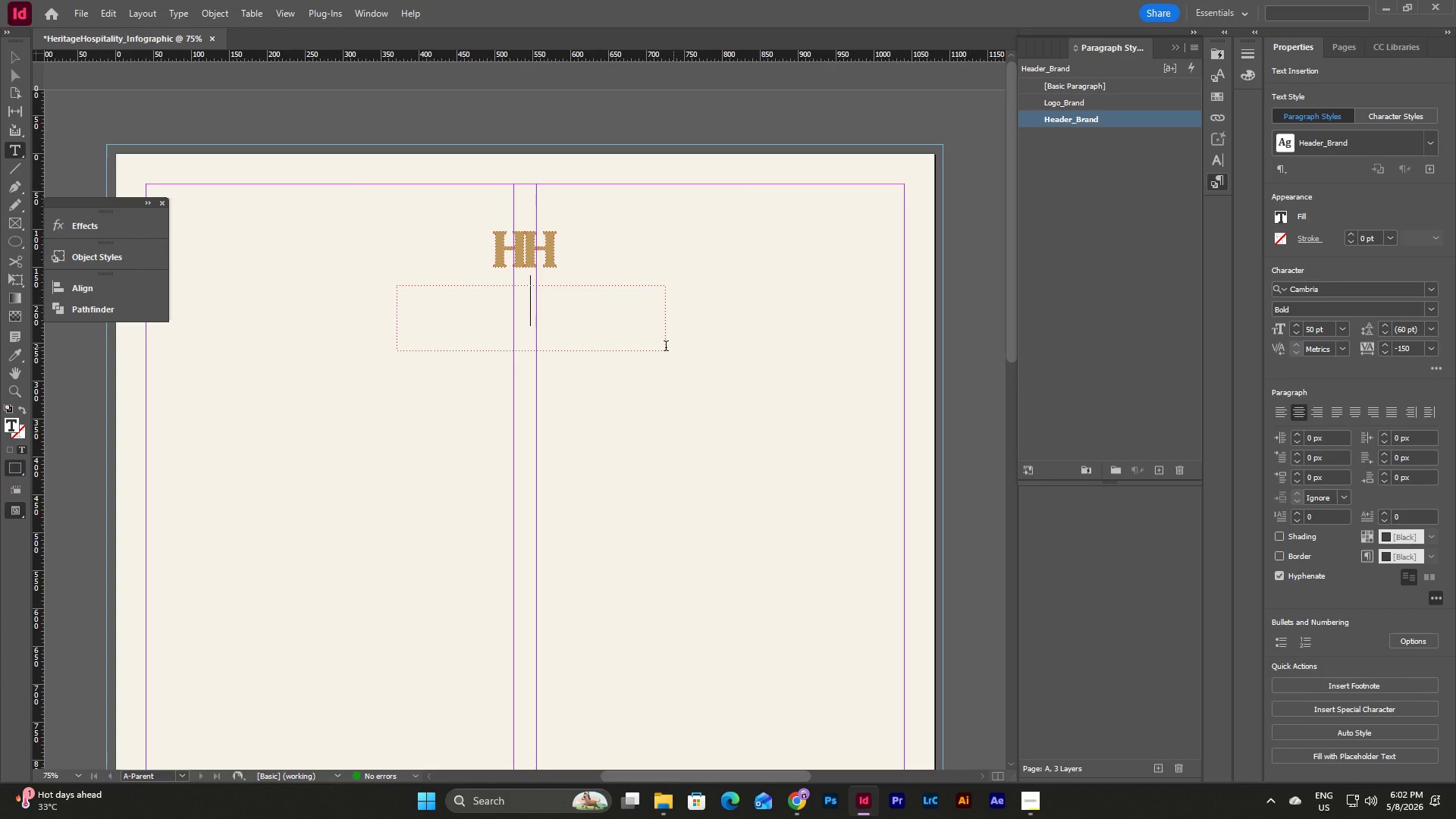 
type(HEITA)
key(Backspace)
key(Backspace)
type(R)
key(Backspace)
key(Backspace)
type(RITAGE HOSPITALITY)
key(Escape)
 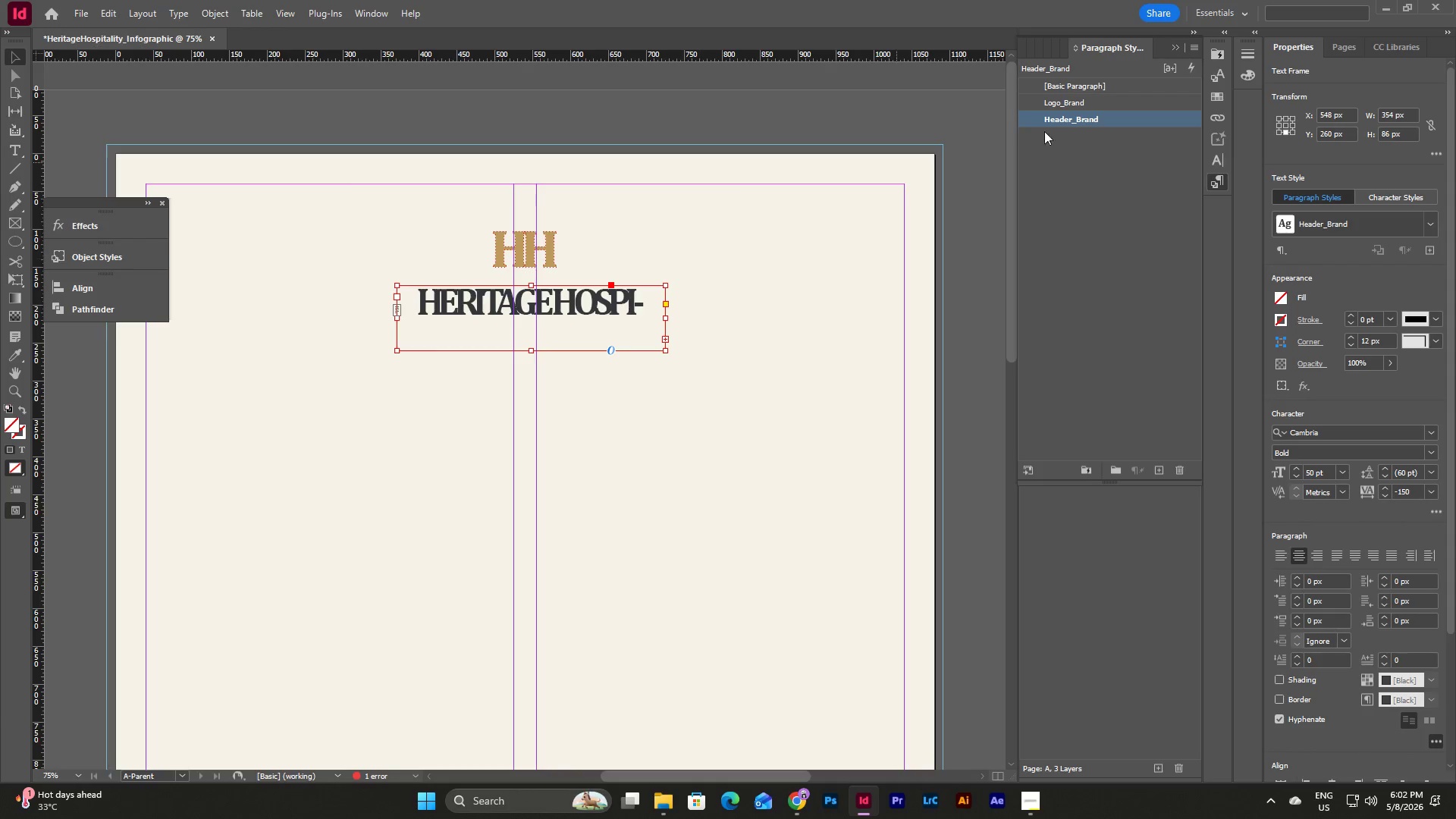 
double_click([1087, 118])
 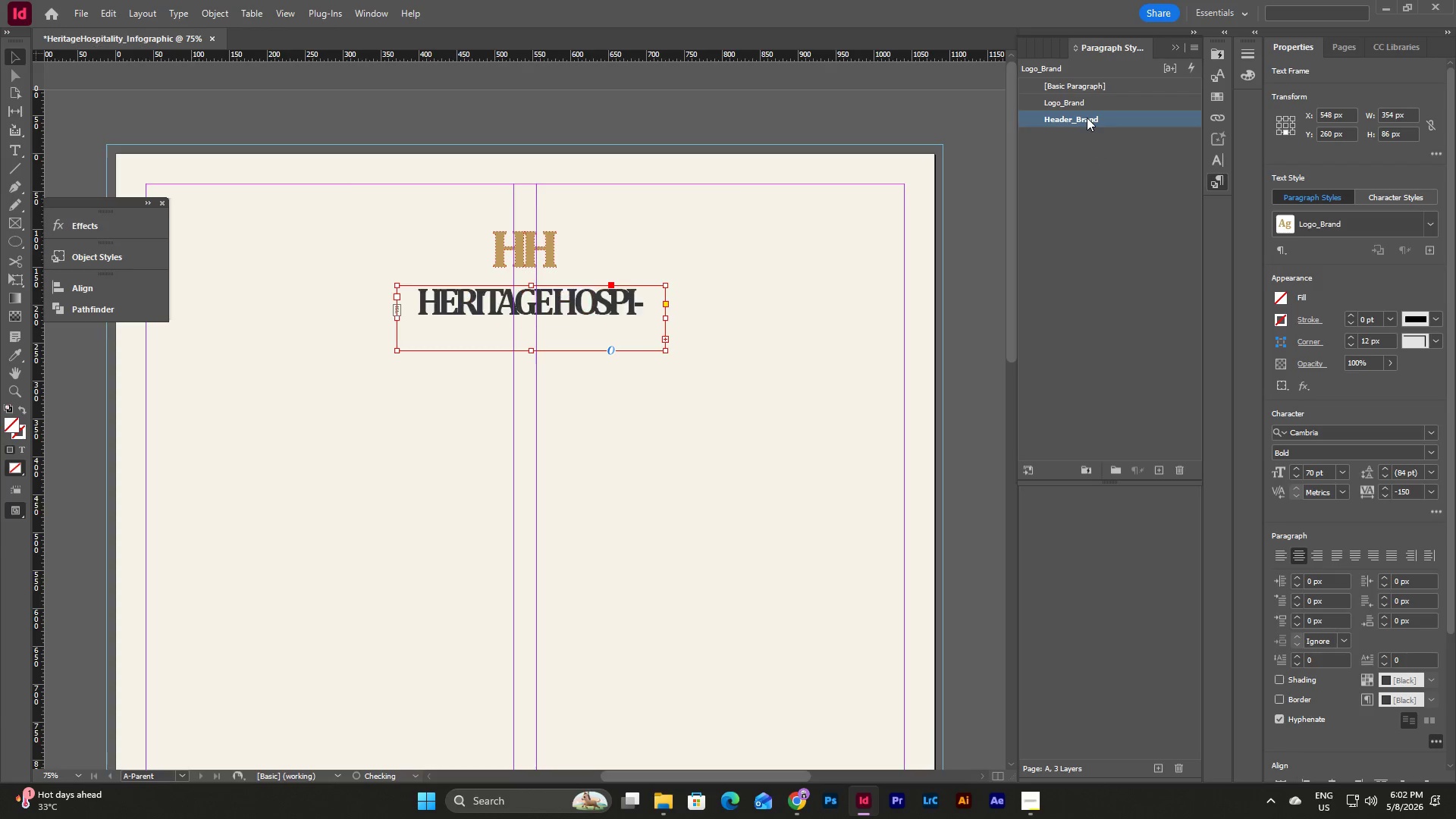 
triple_click([1087, 118])
 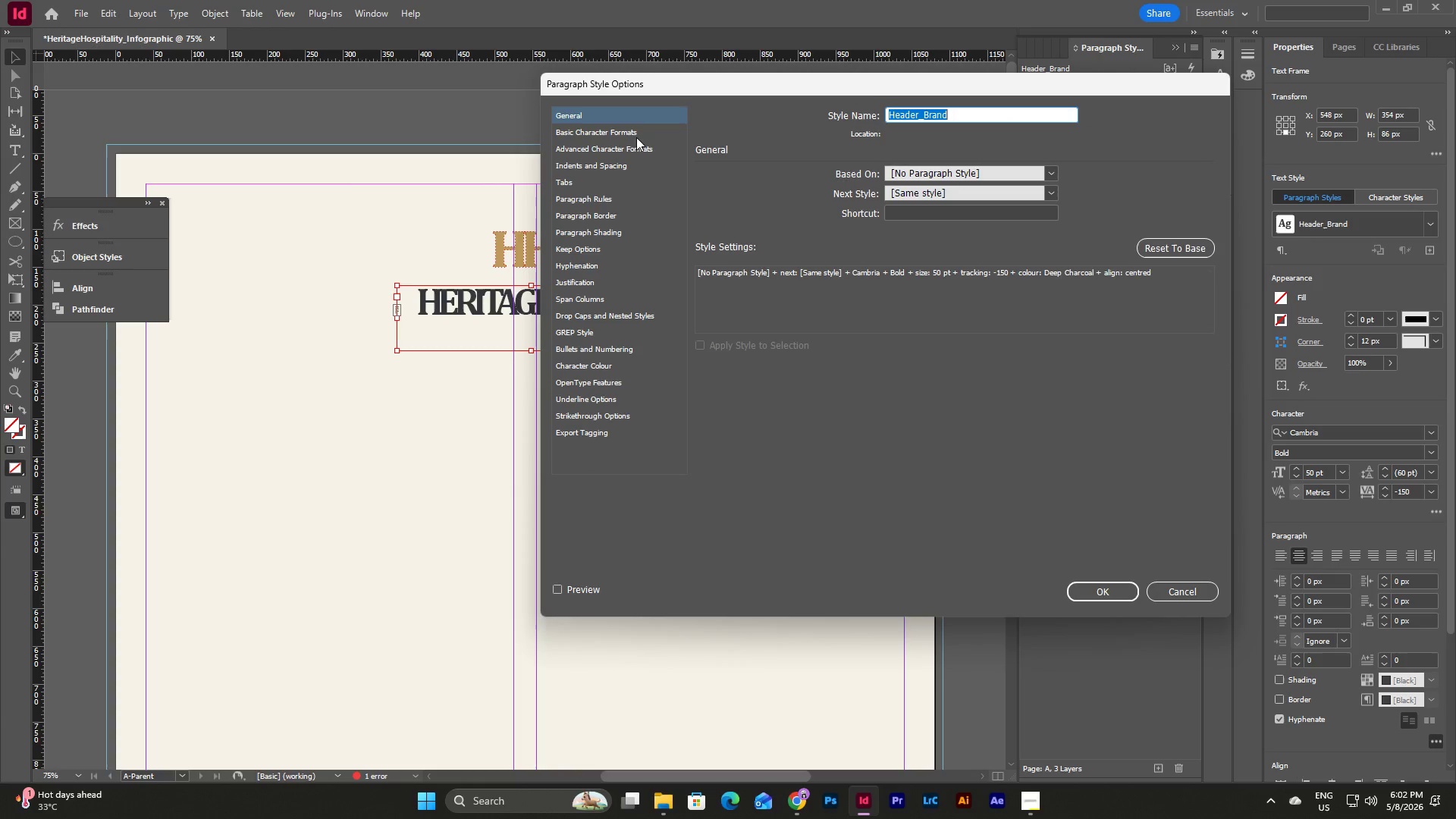 
left_click([639, 133])
 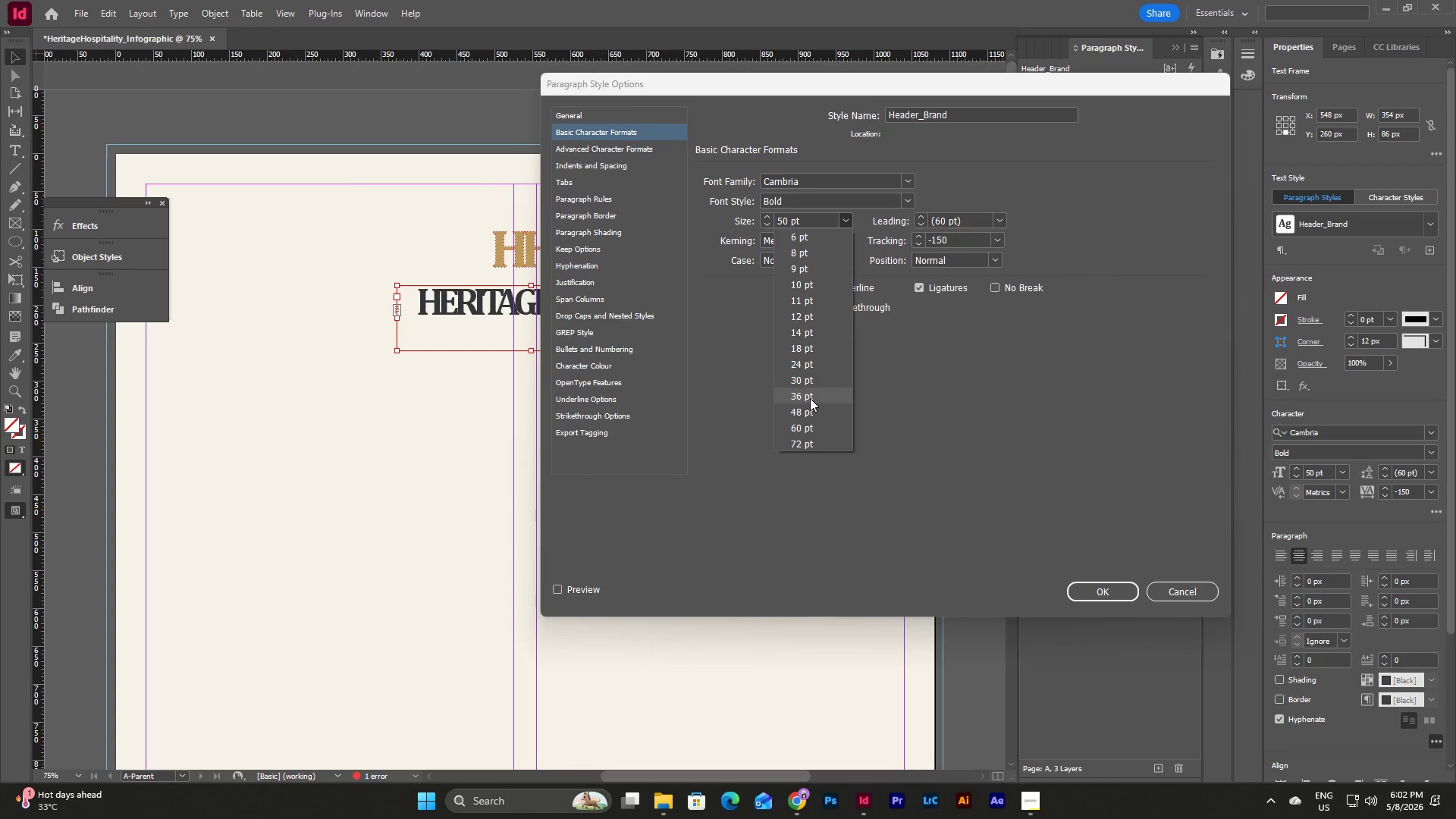 
left_click([810, 398])
 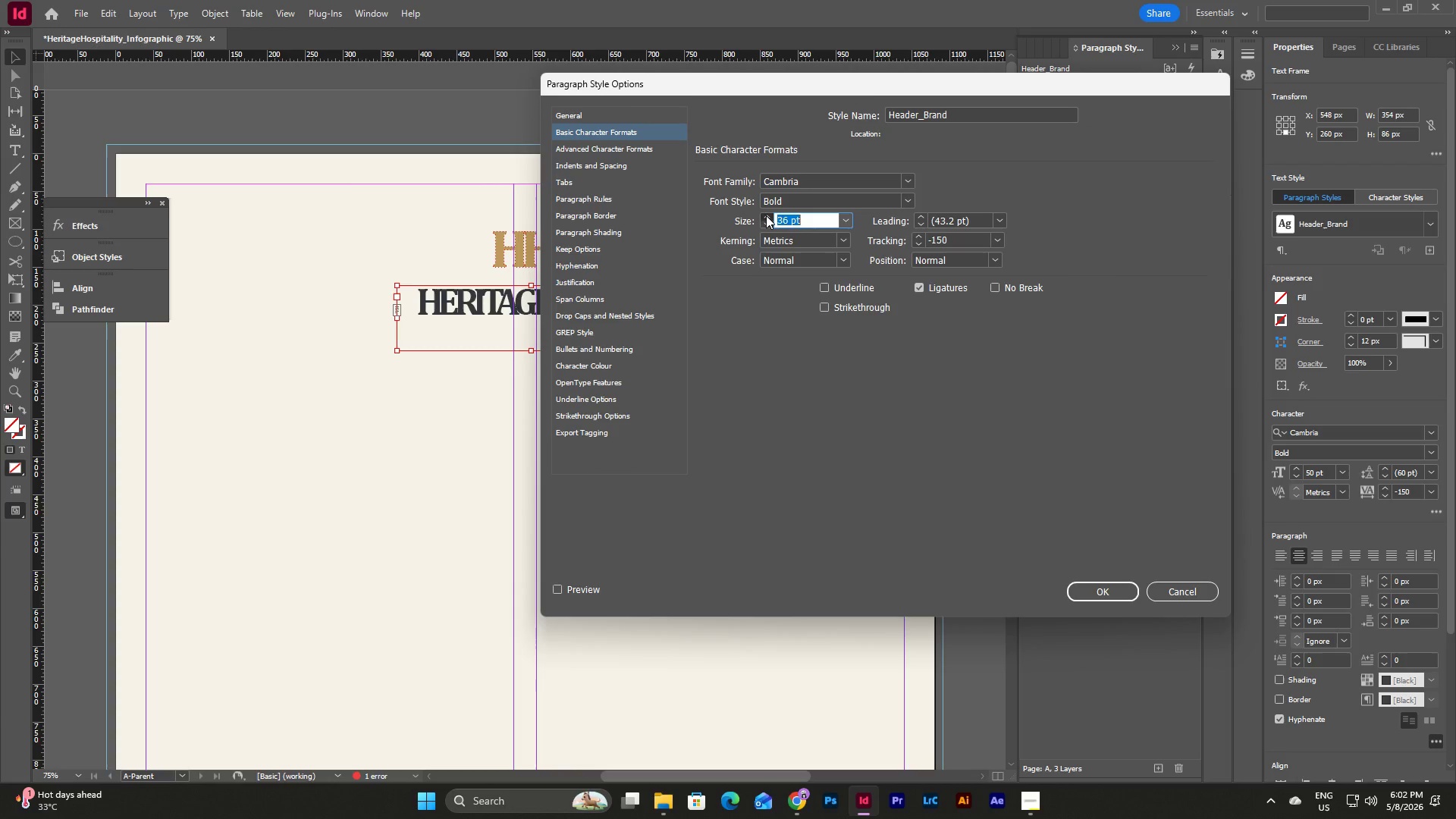 
double_click([766, 215])
 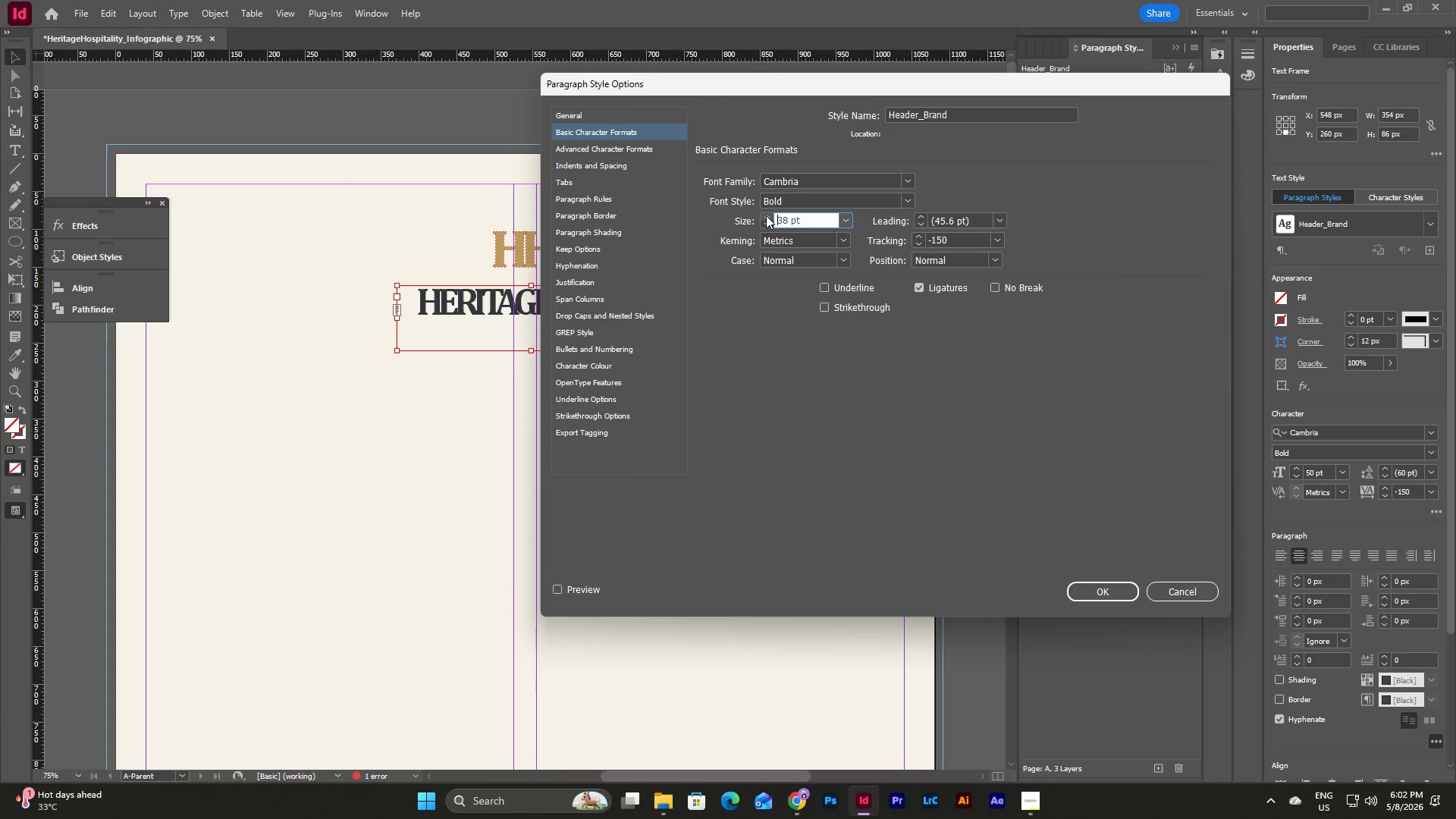 
triple_click([766, 215])
 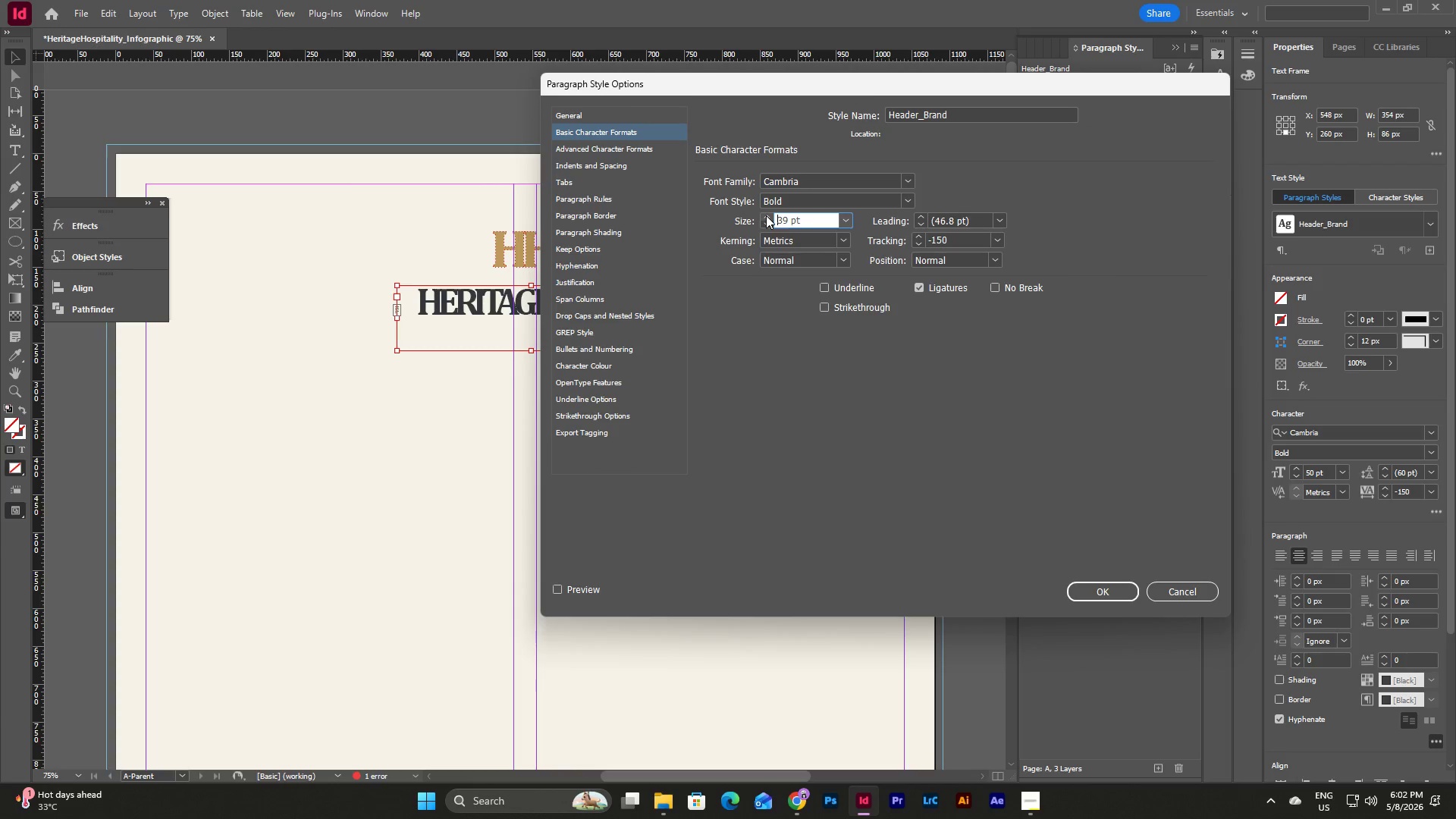 
triple_click([766, 215])
 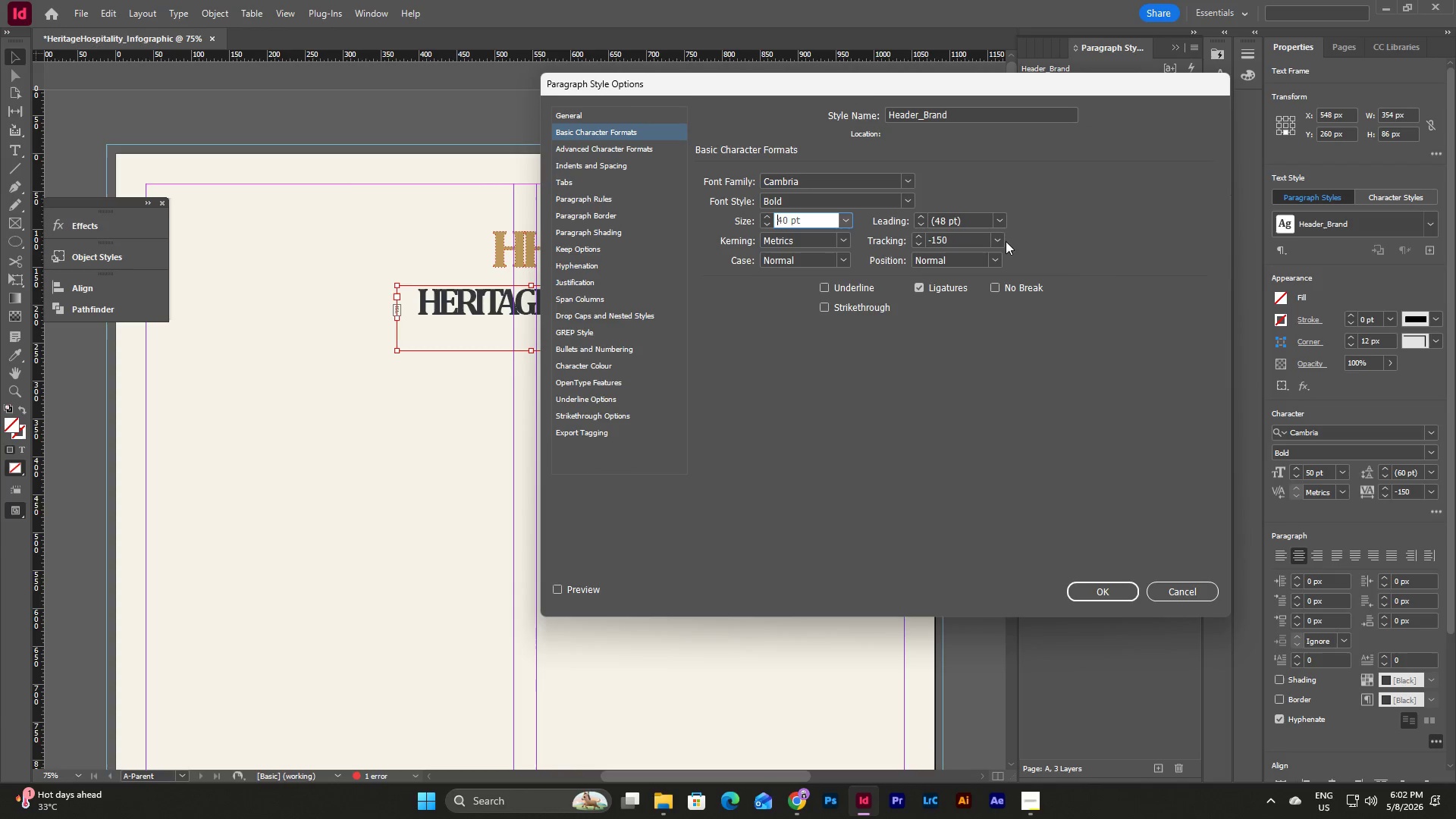 
double_click([998, 242])
 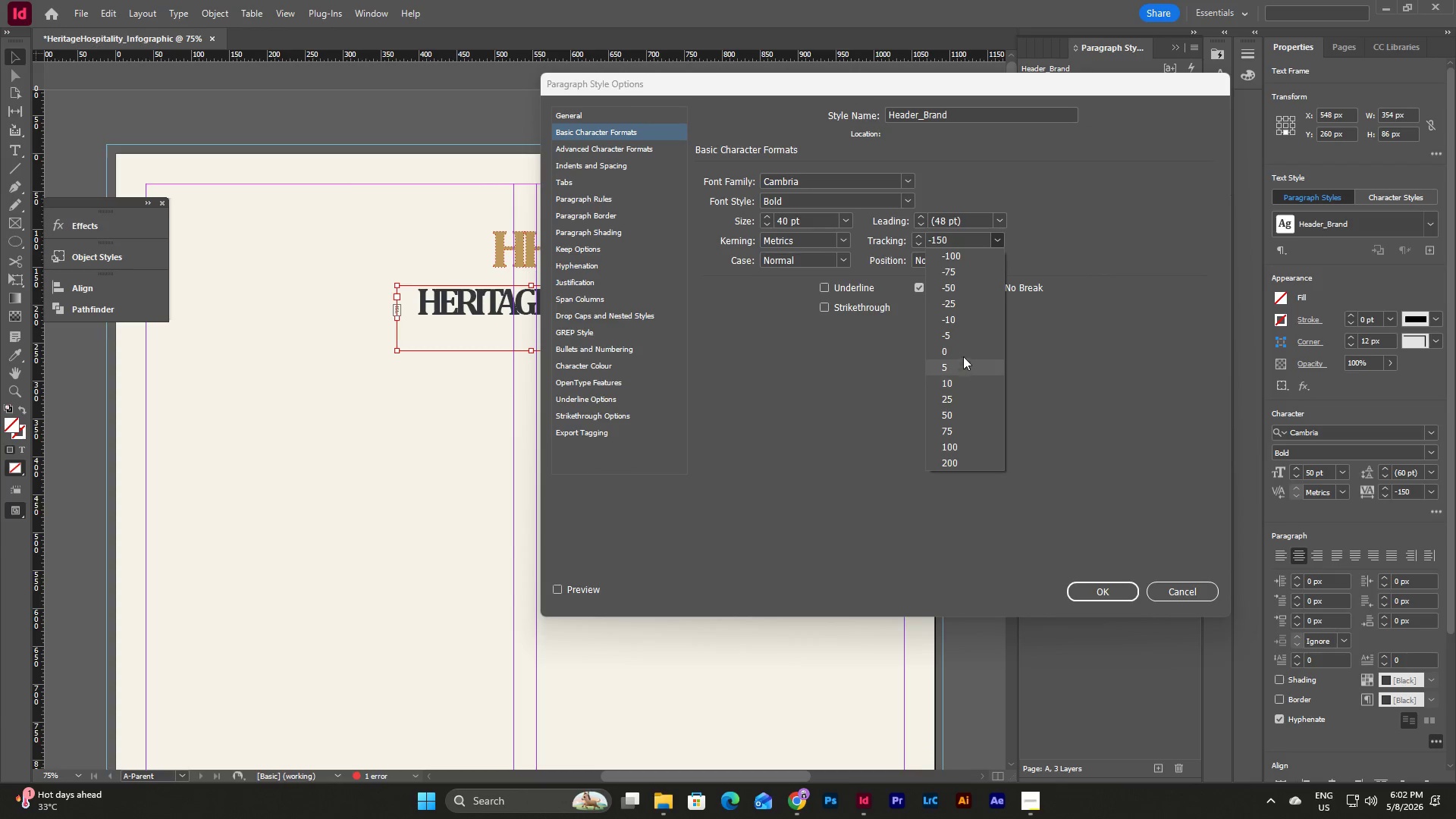 
left_click([963, 347])
 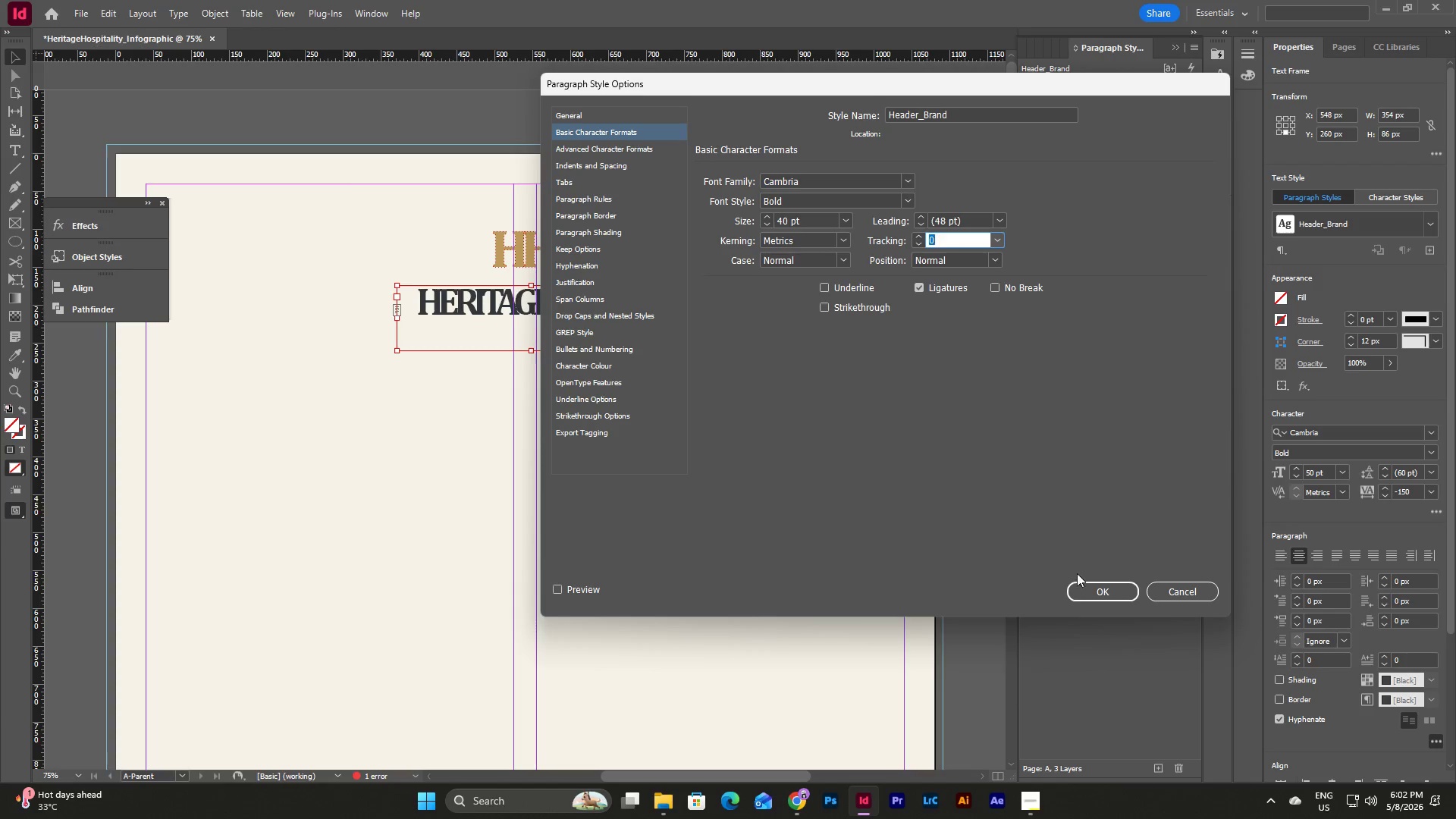 
left_click([1094, 592])
 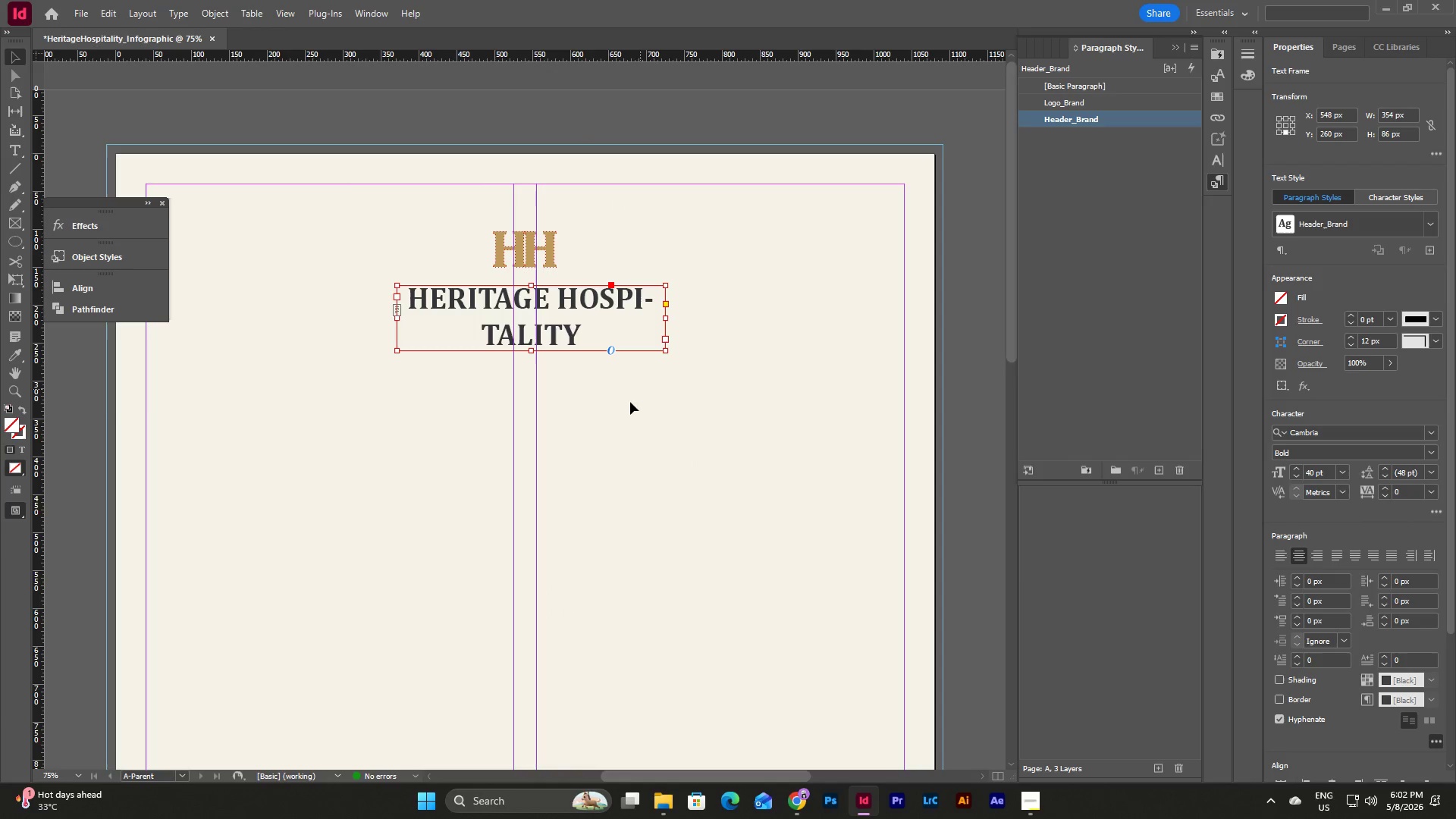 
left_click([626, 411])
 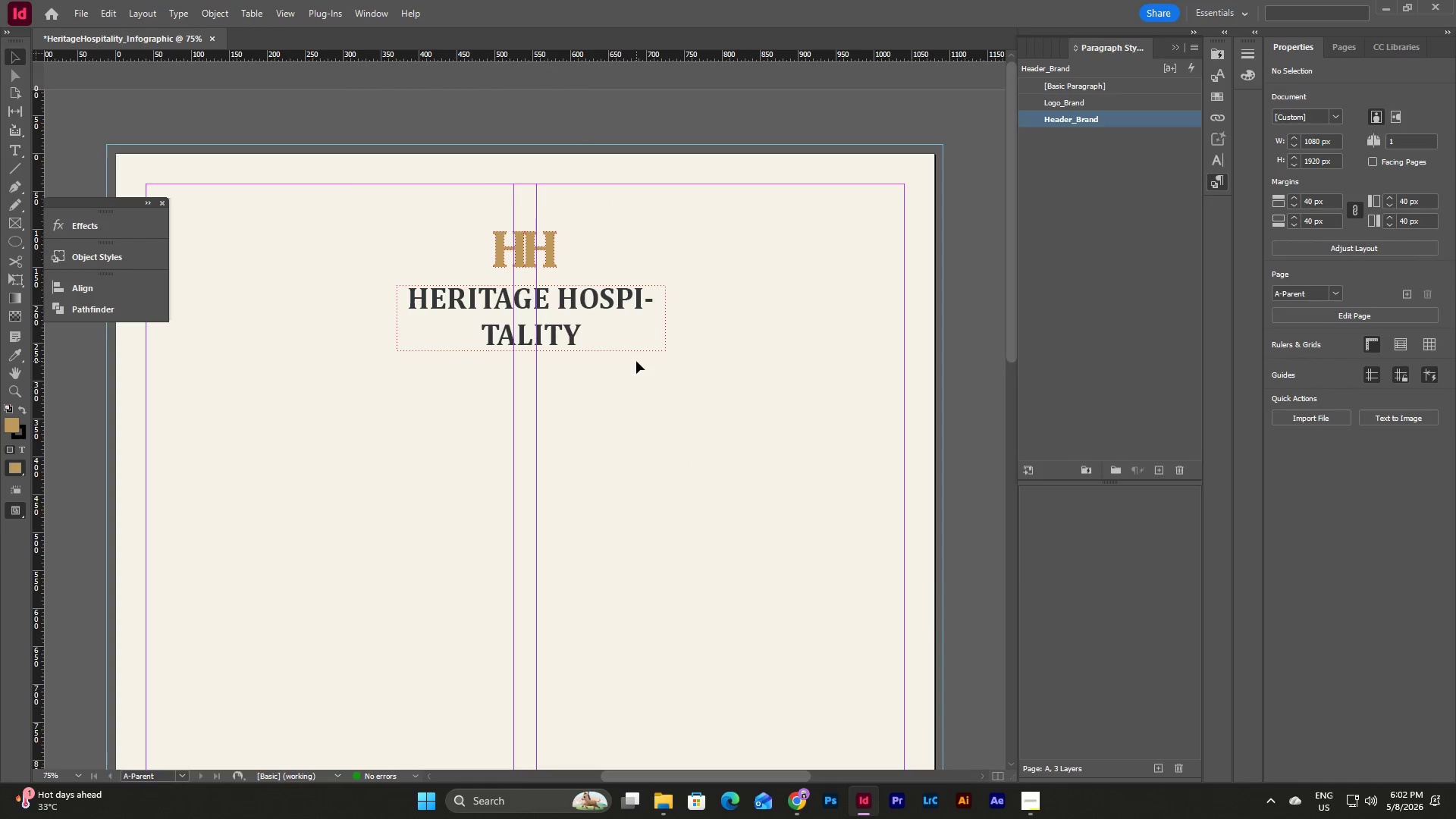 
left_click([596, 306])
 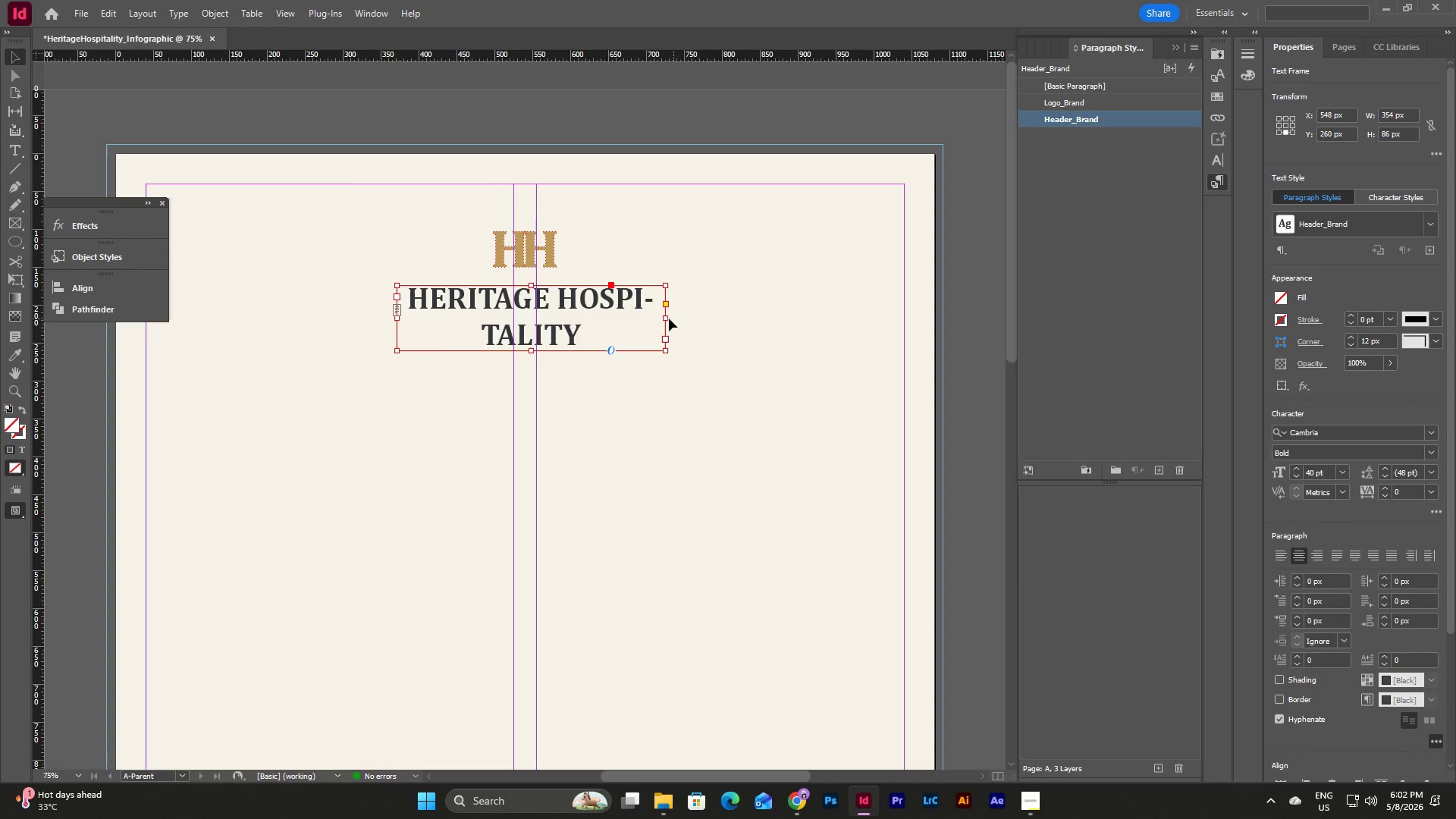 
left_click_drag(start_coordinate=[667, 318], to_coordinate=[780, 331])
 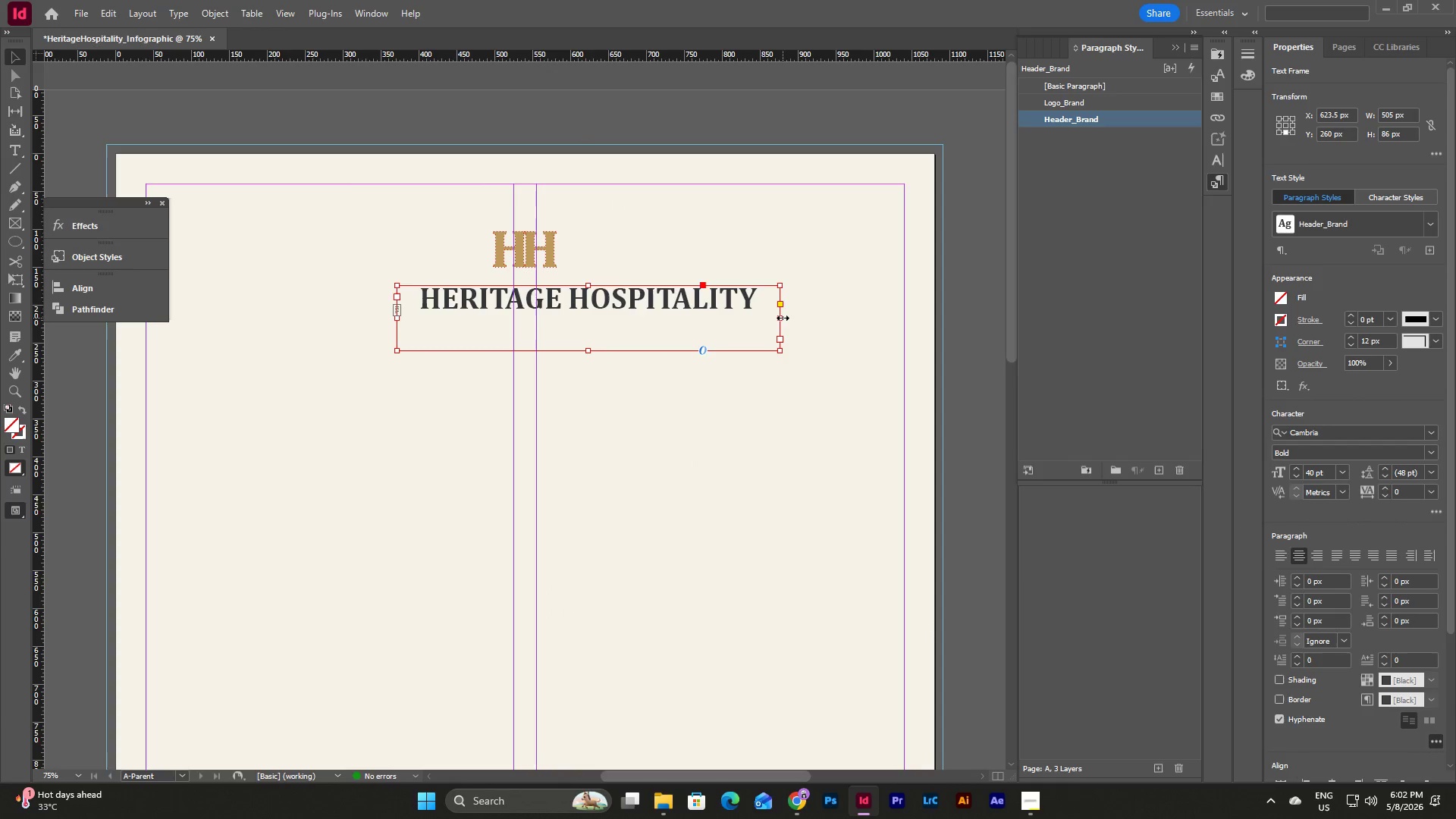 
left_click_drag(start_coordinate=[783, 318], to_coordinate=[764, 318])
 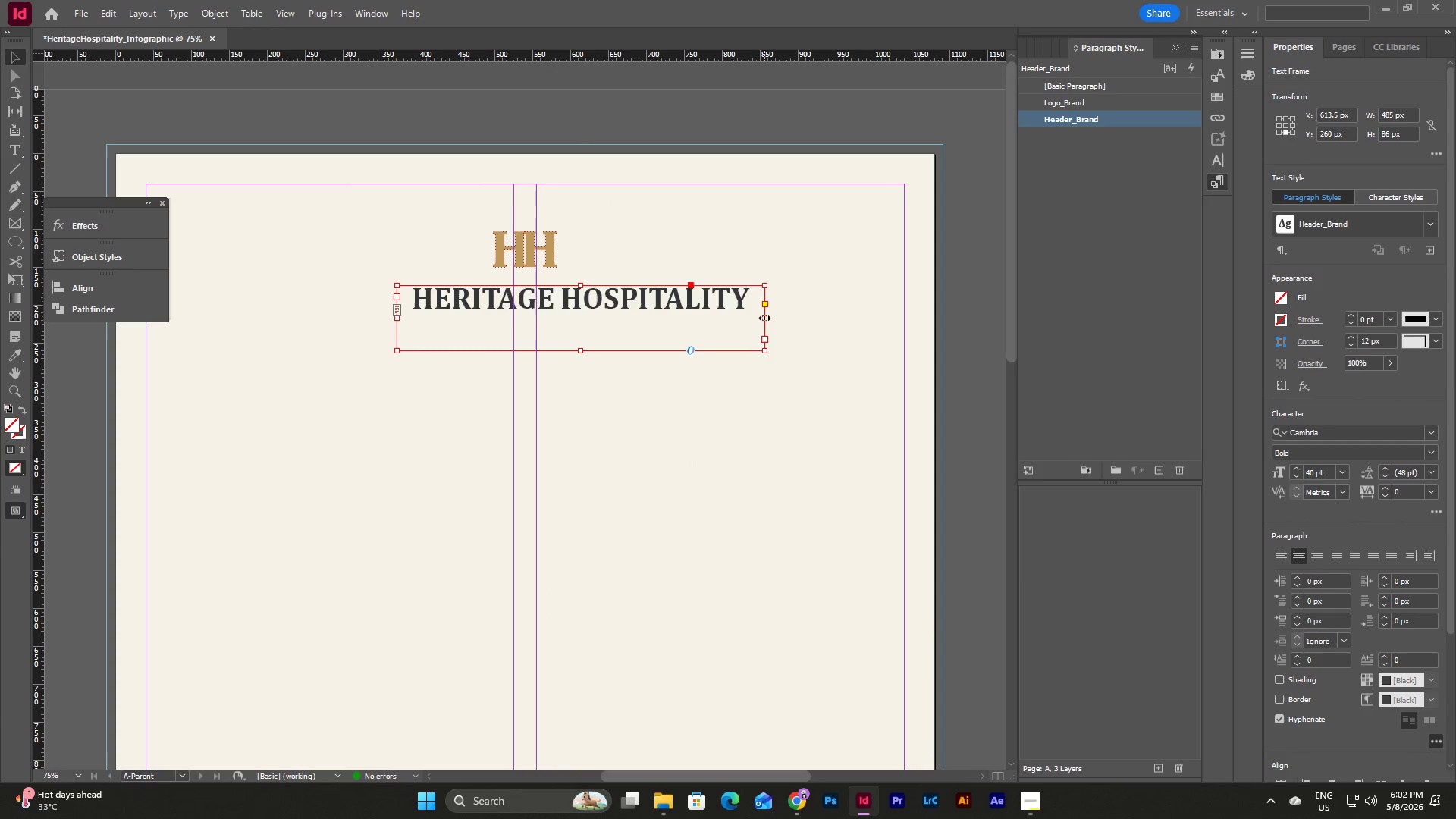 
left_click_drag(start_coordinate=[764, 318], to_coordinate=[758, 318])
 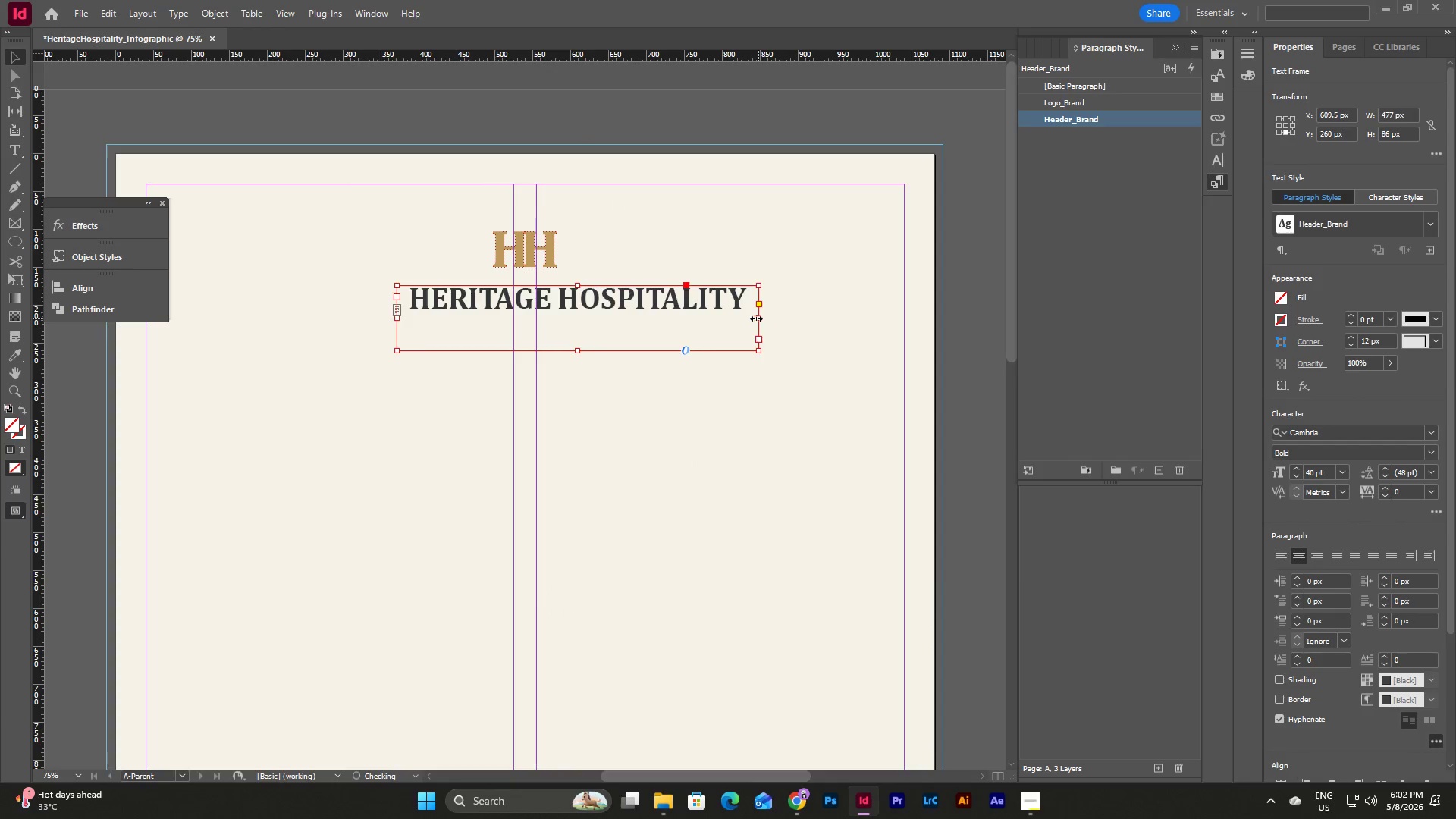 
left_click_drag(start_coordinate=[758, 318], to_coordinate=[750, 320])
 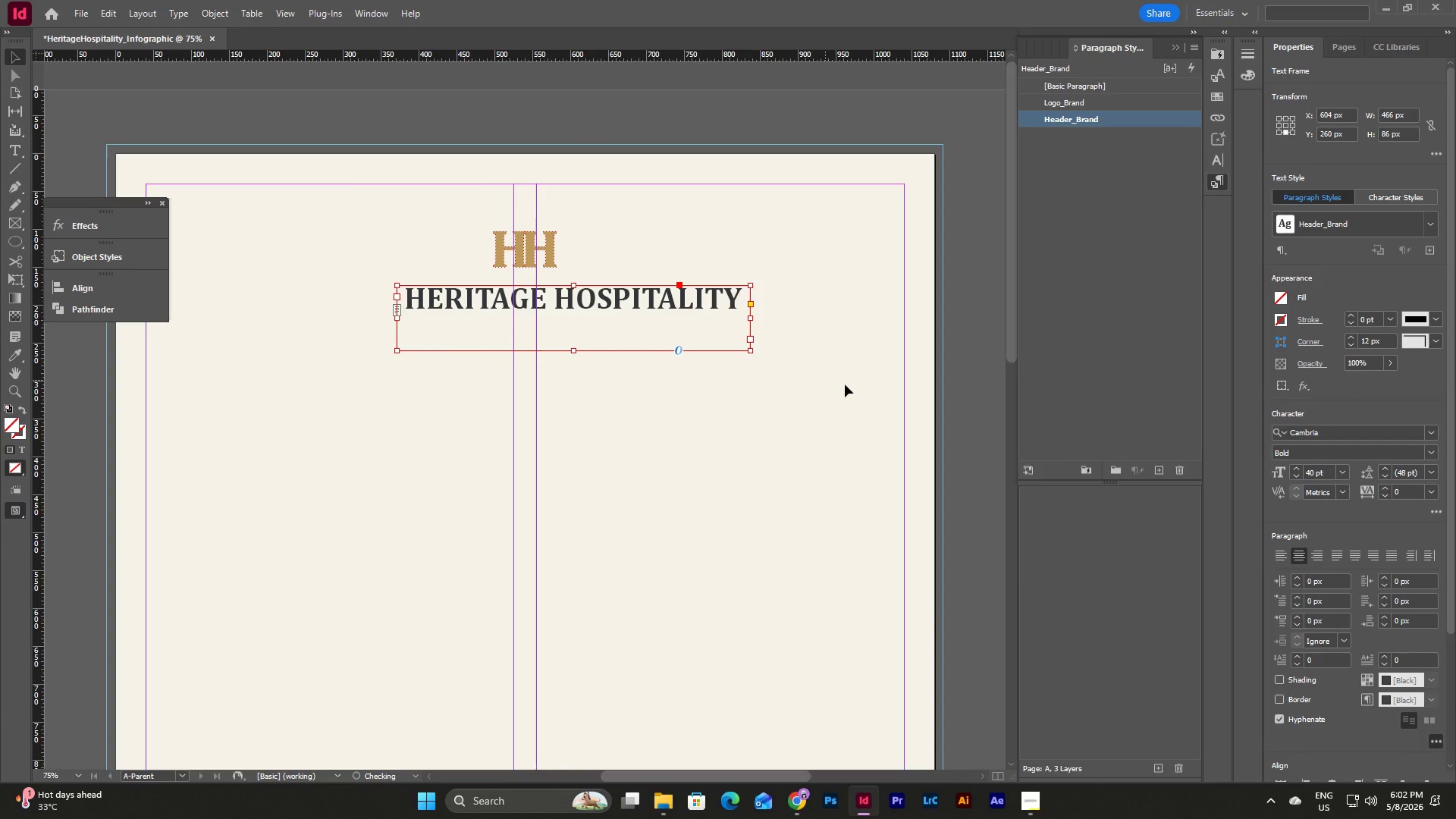 
left_click([845, 384])
 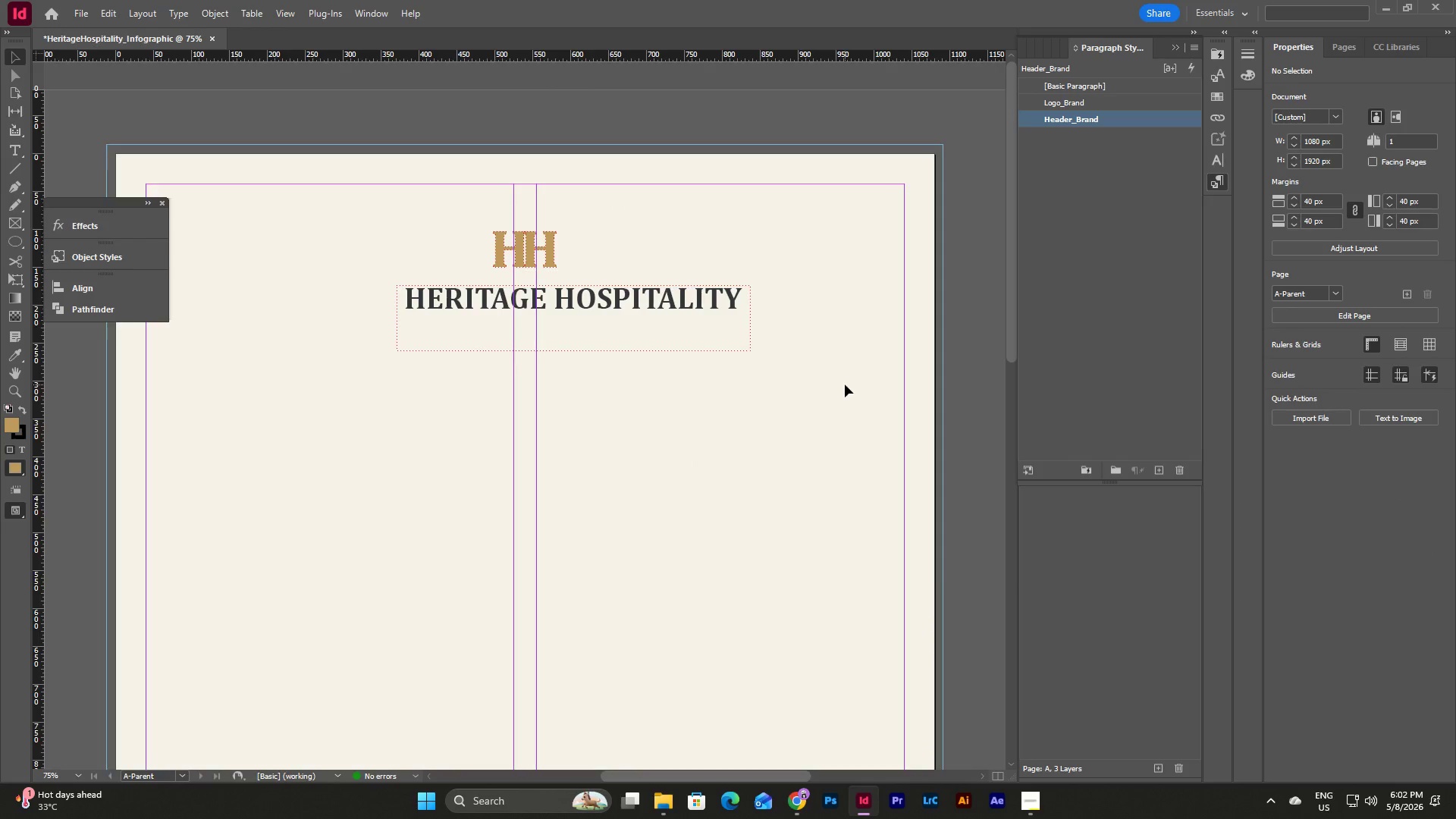 
type(ww)
 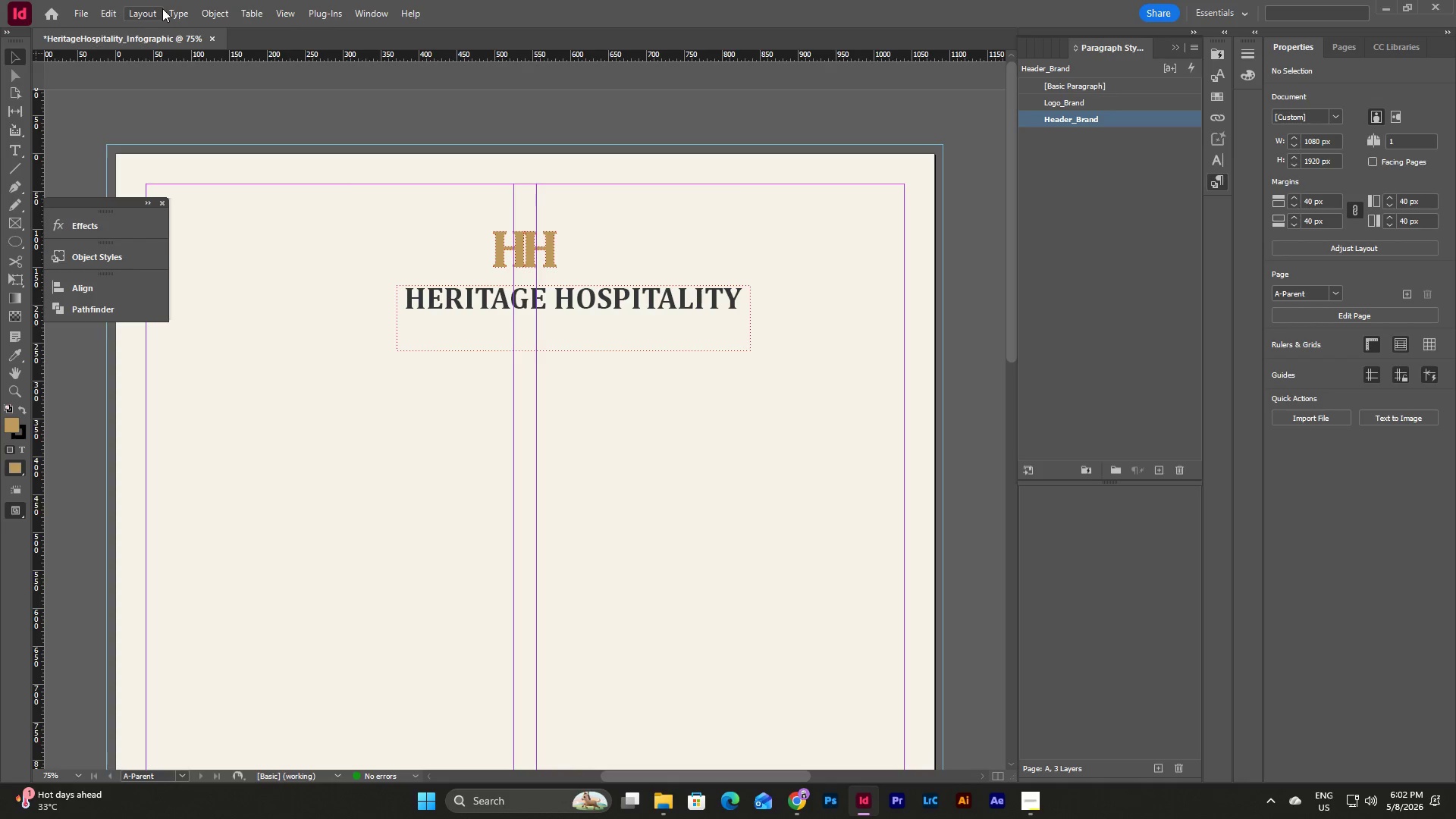 
wait(6.05)
 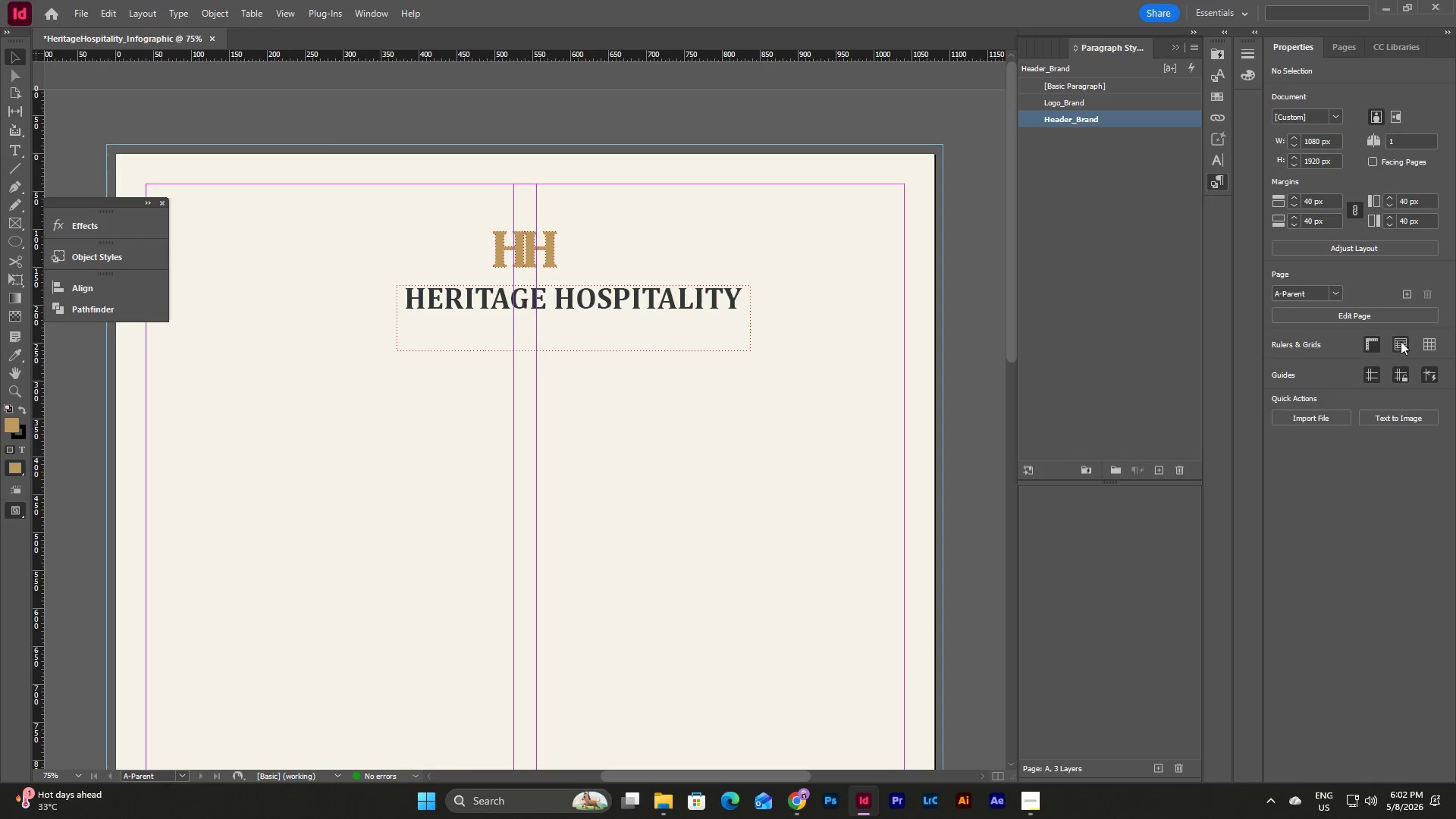 
left_click([101, 5])
 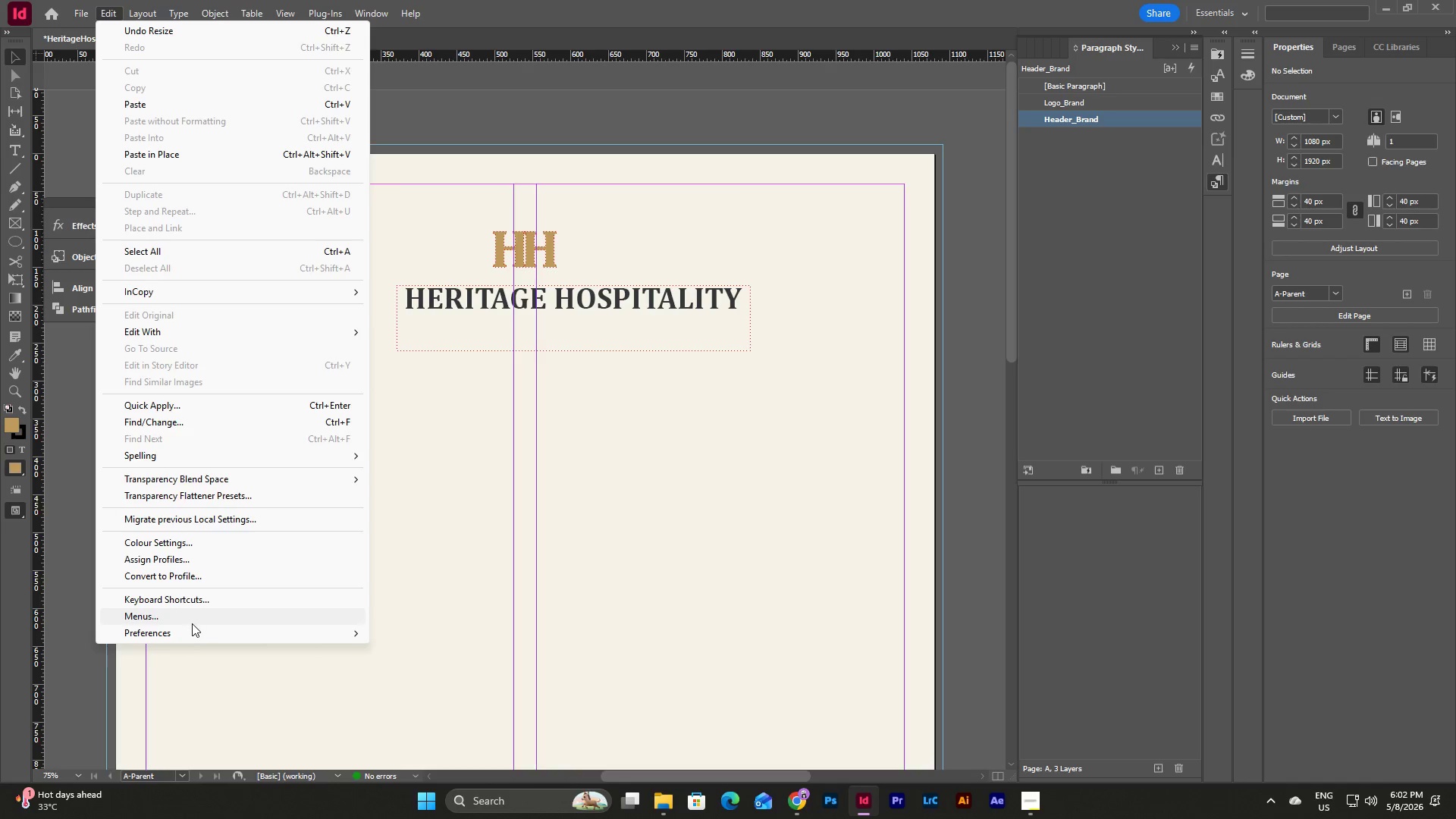 
left_click([192, 635])
 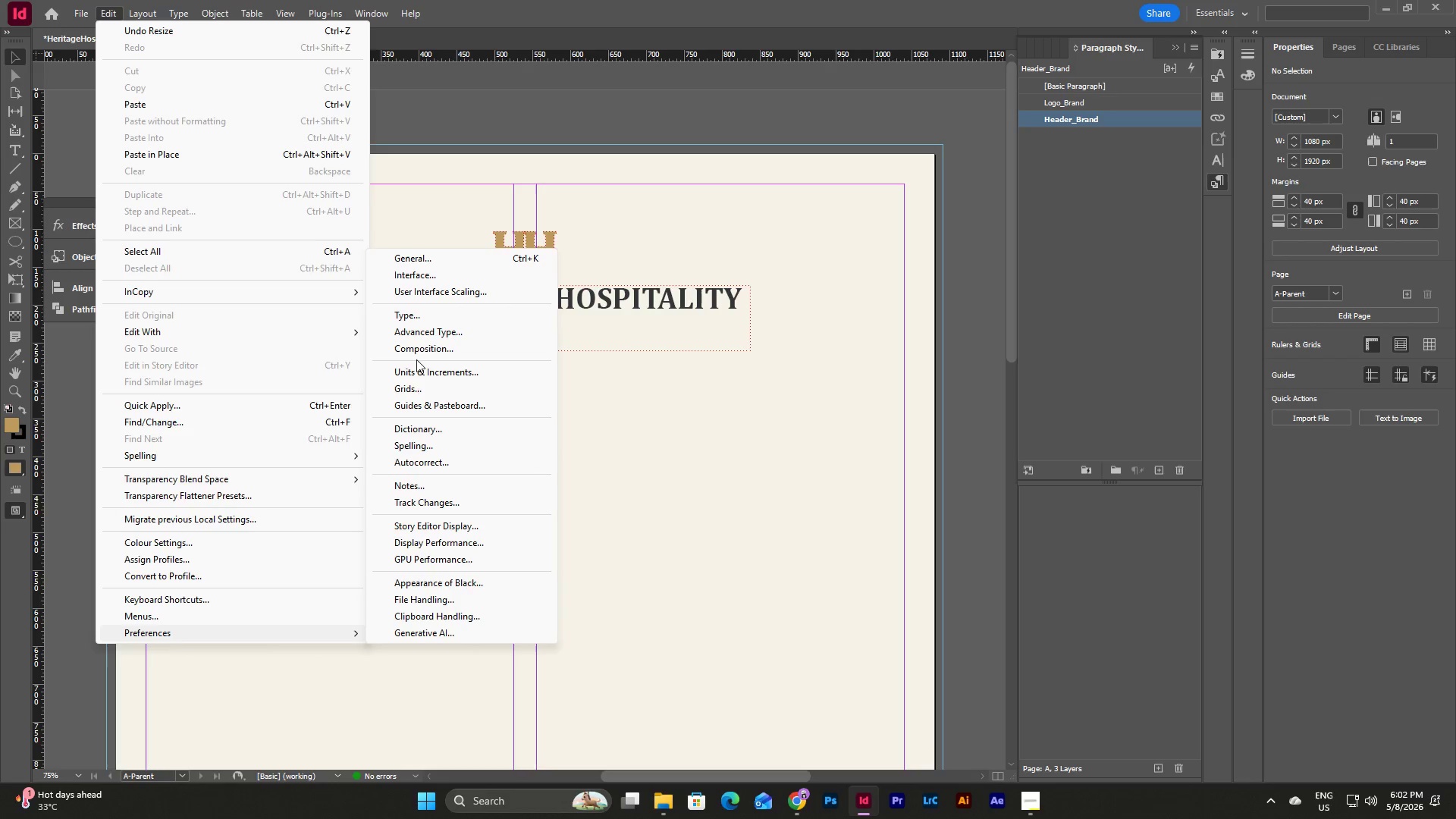 
left_click([426, 388])
 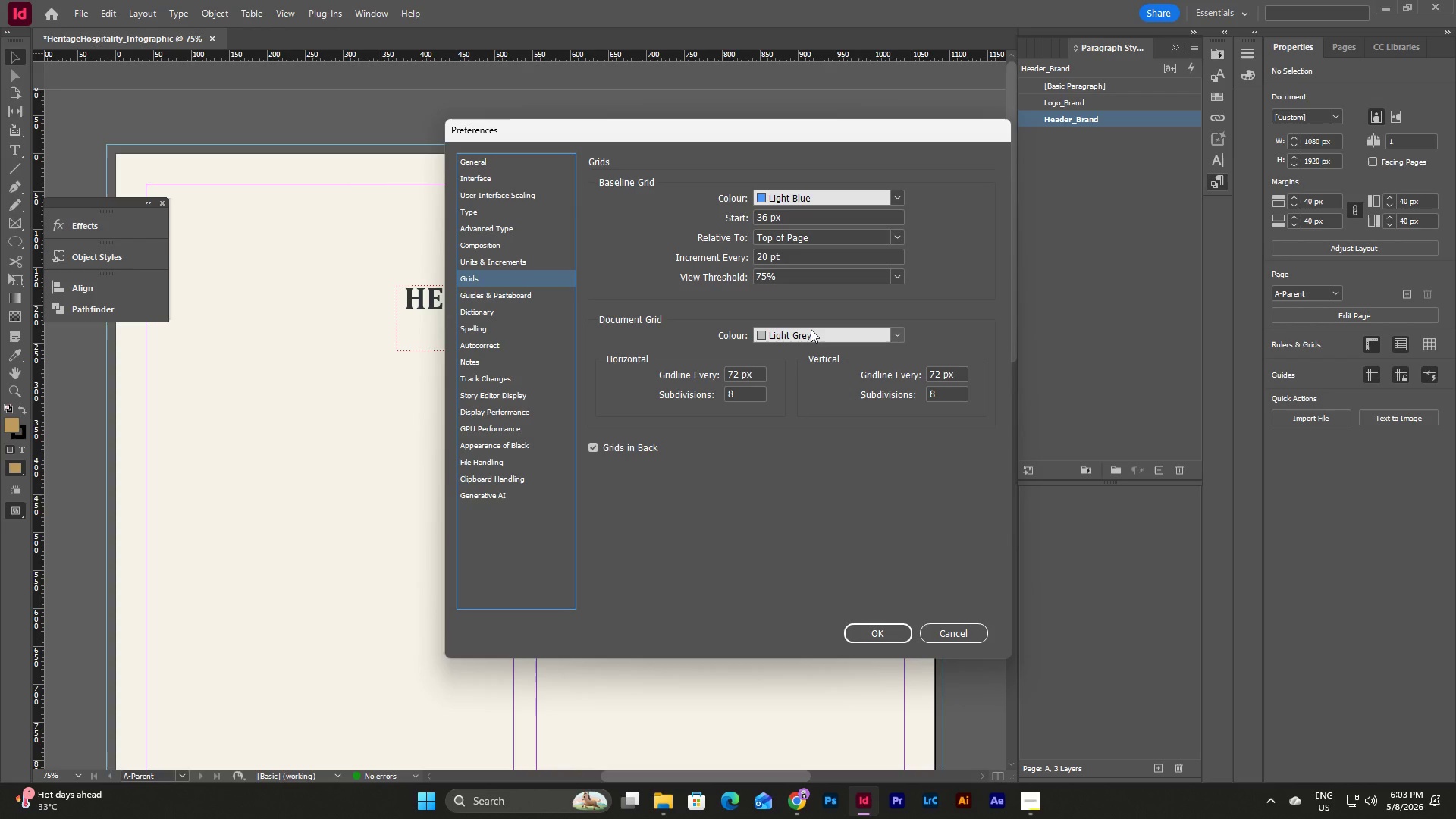 
wait(6.97)
 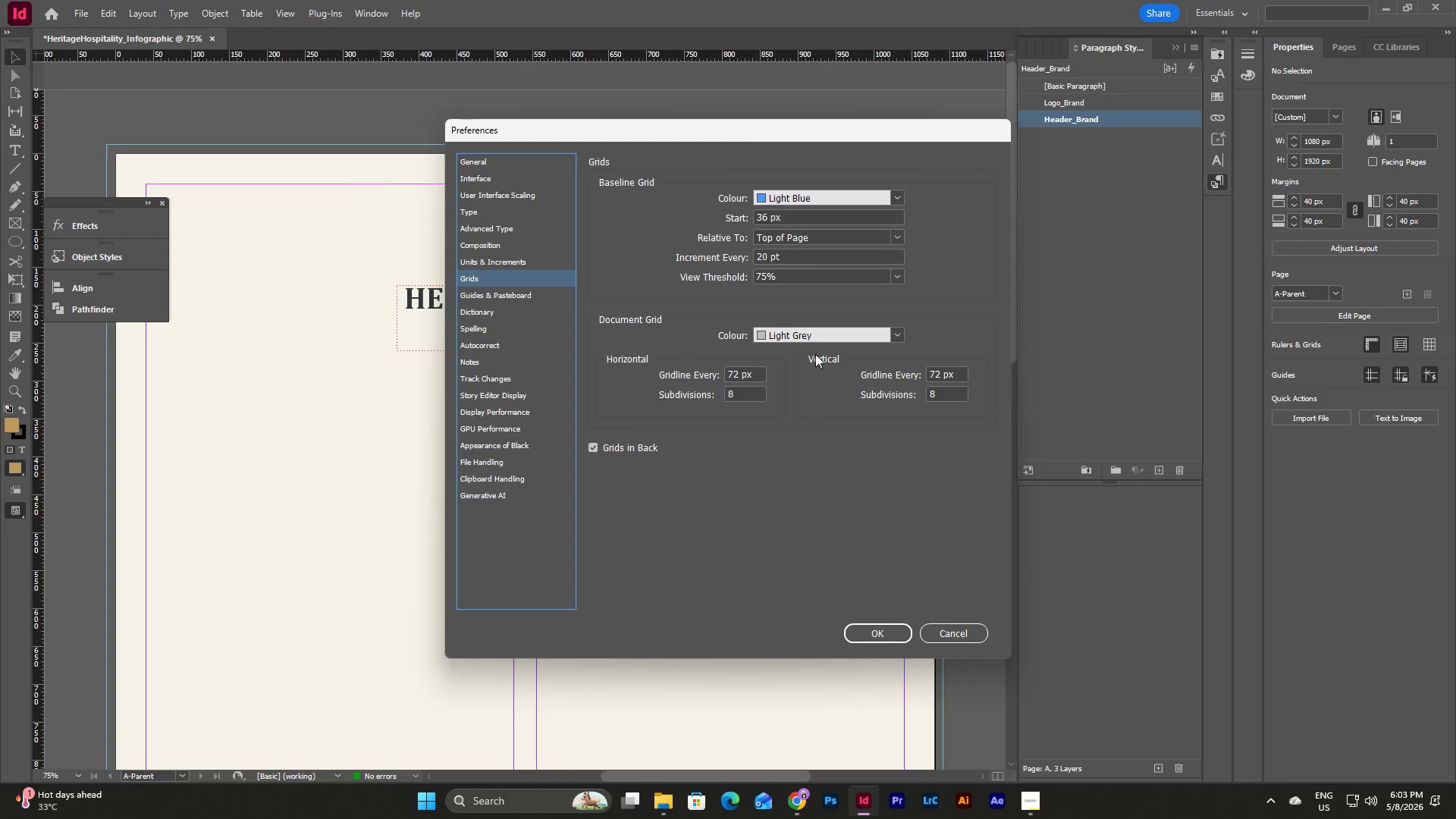 
left_click([593, 444])
 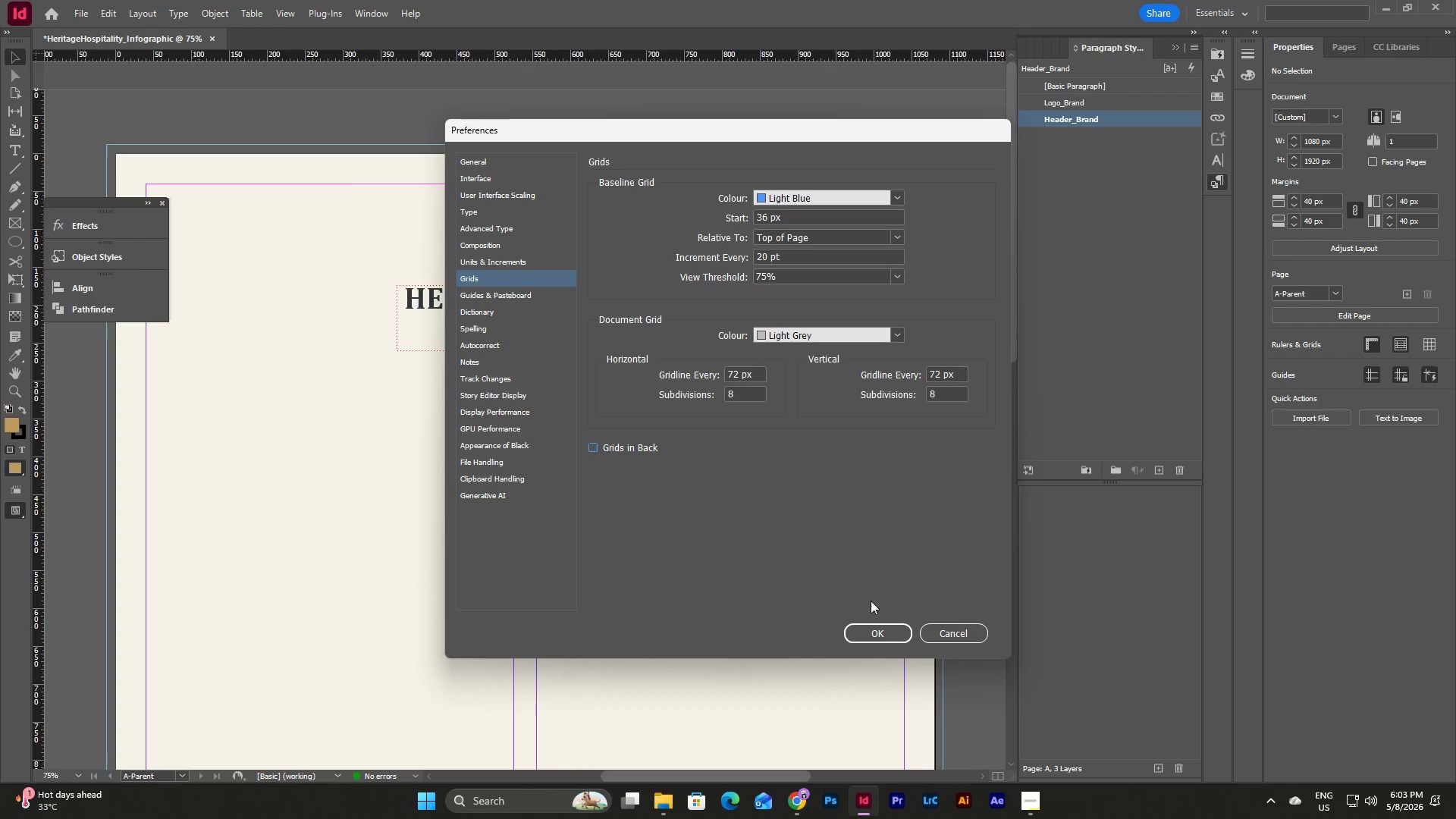 
left_click([858, 625])
 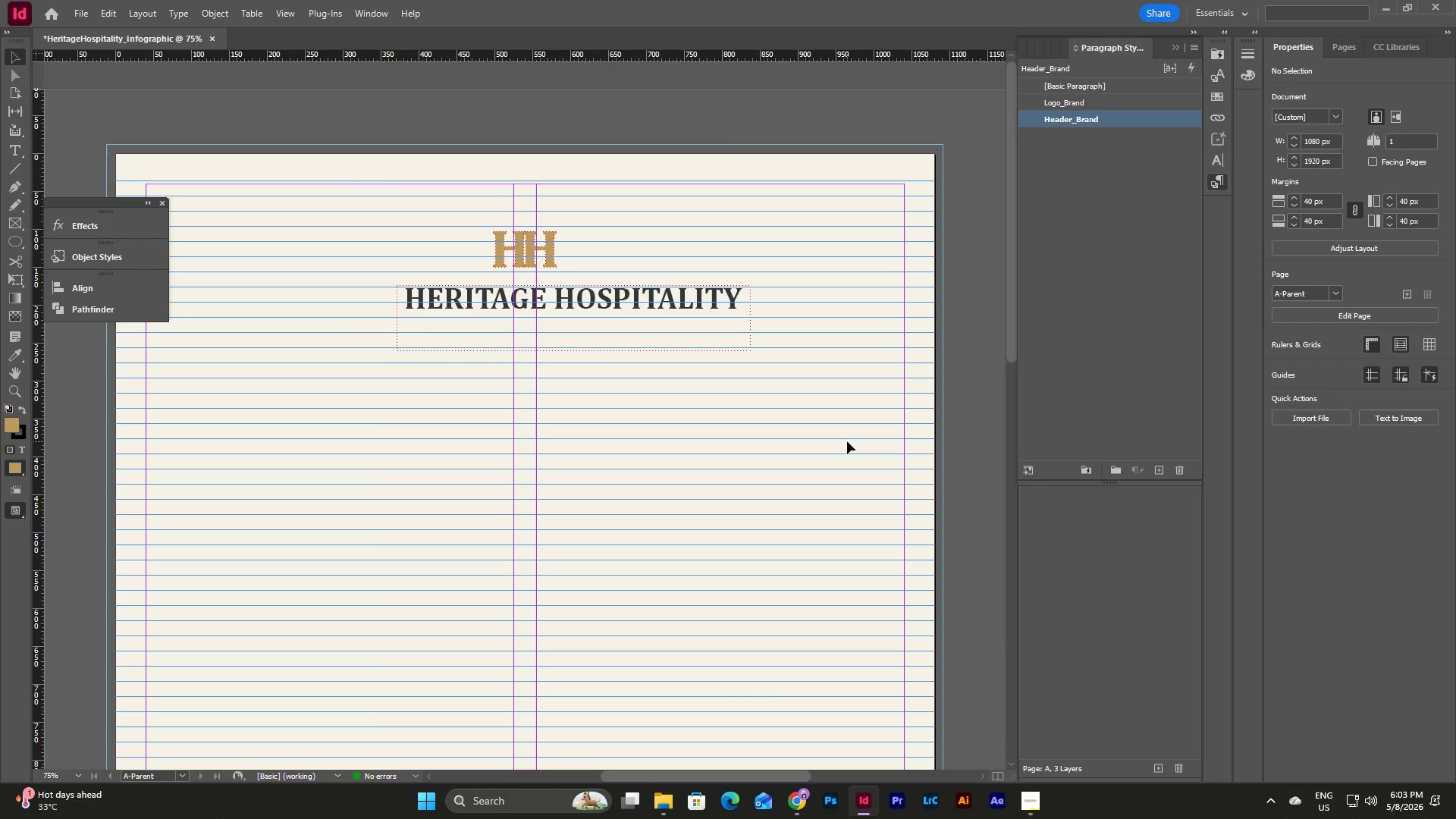 
scroll: coordinate [847, 441], scroll_direction: down, amount: 17.0
 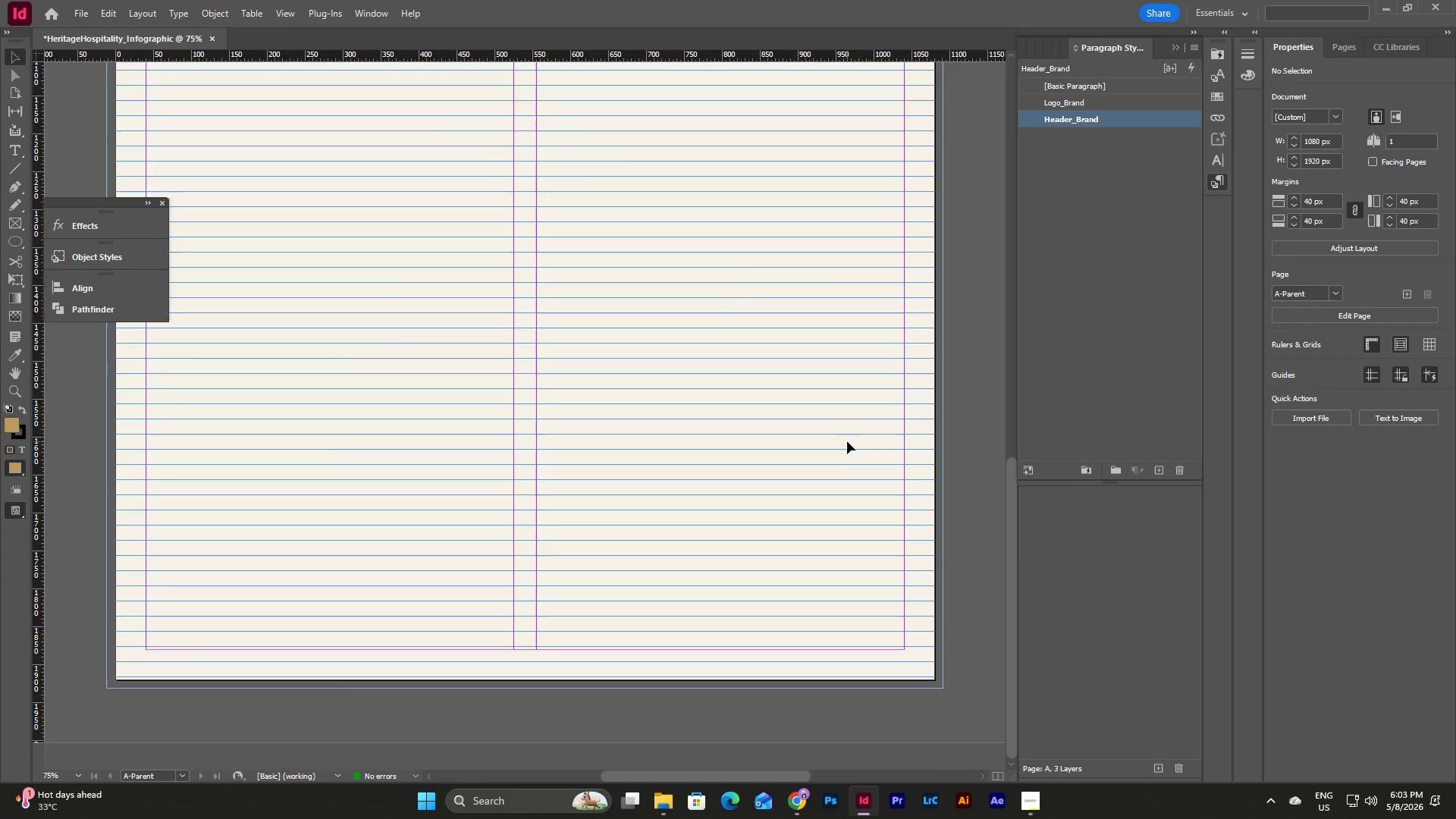 
scroll: coordinate [847, 441], scroll_direction: up, amount: 20.0
 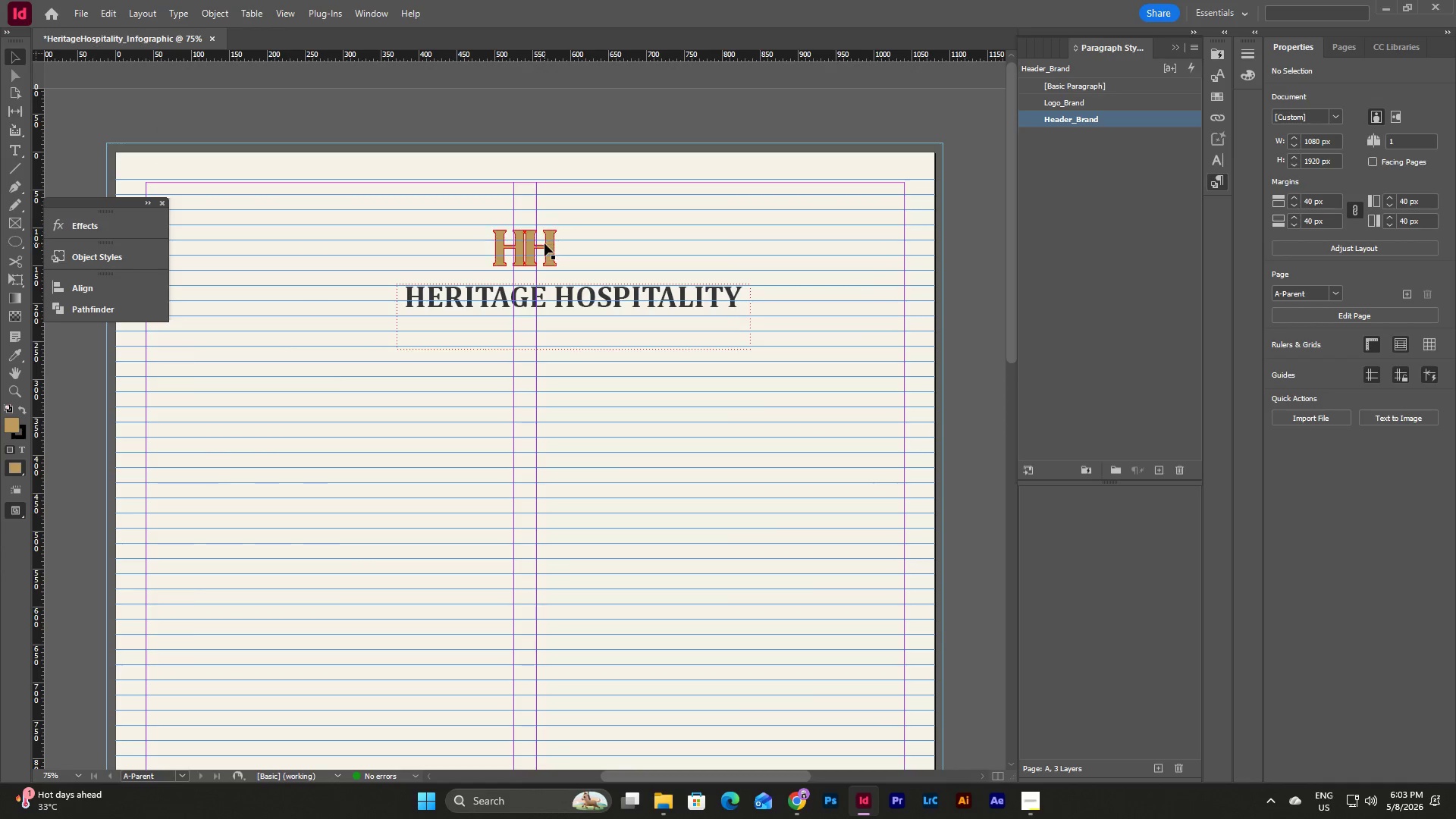 
left_click([544, 243])
 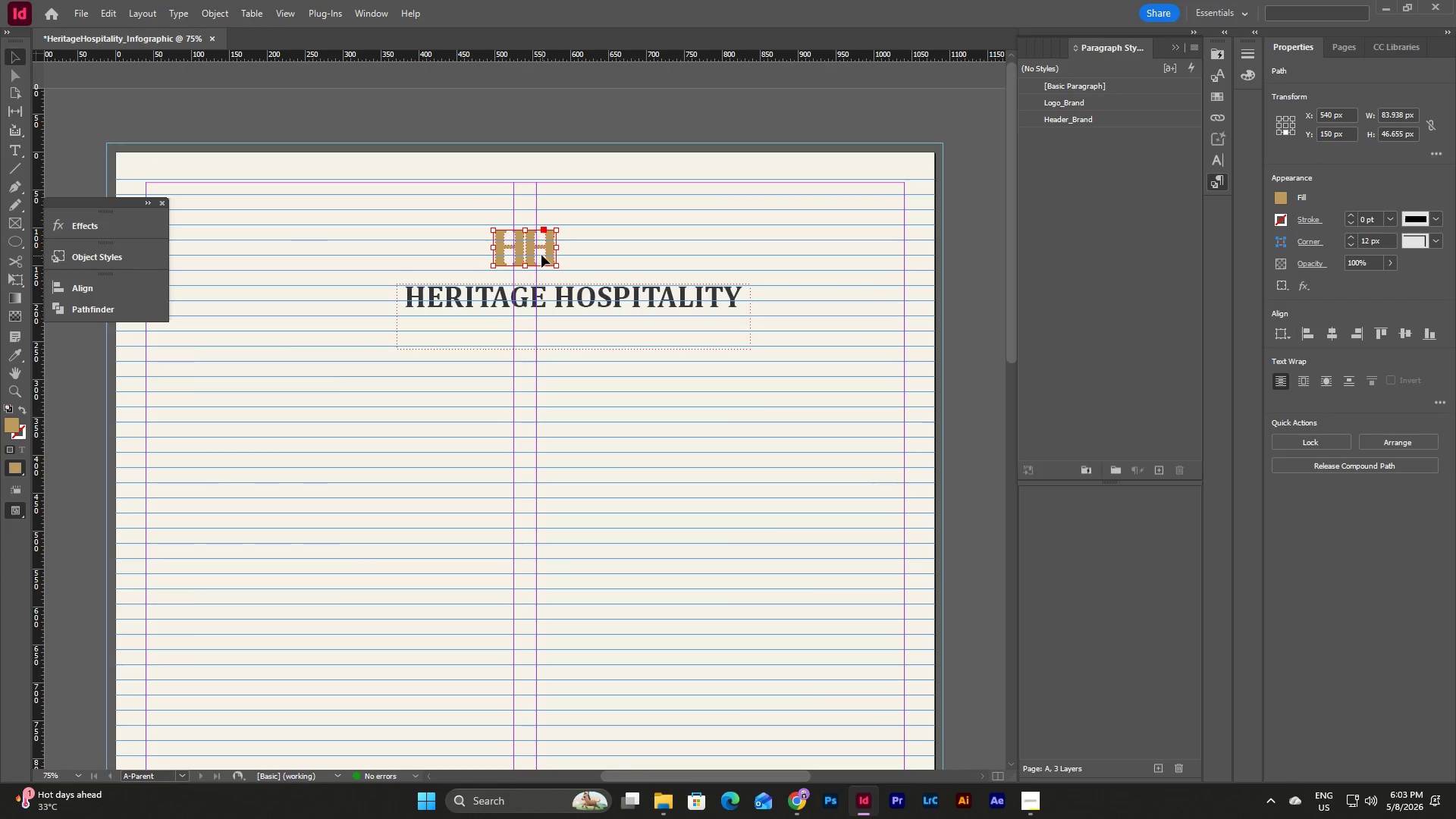 
left_click_drag(start_coordinate=[541, 250], to_coordinate=[535, 235])
 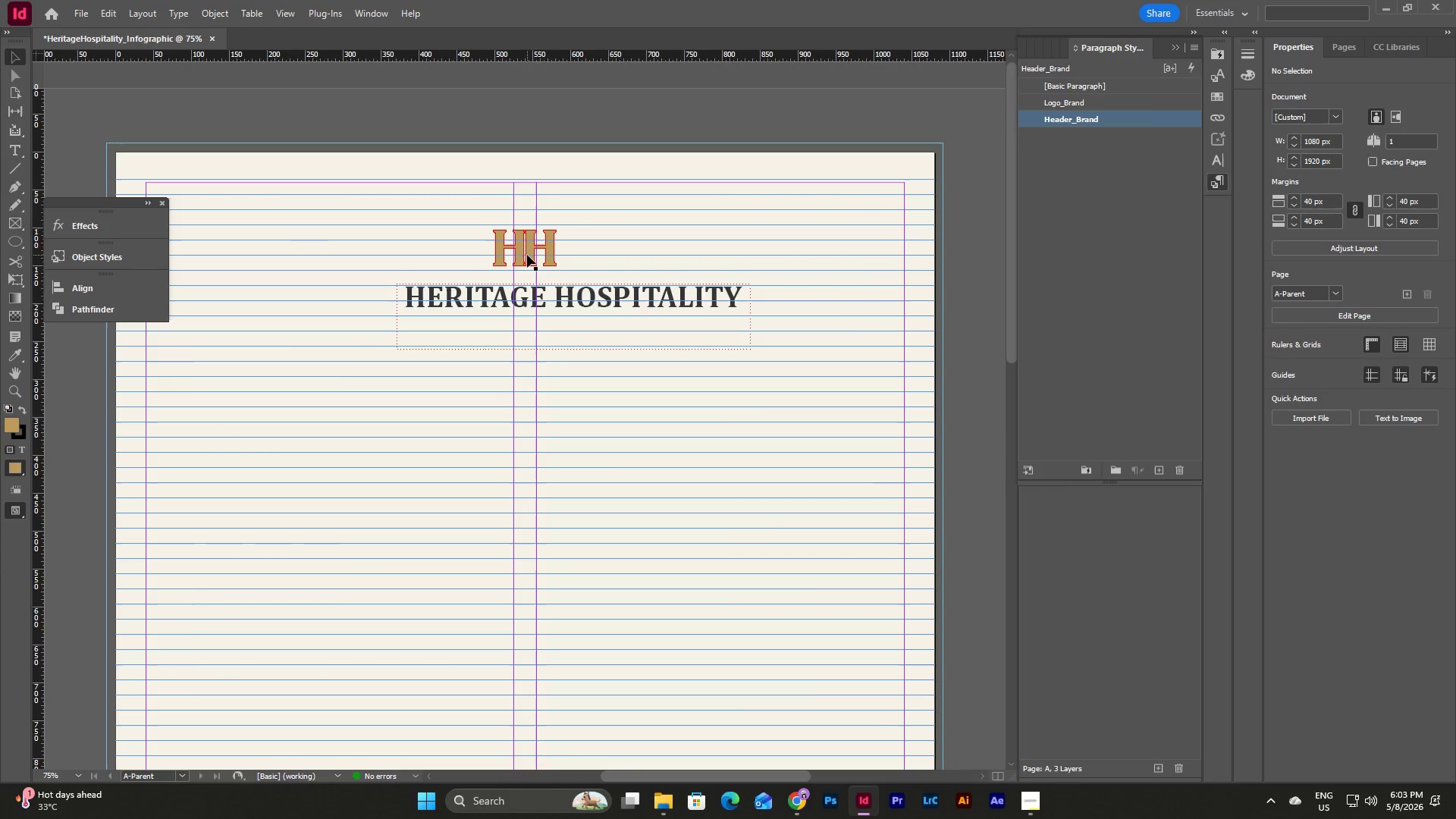 
left_click([582, 302])
 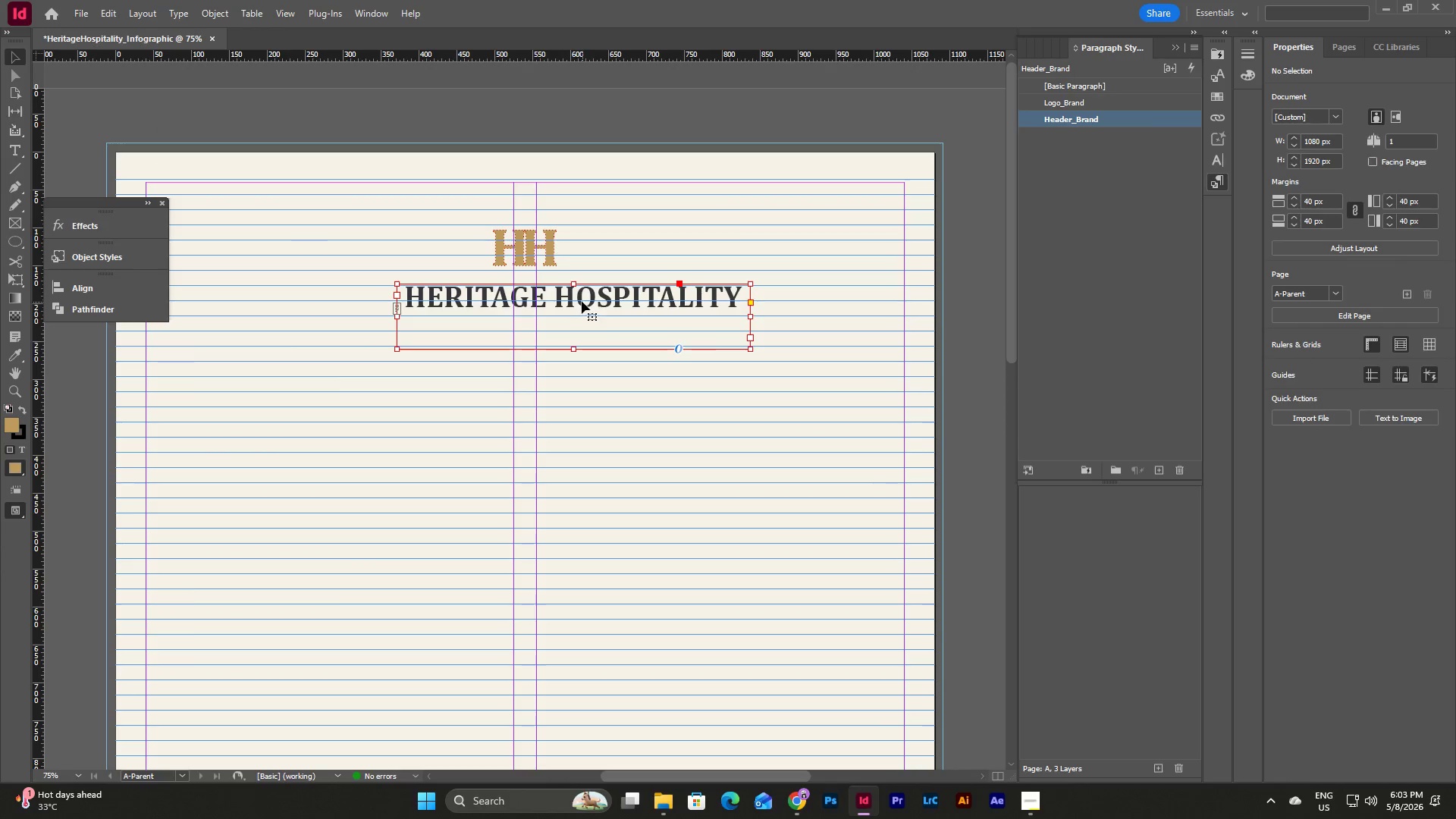 
left_click_drag(start_coordinate=[582, 301], to_coordinate=[592, 520])
 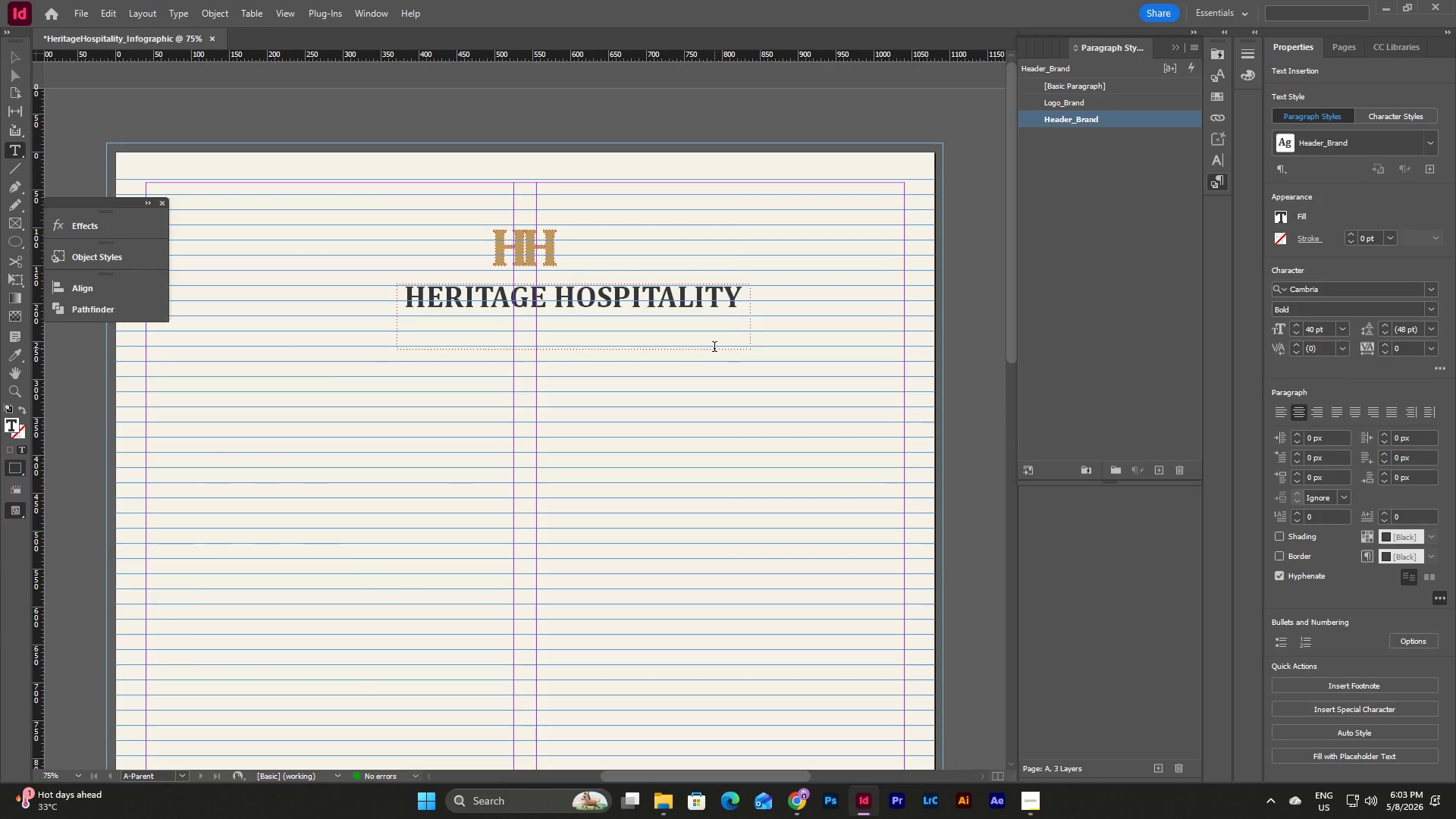 
key(Escape)
 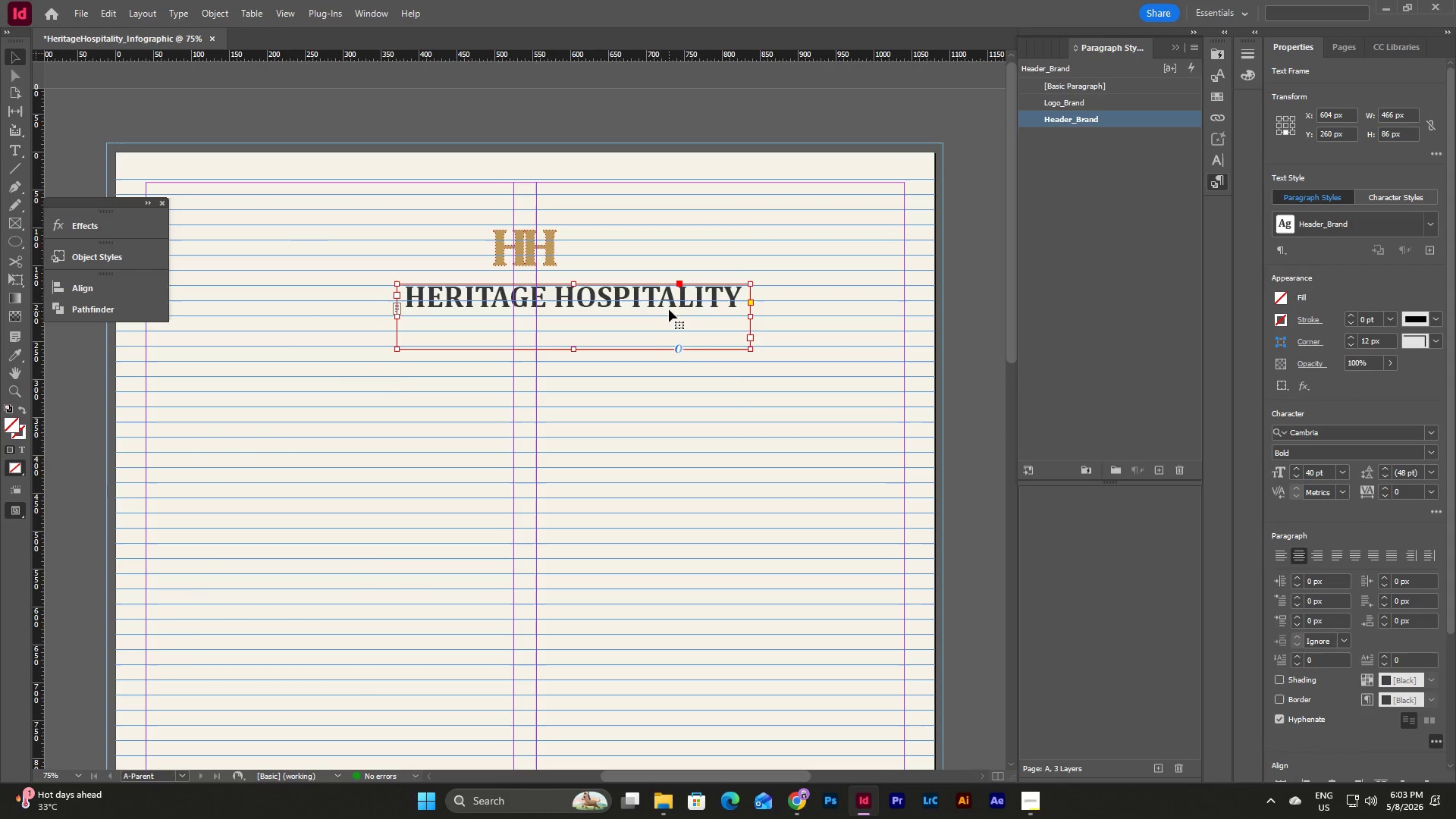 
left_click_drag(start_coordinate=[669, 309], to_coordinate=[670, 450])
 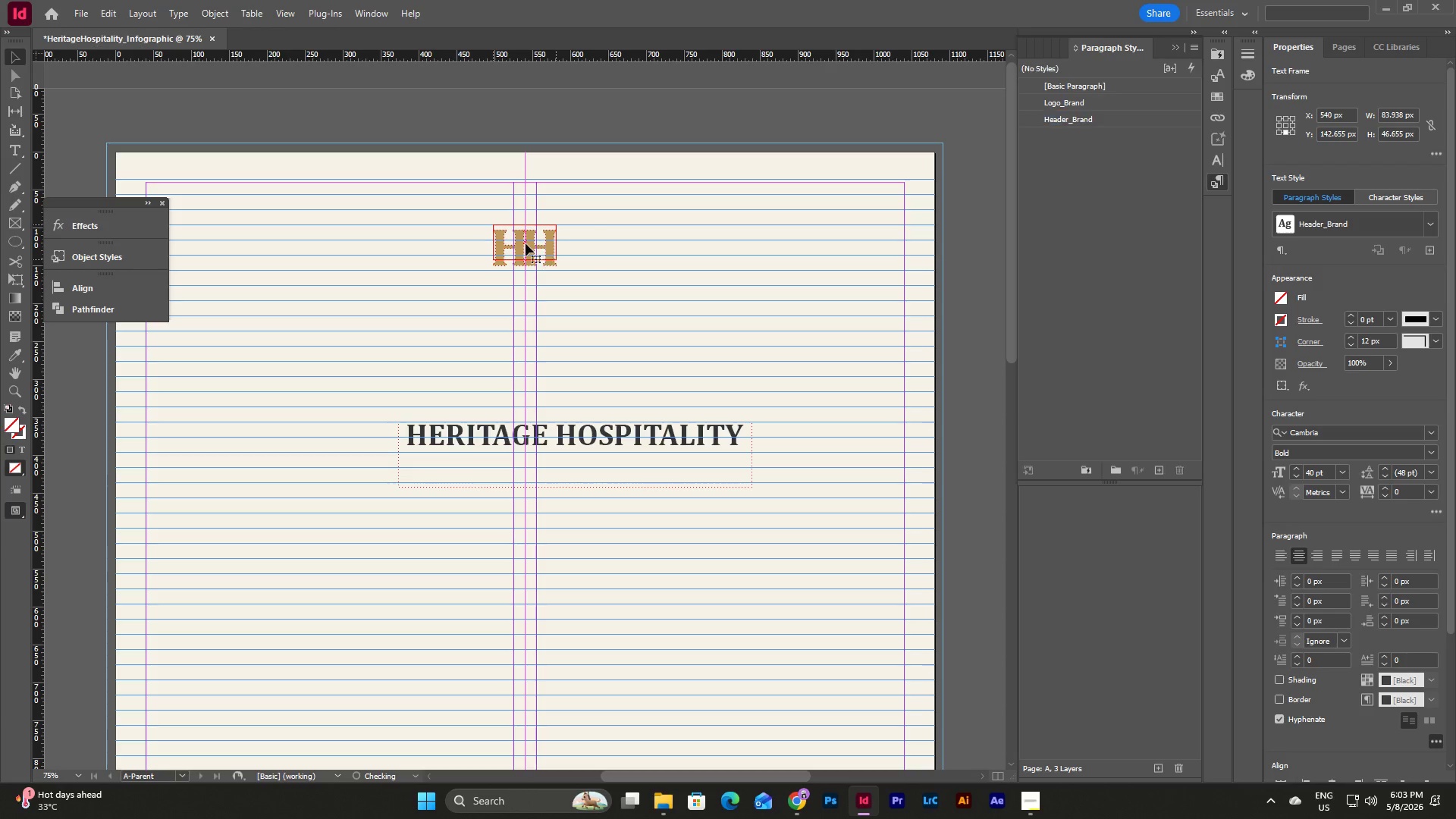 
hold_key(key=ShiftLeft, duration=1.01)
left_click_drag(start_coordinate=[558, 262], to_coordinate=[566, 271])
 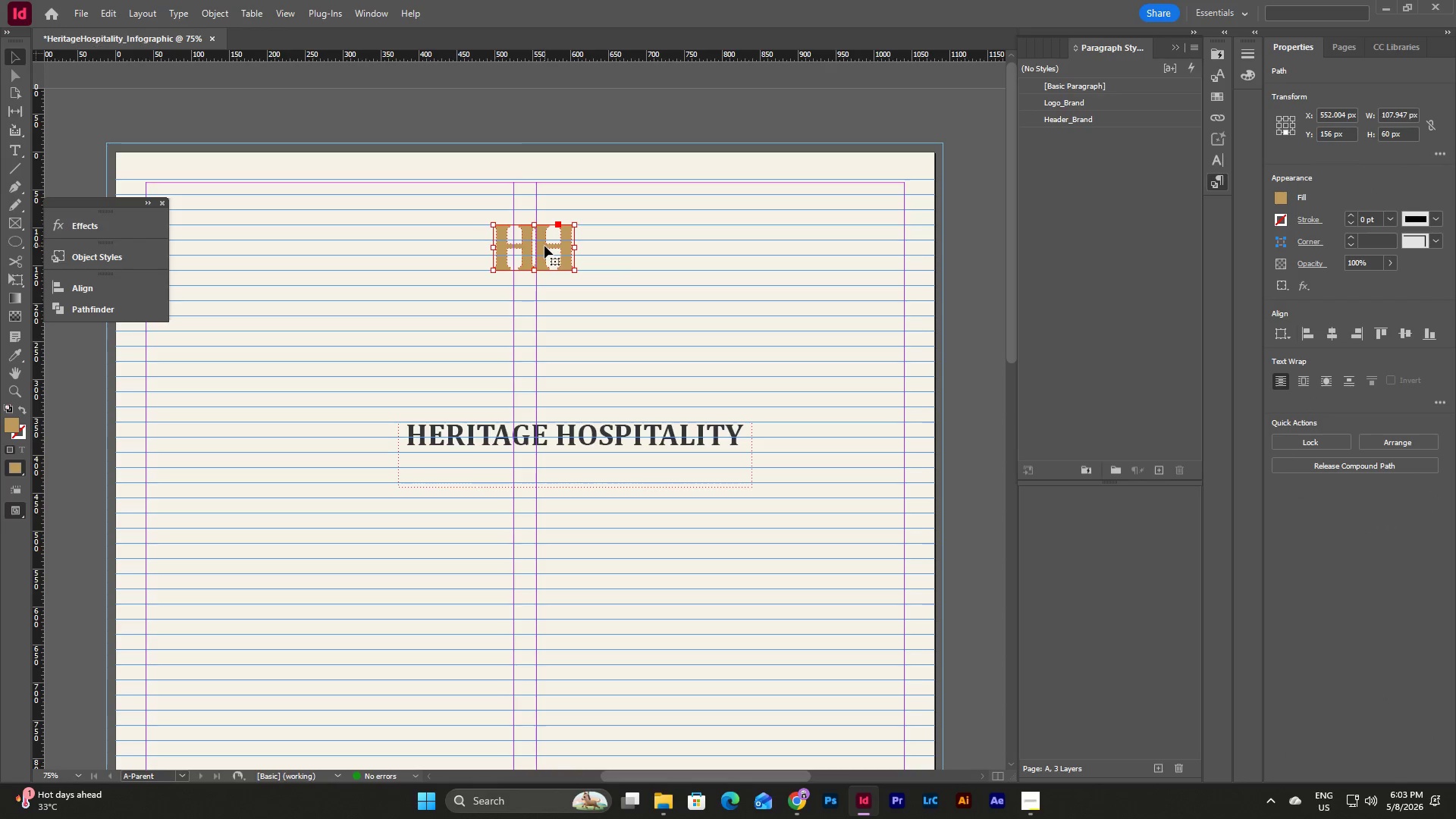 
left_click_drag(start_coordinate=[544, 246], to_coordinate=[537, 246])
 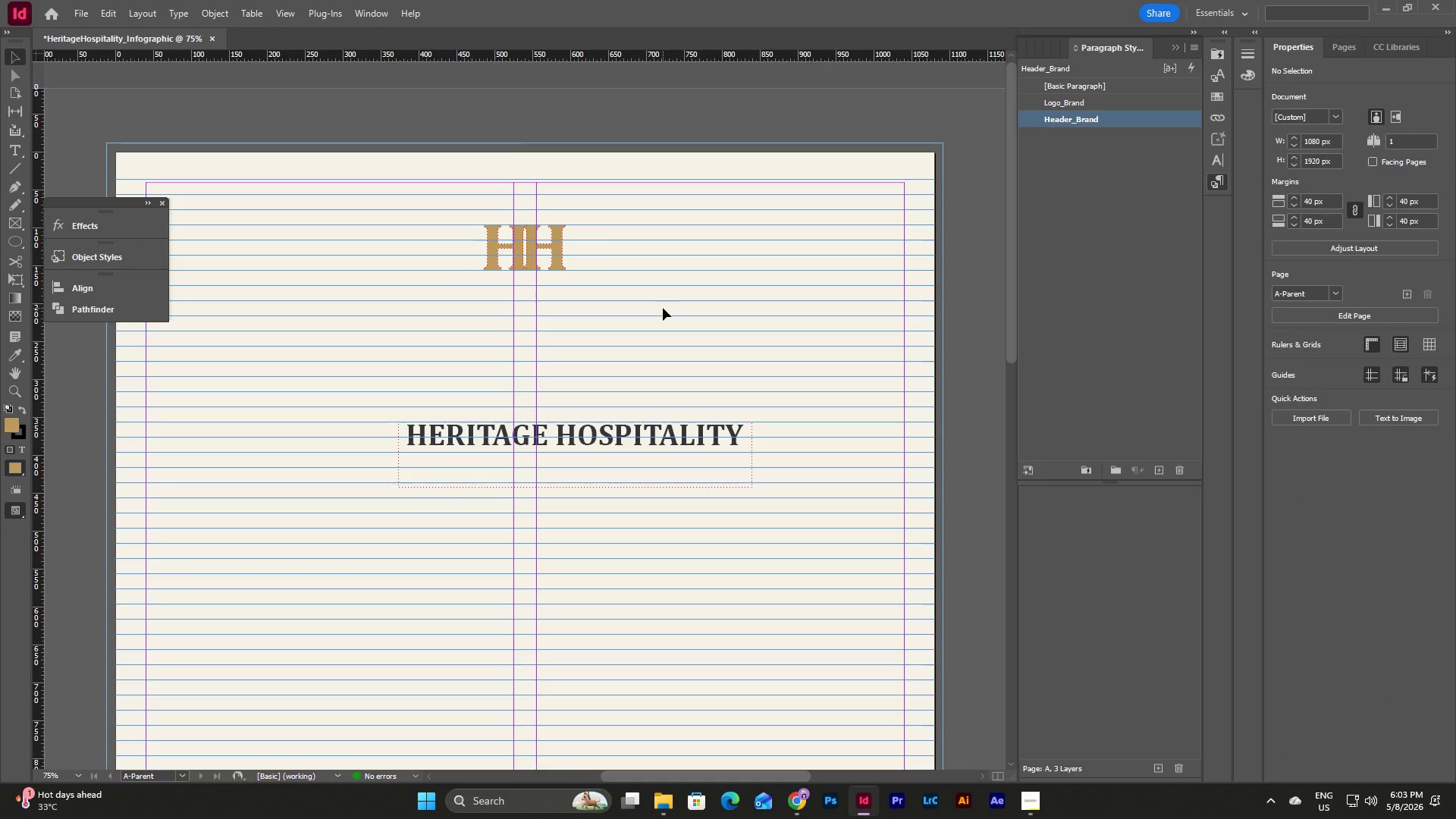 
type(ww)
 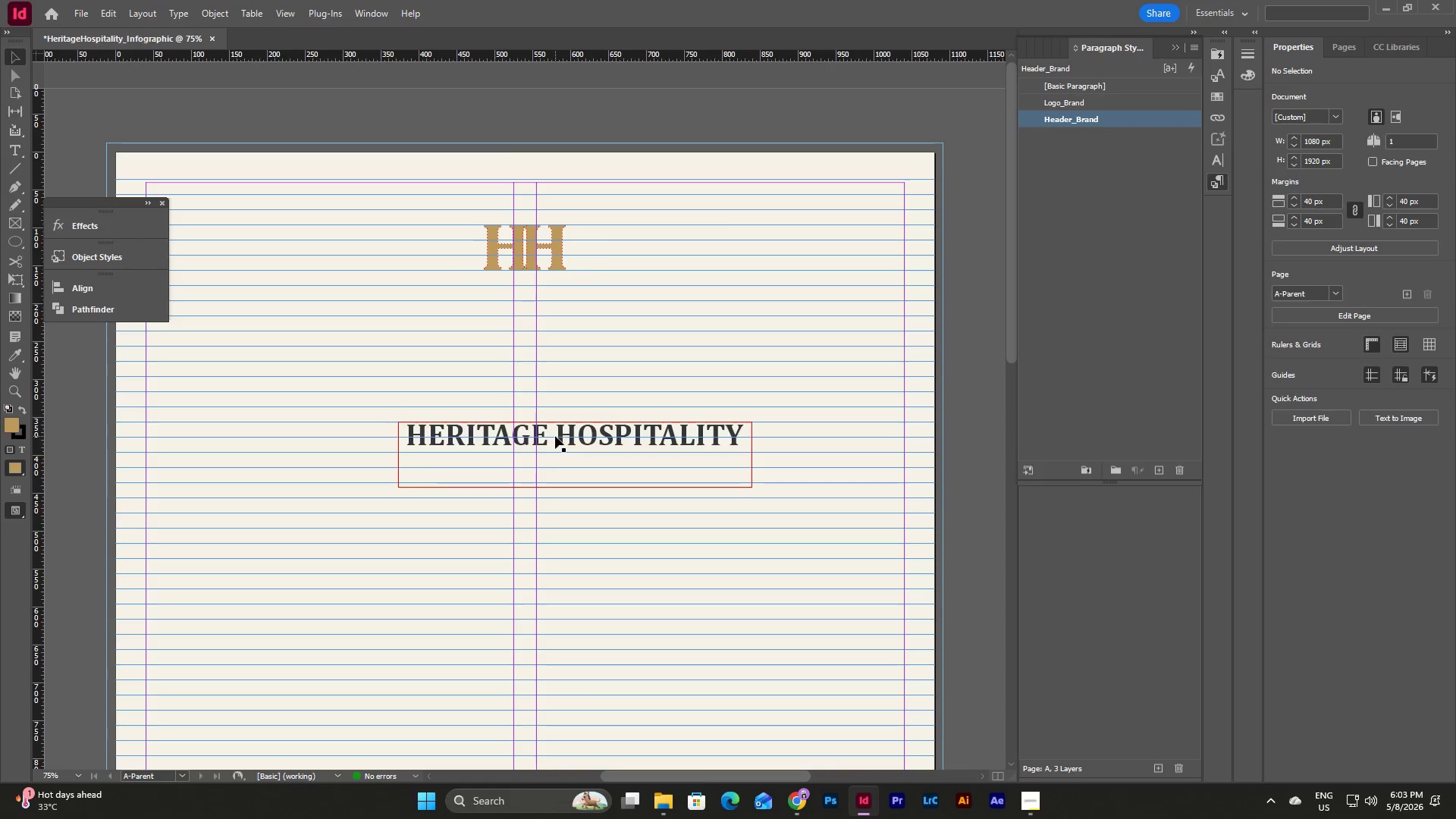 
left_click([556, 440])
 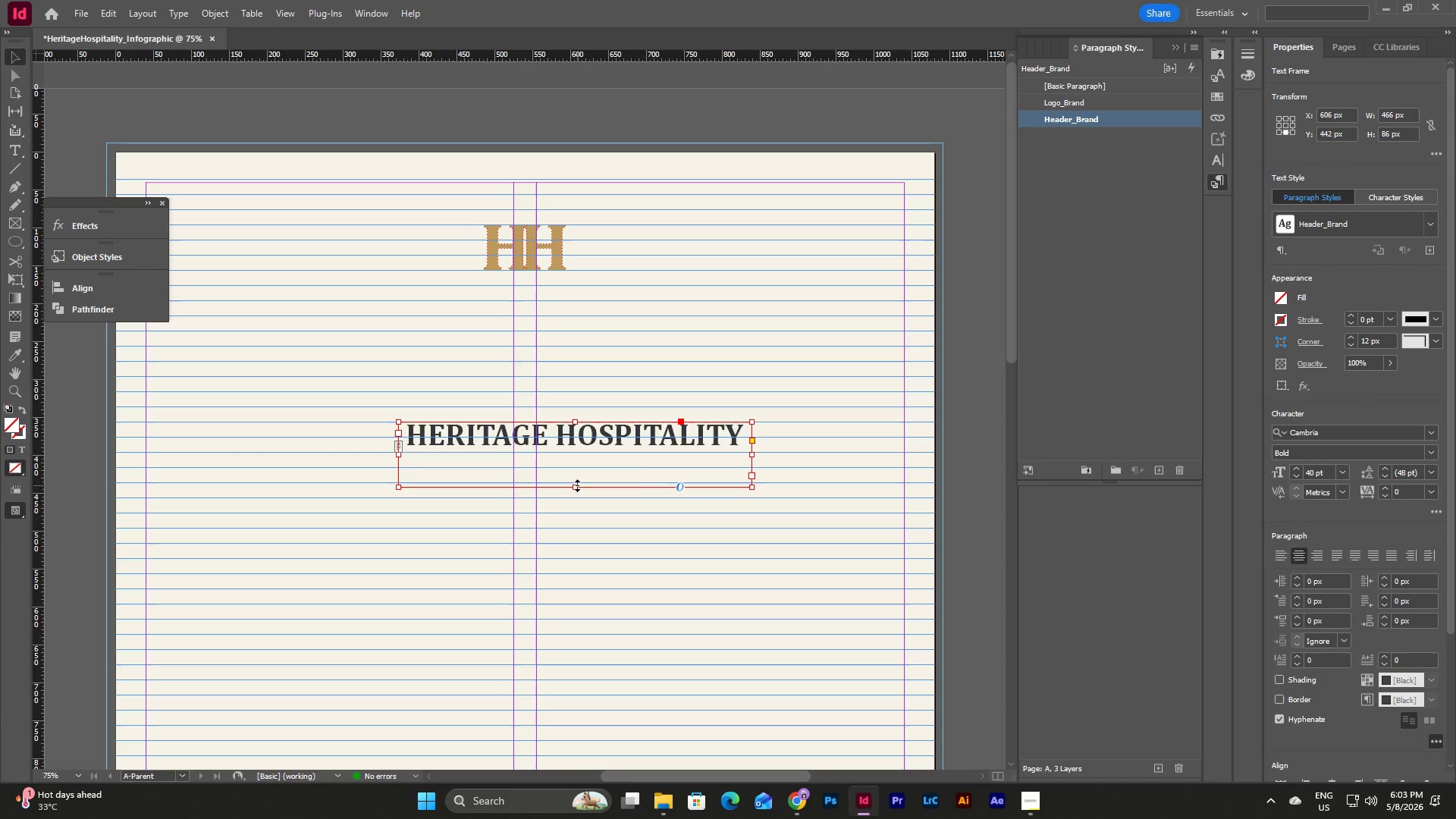 
left_click_drag(start_coordinate=[577, 485], to_coordinate=[577, 451])
 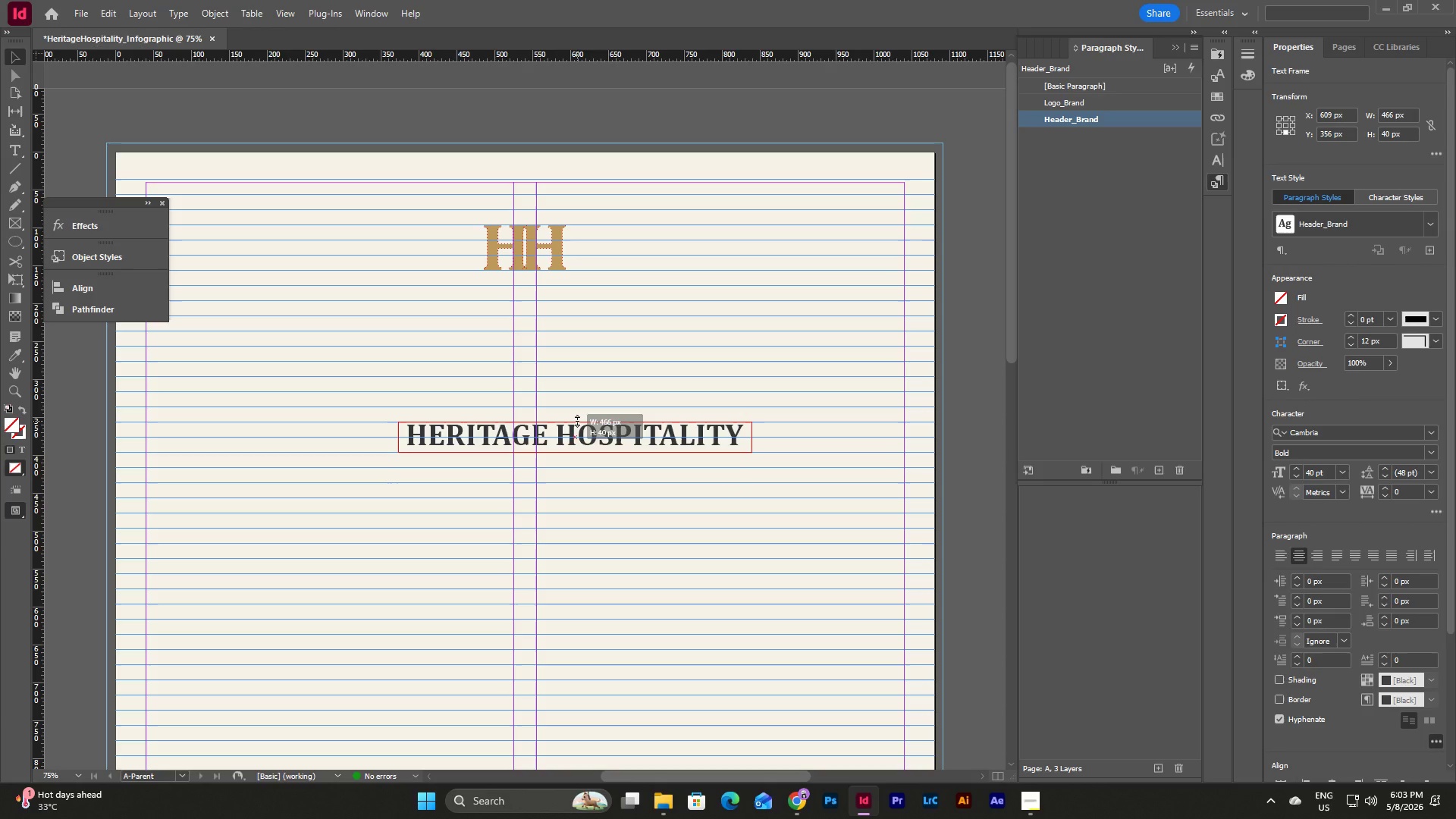 
left_click([715, 510])
 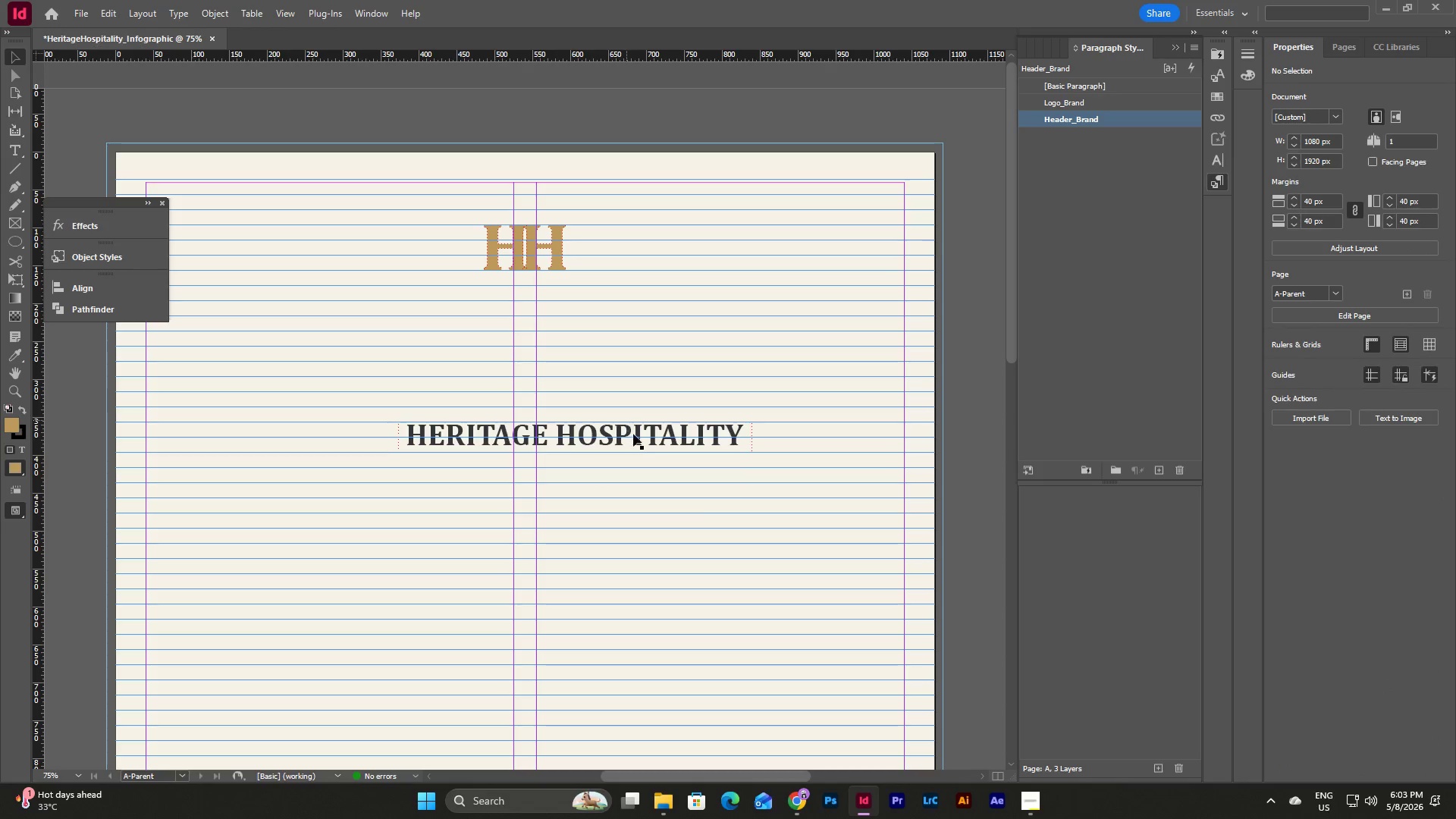 
left_click_drag(start_coordinate=[633, 441], to_coordinate=[583, 307])
 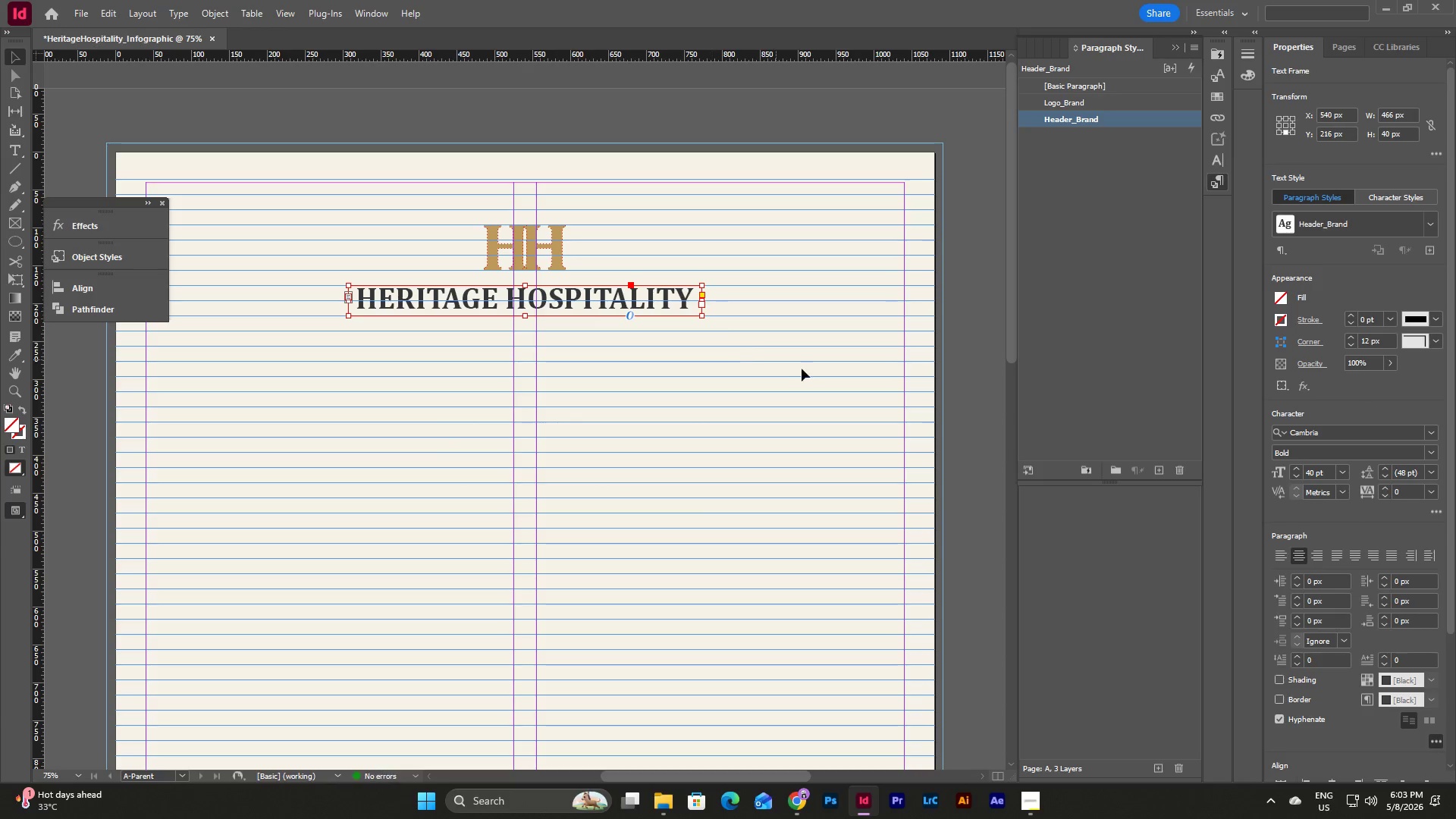 
left_click([808, 370])
 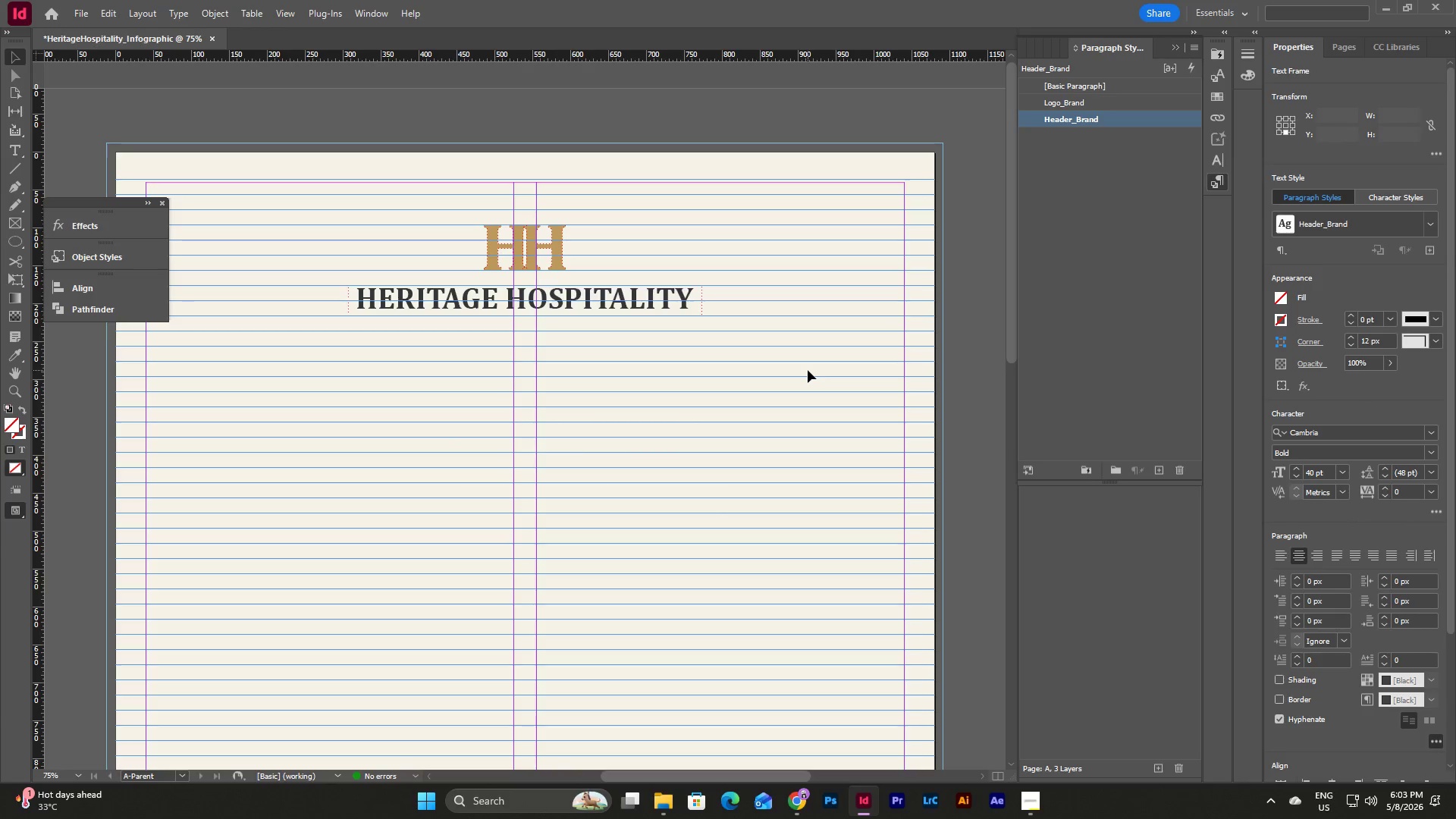 
key(W)
 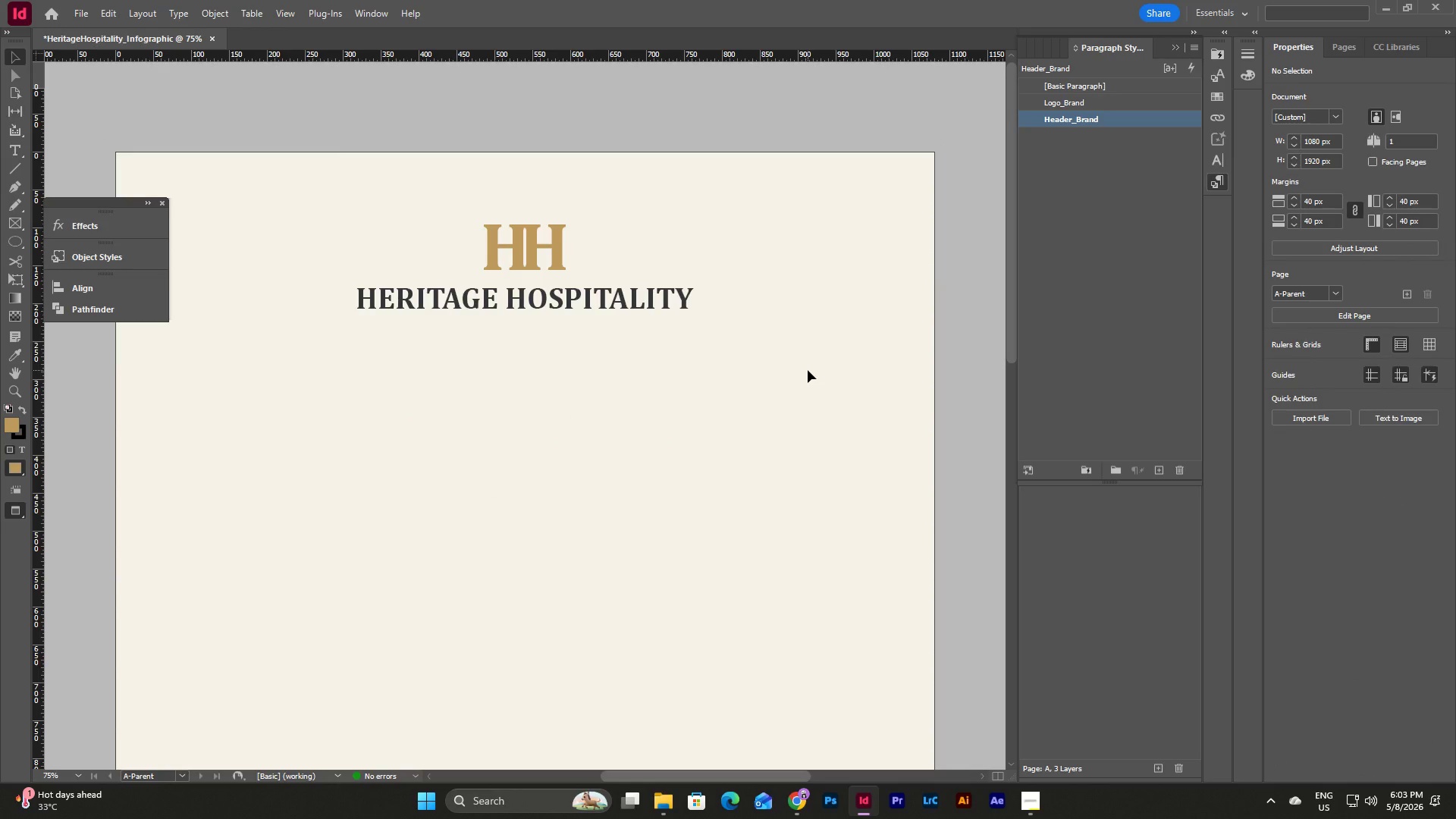 
scroll: coordinate [808, 370], scroll_direction: down, amount: 10.0
 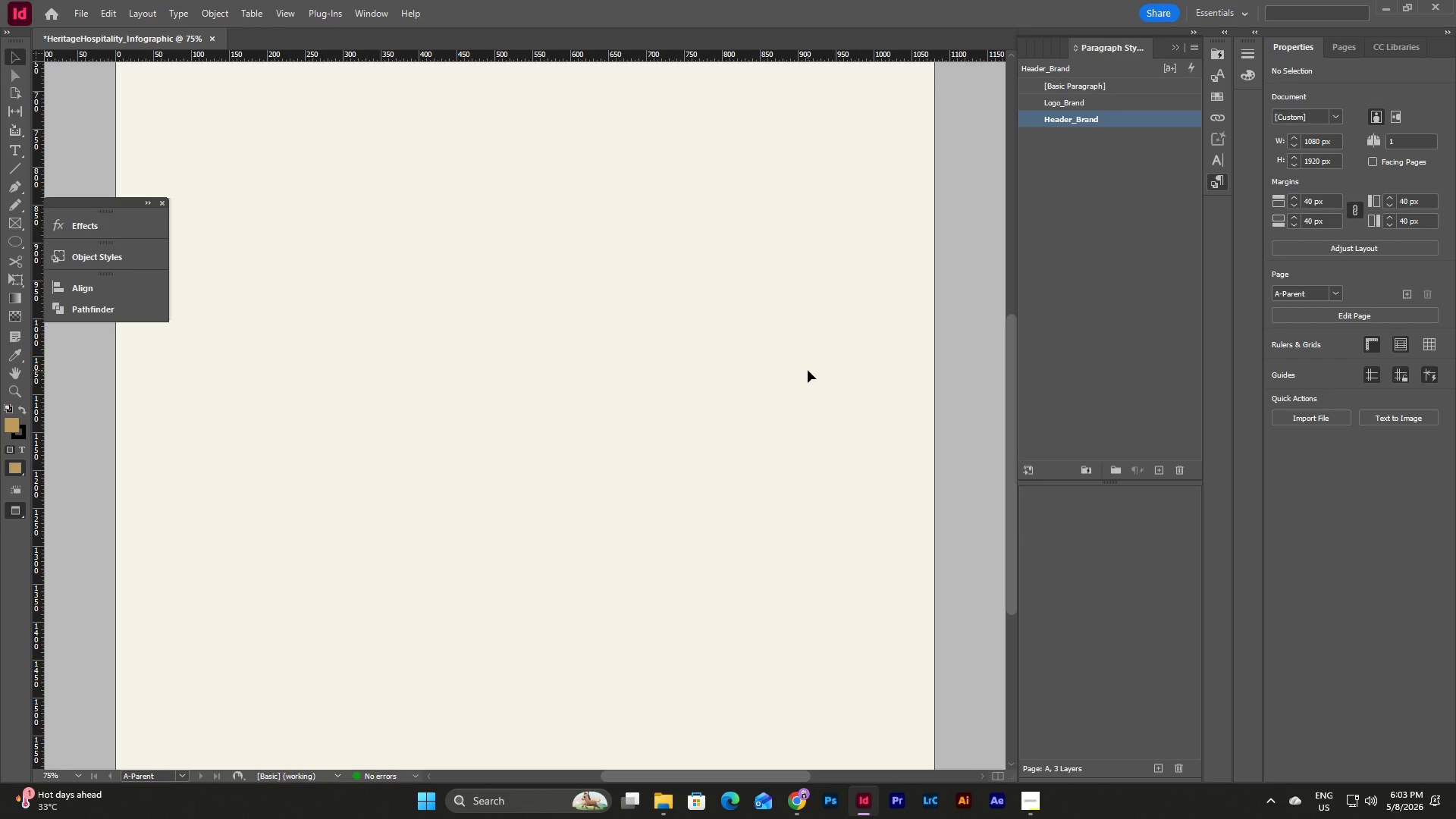 
key(W)
 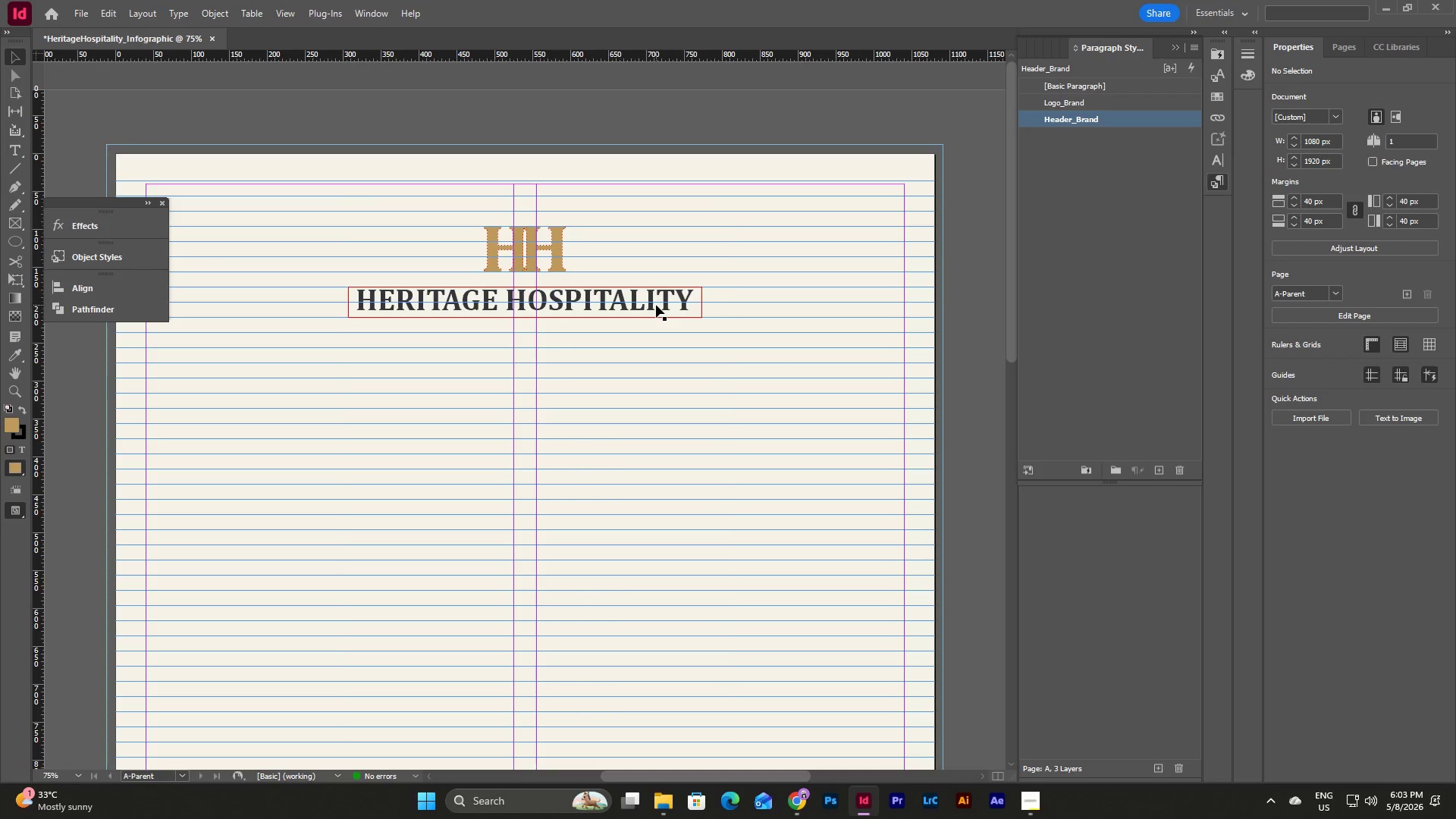 
scroll: coordinate [808, 370], scroll_direction: up, amount: 17.0
 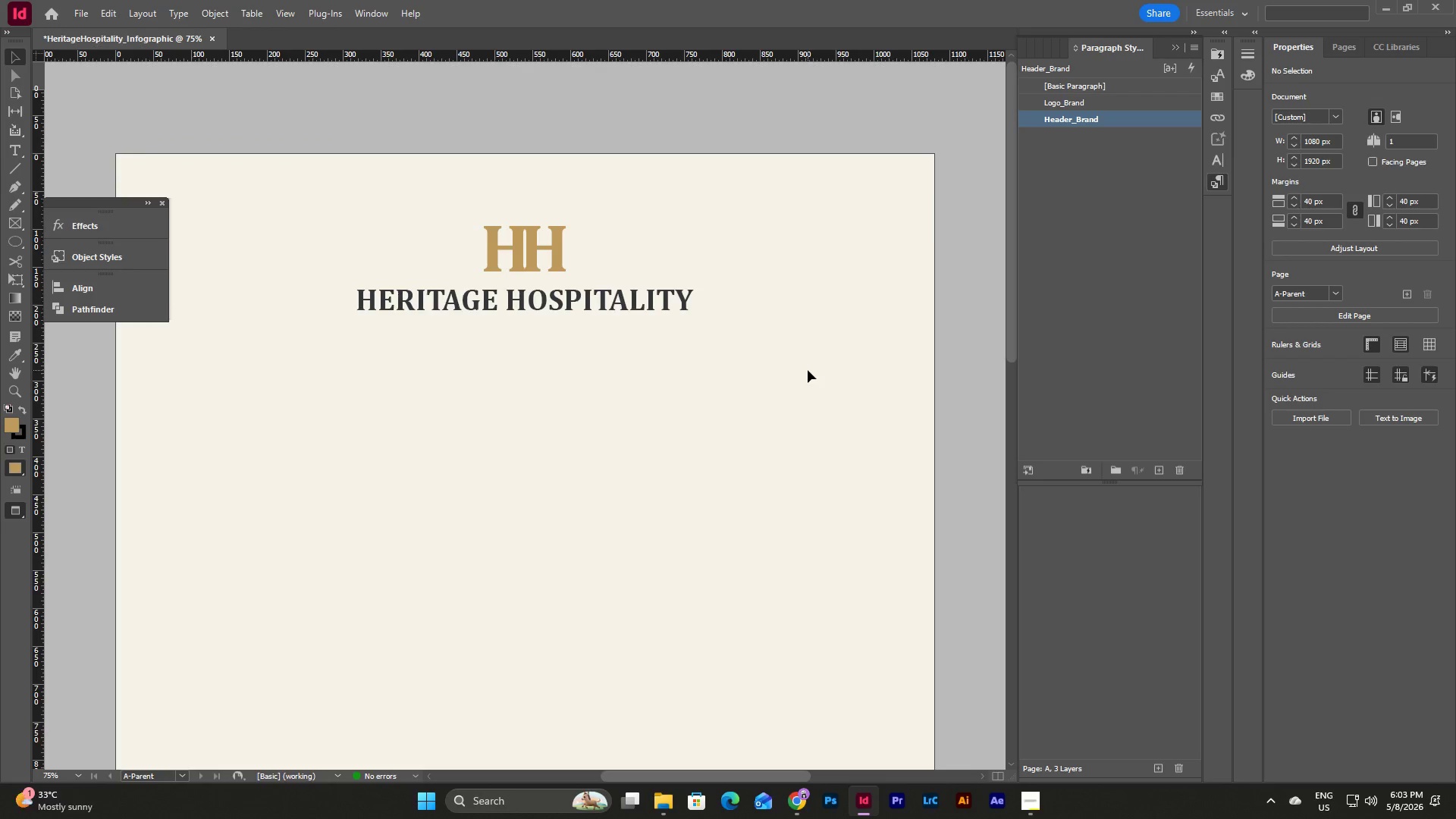 
type(wwww)
 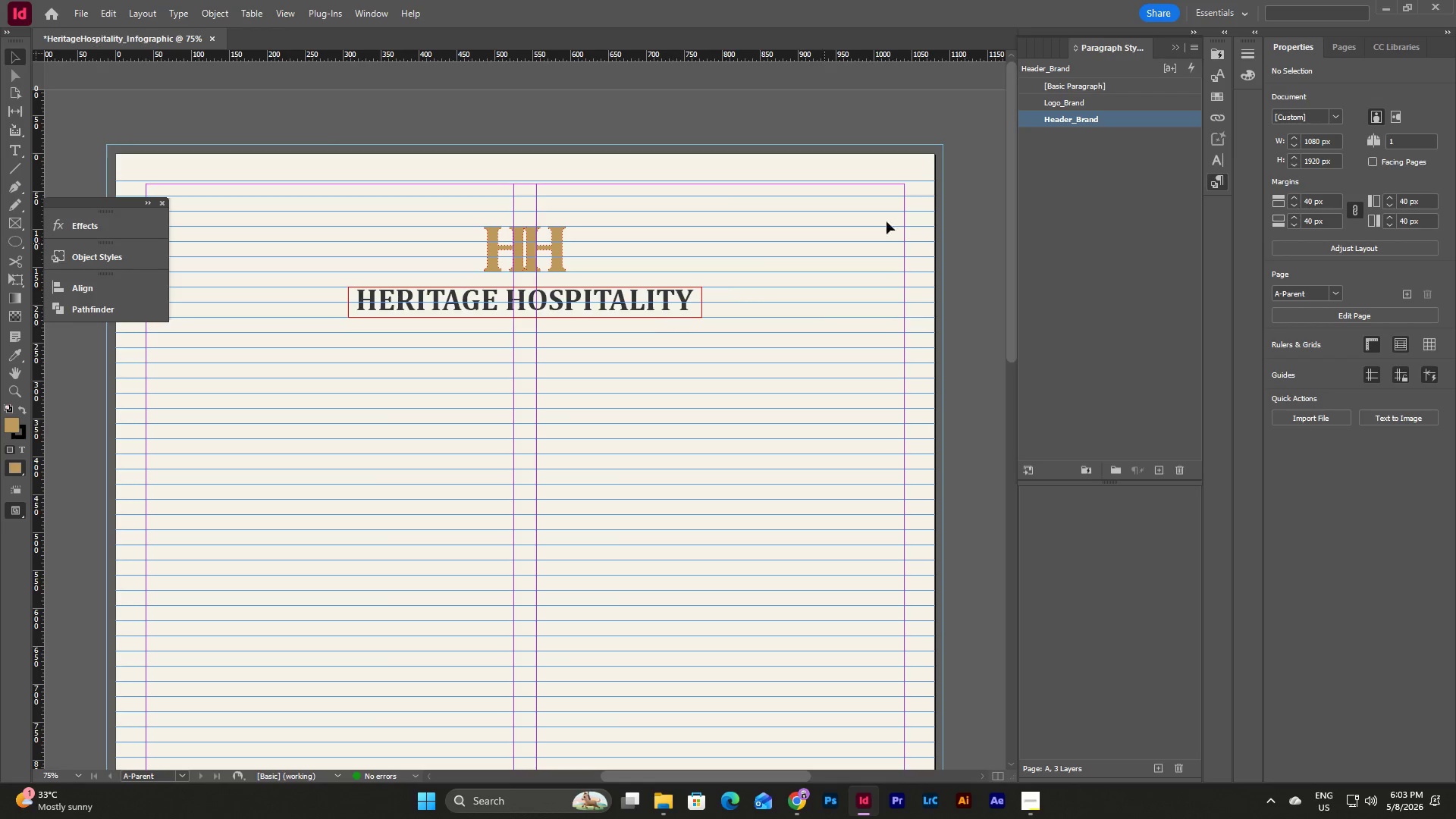 
double_click([1084, 121])
 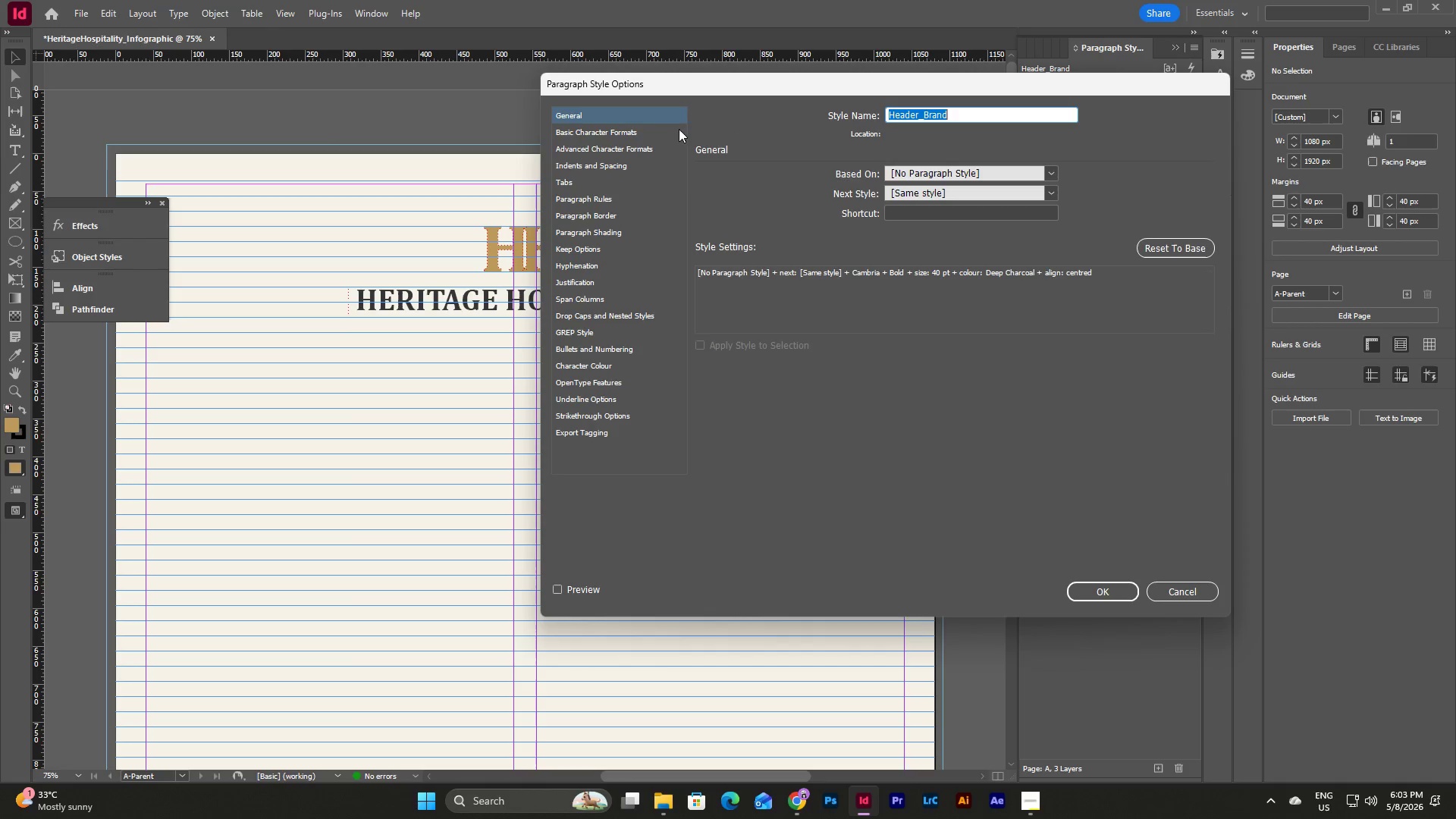 
left_click_drag(start_coordinate=[659, 133], to_coordinate=[654, 136])
 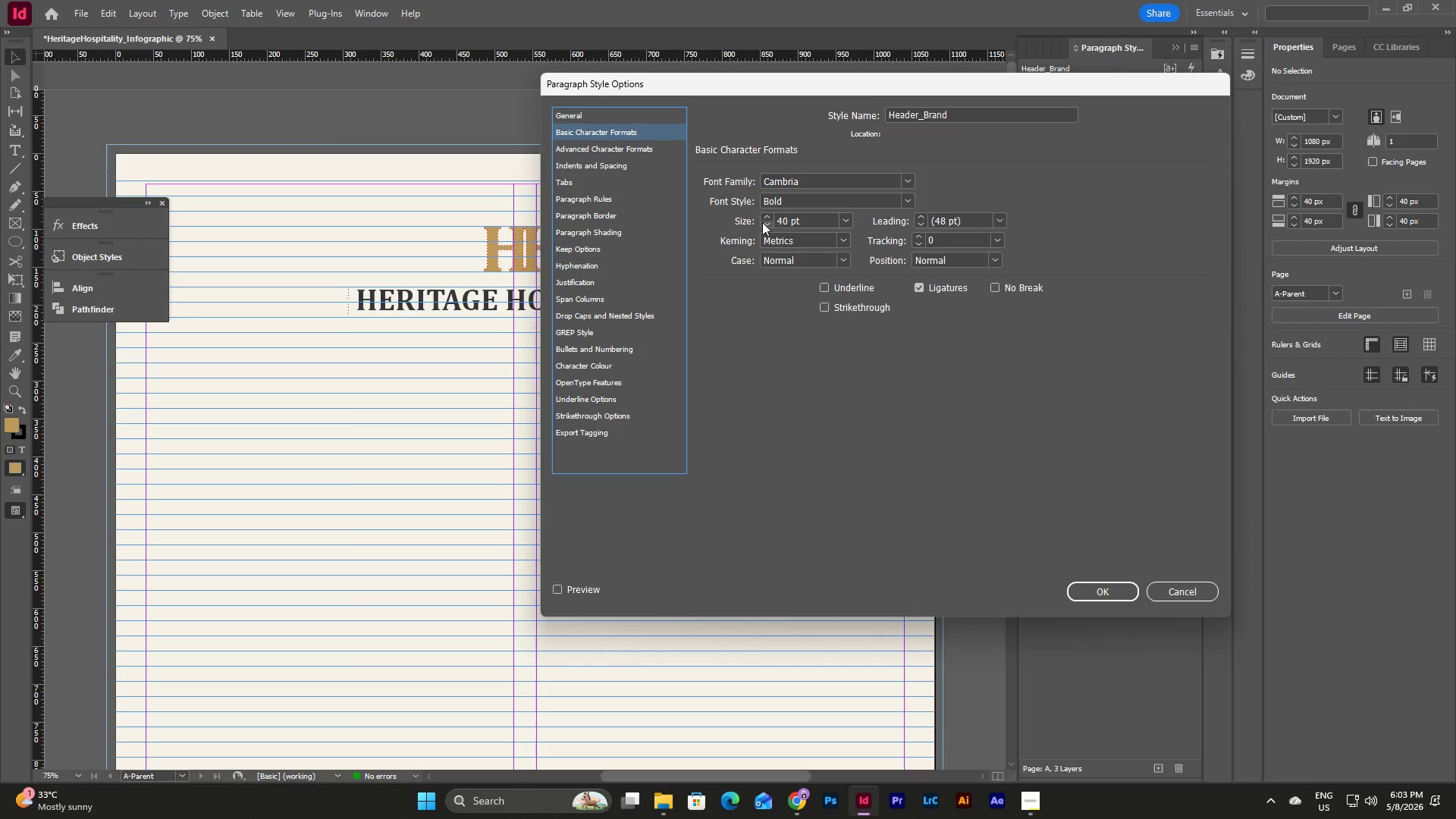 
double_click([764, 222])
 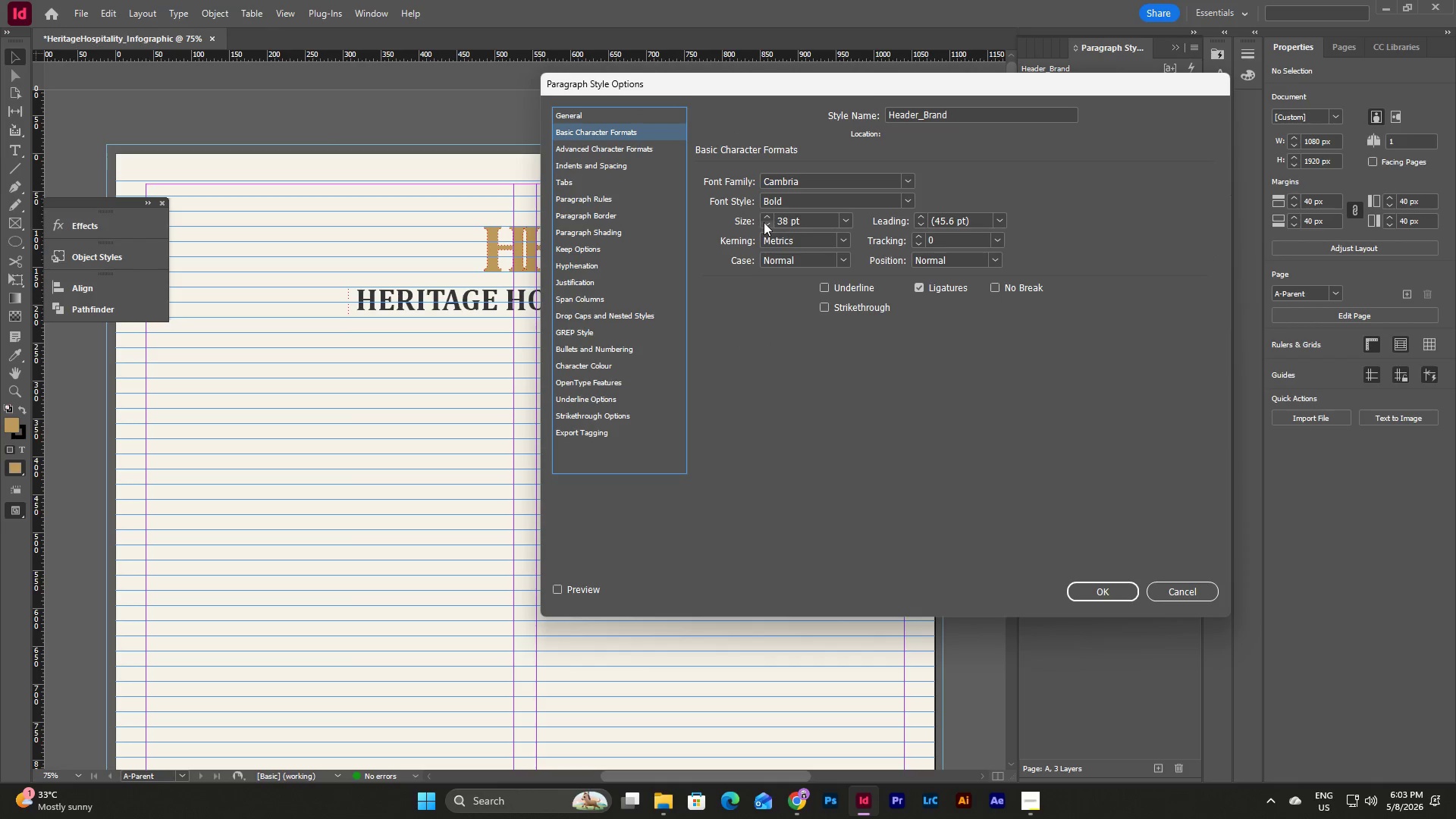 
triple_click([764, 222])
 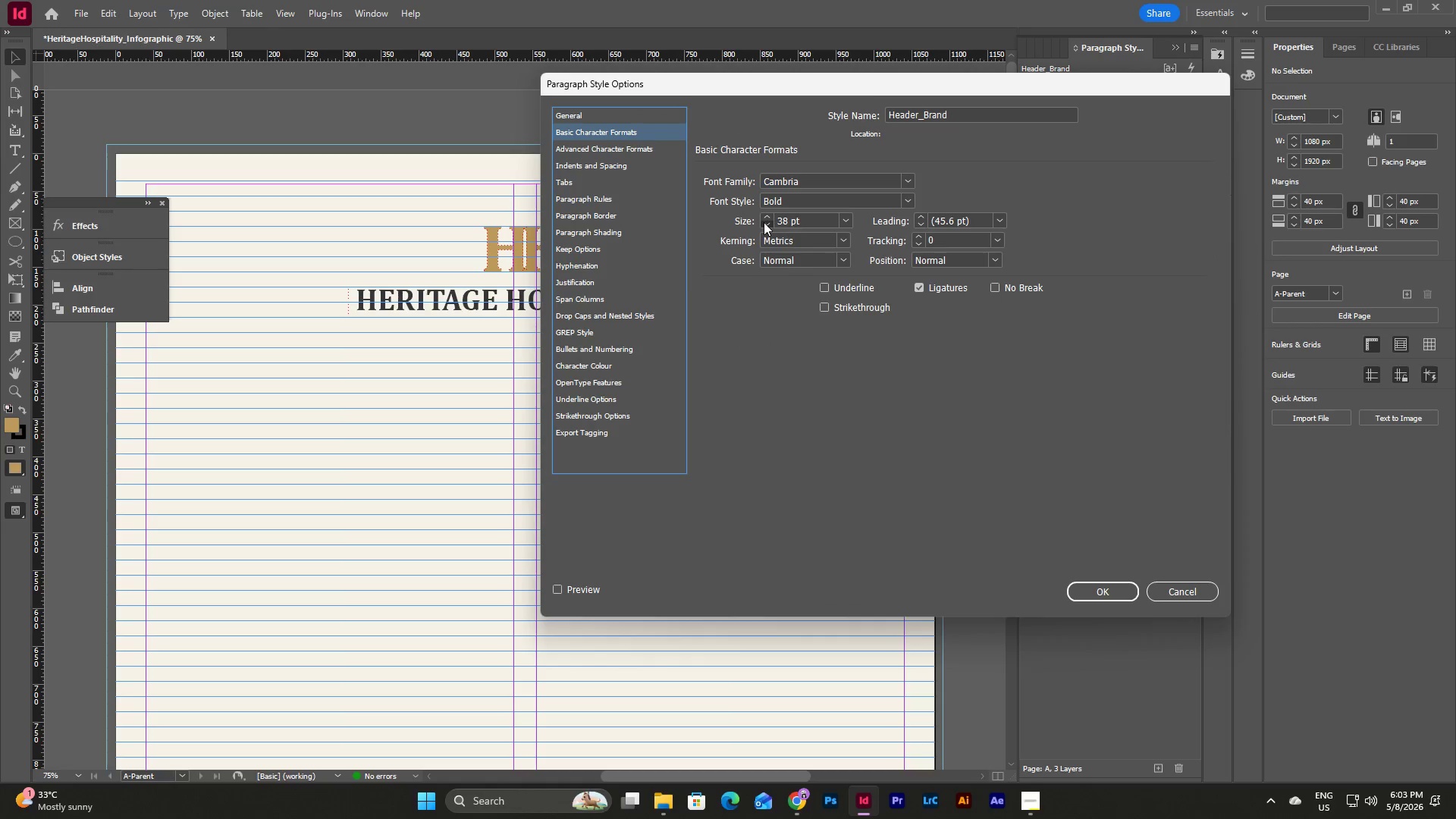 
triple_click([764, 222])
 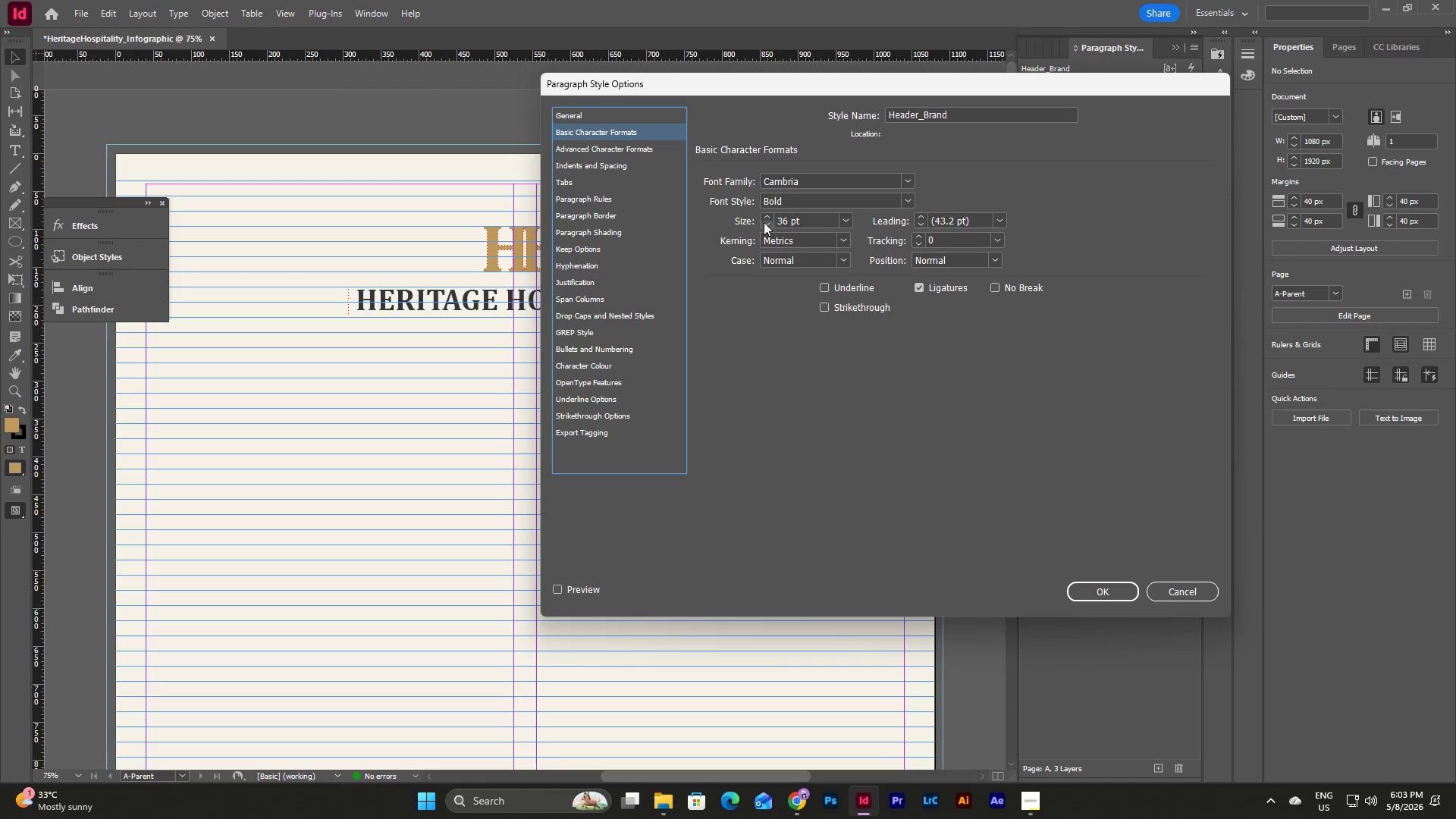 
triple_click([764, 222])
 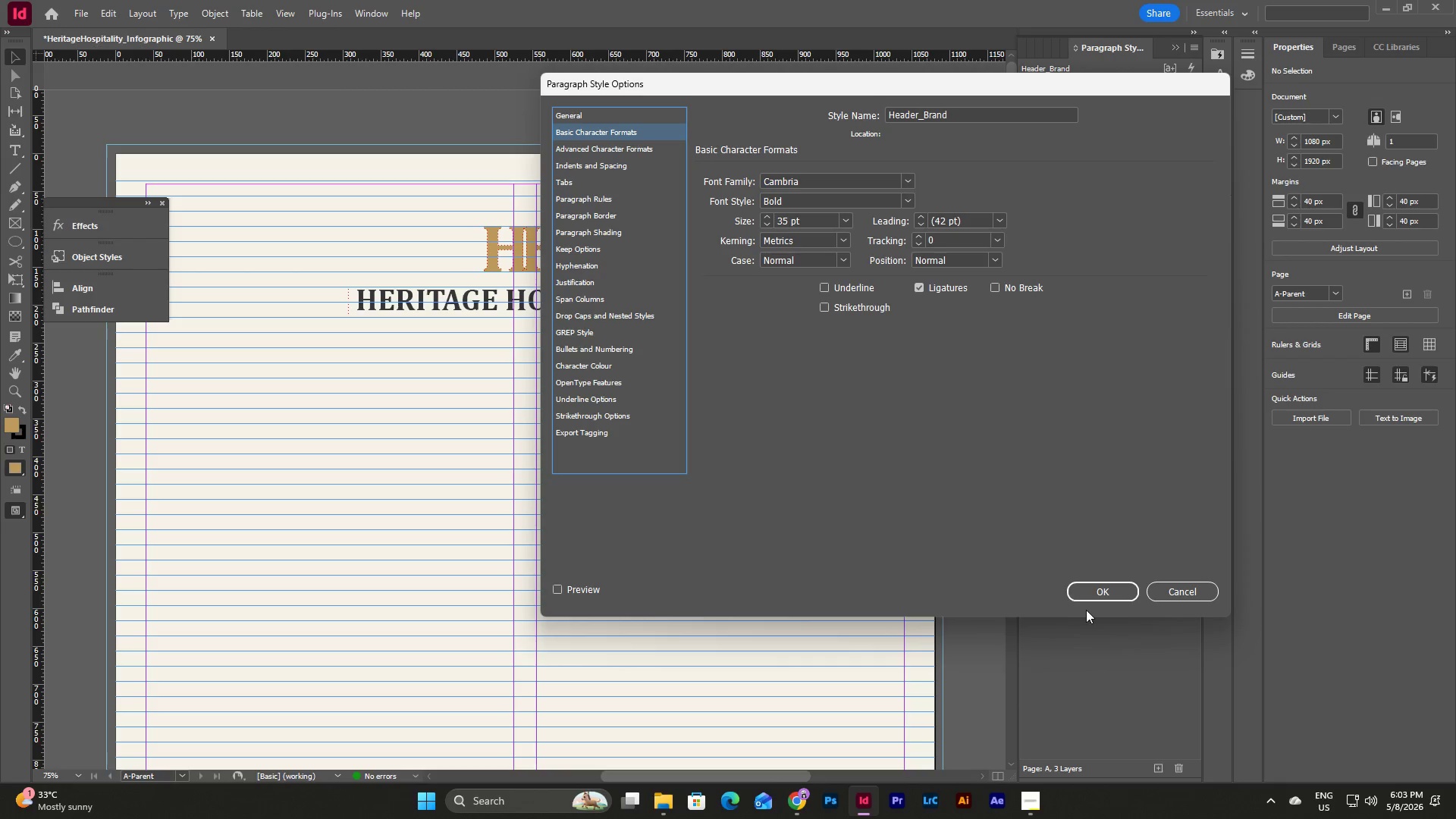 
left_click([1091, 594])
 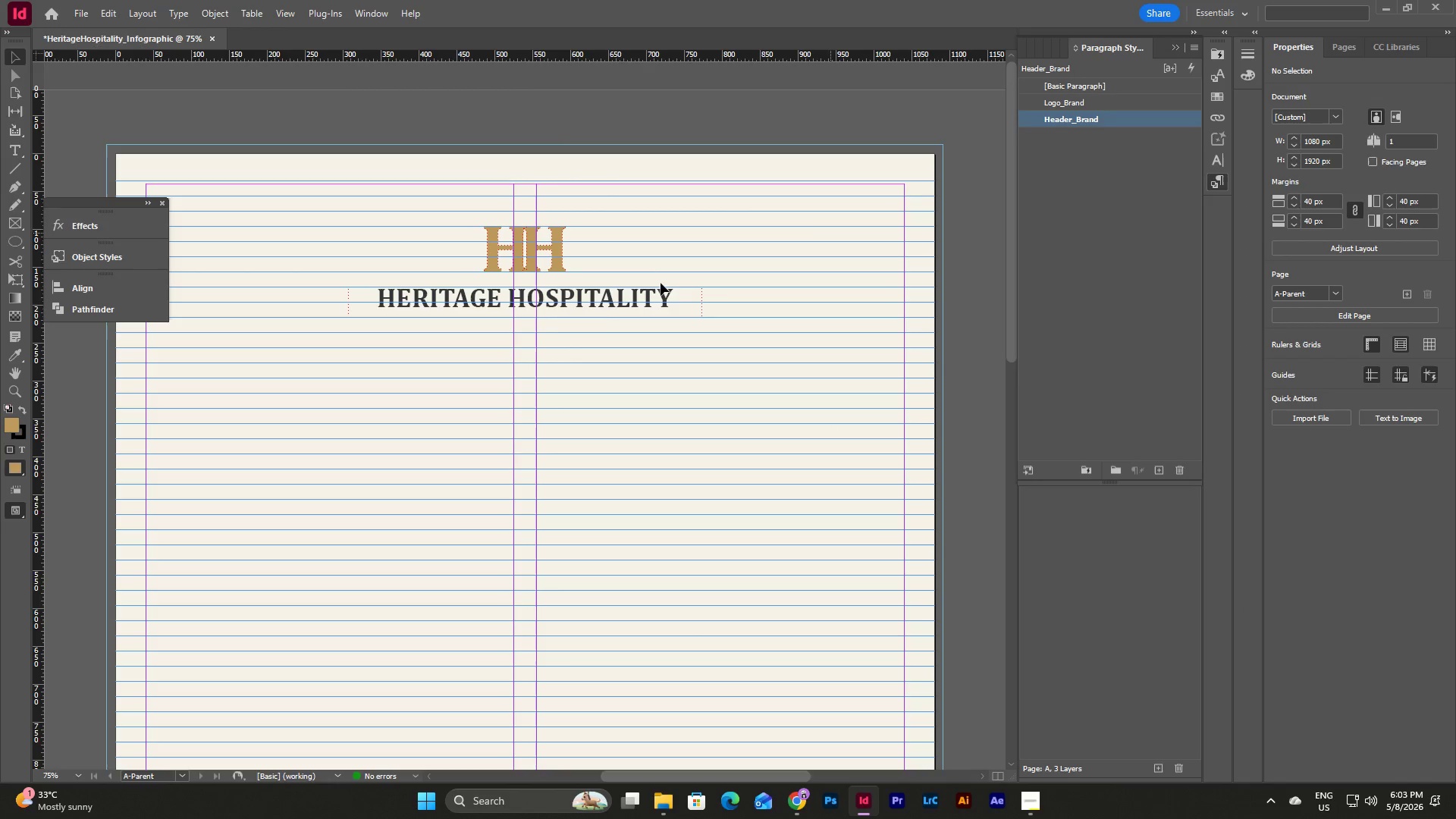 
left_click([570, 298])
 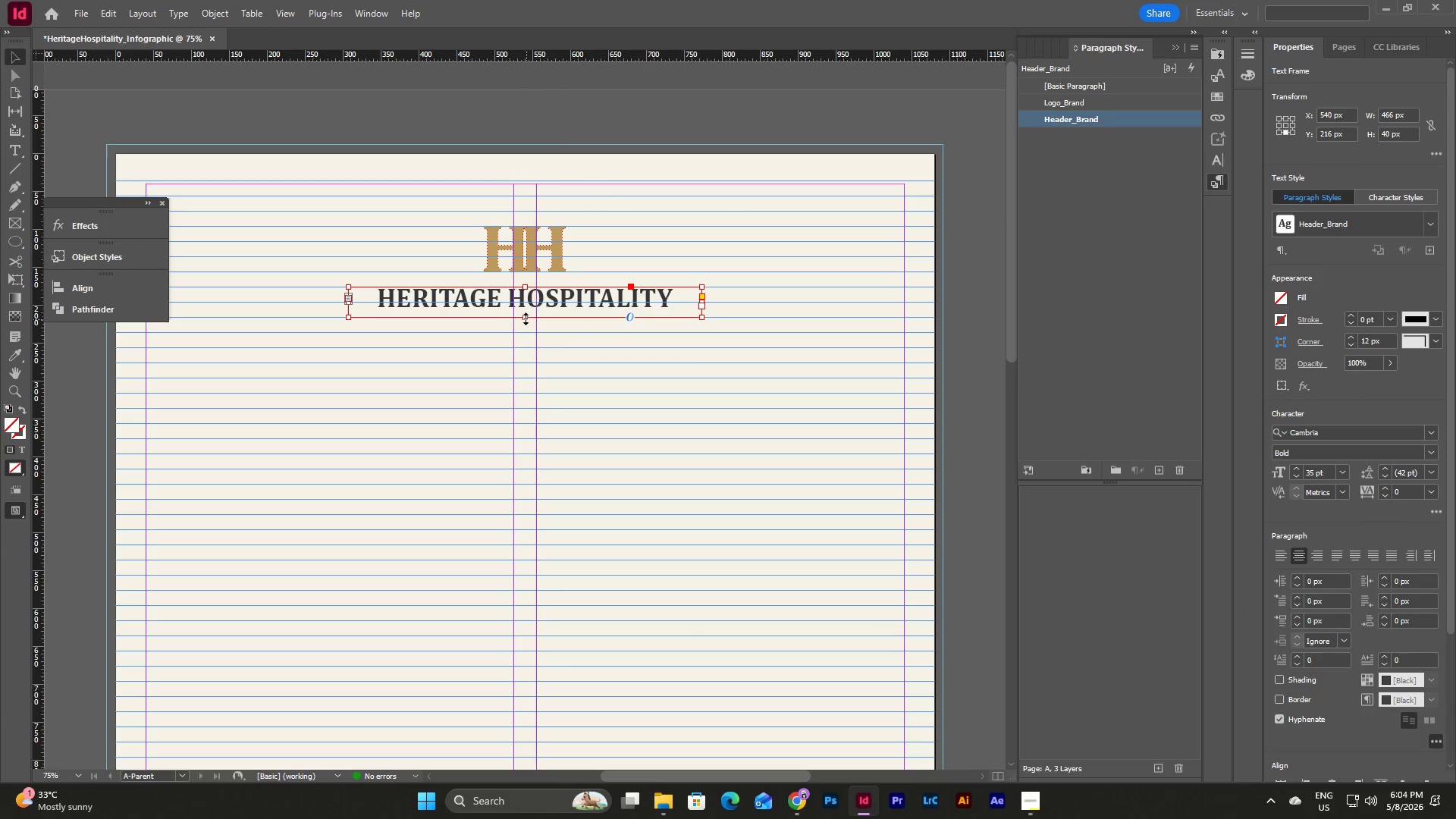 
left_click_drag(start_coordinate=[526, 318], to_coordinate=[526, 303])
 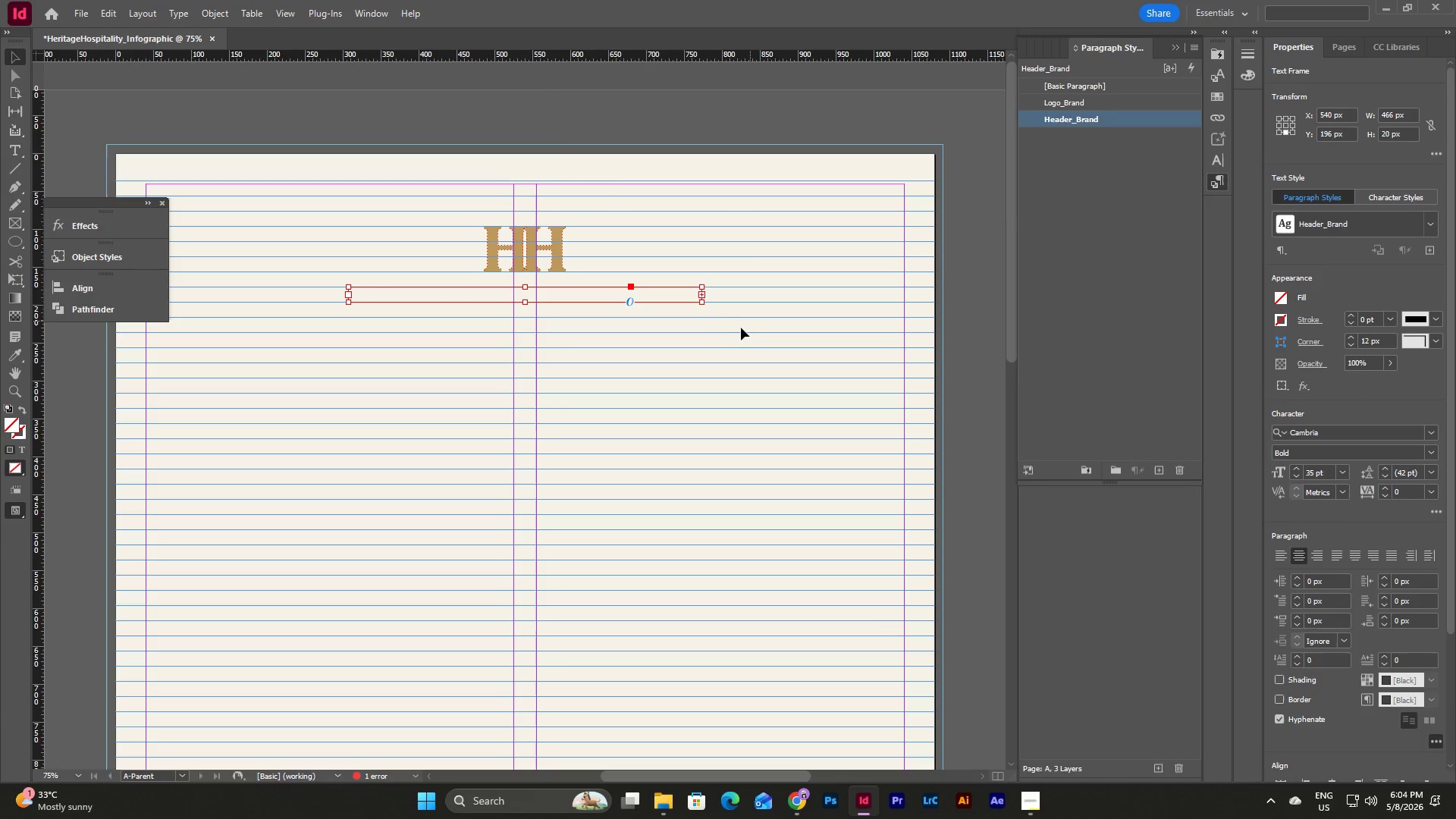 
key(Control+Z)
 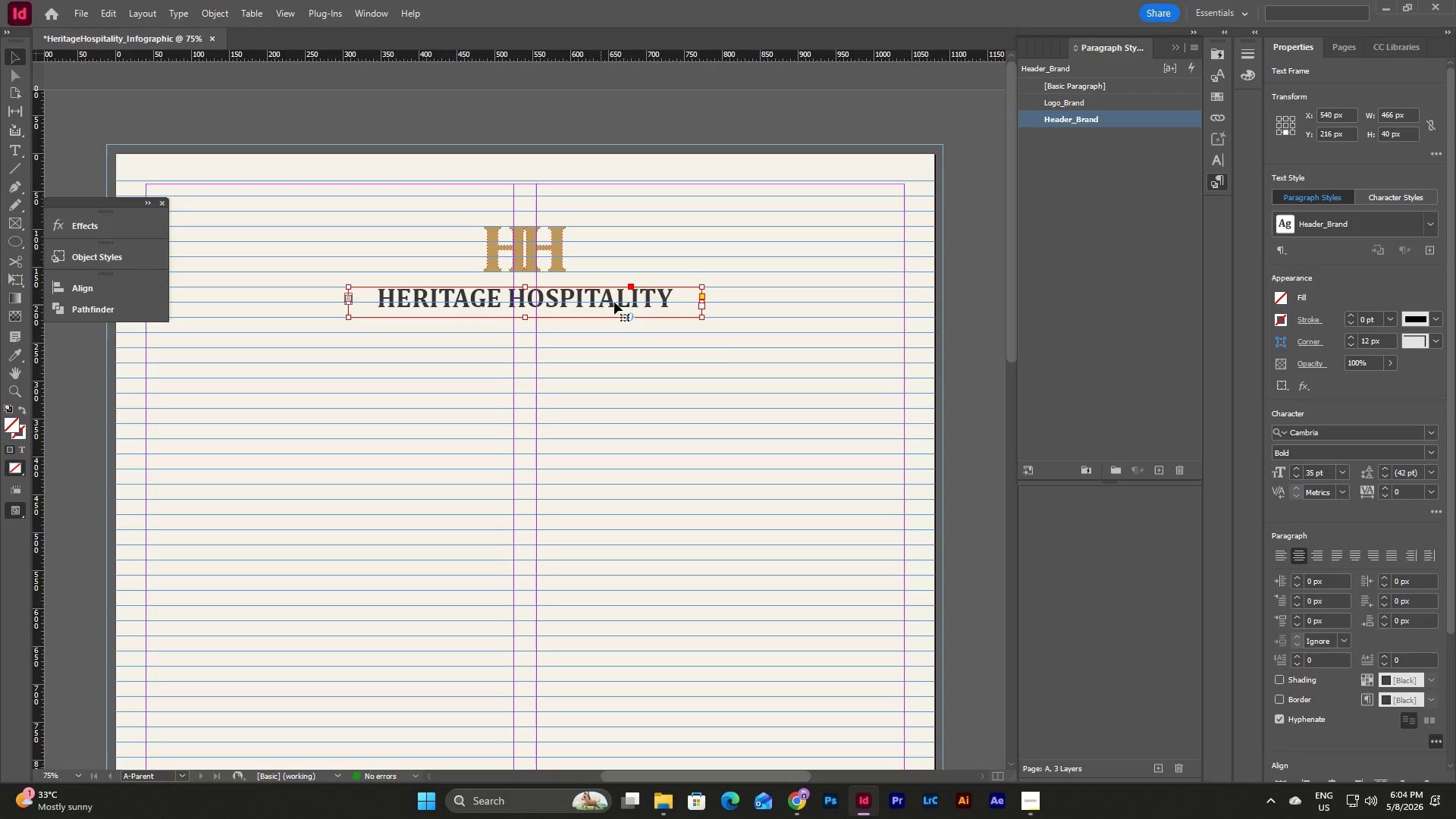 
right_click([626, 298])
 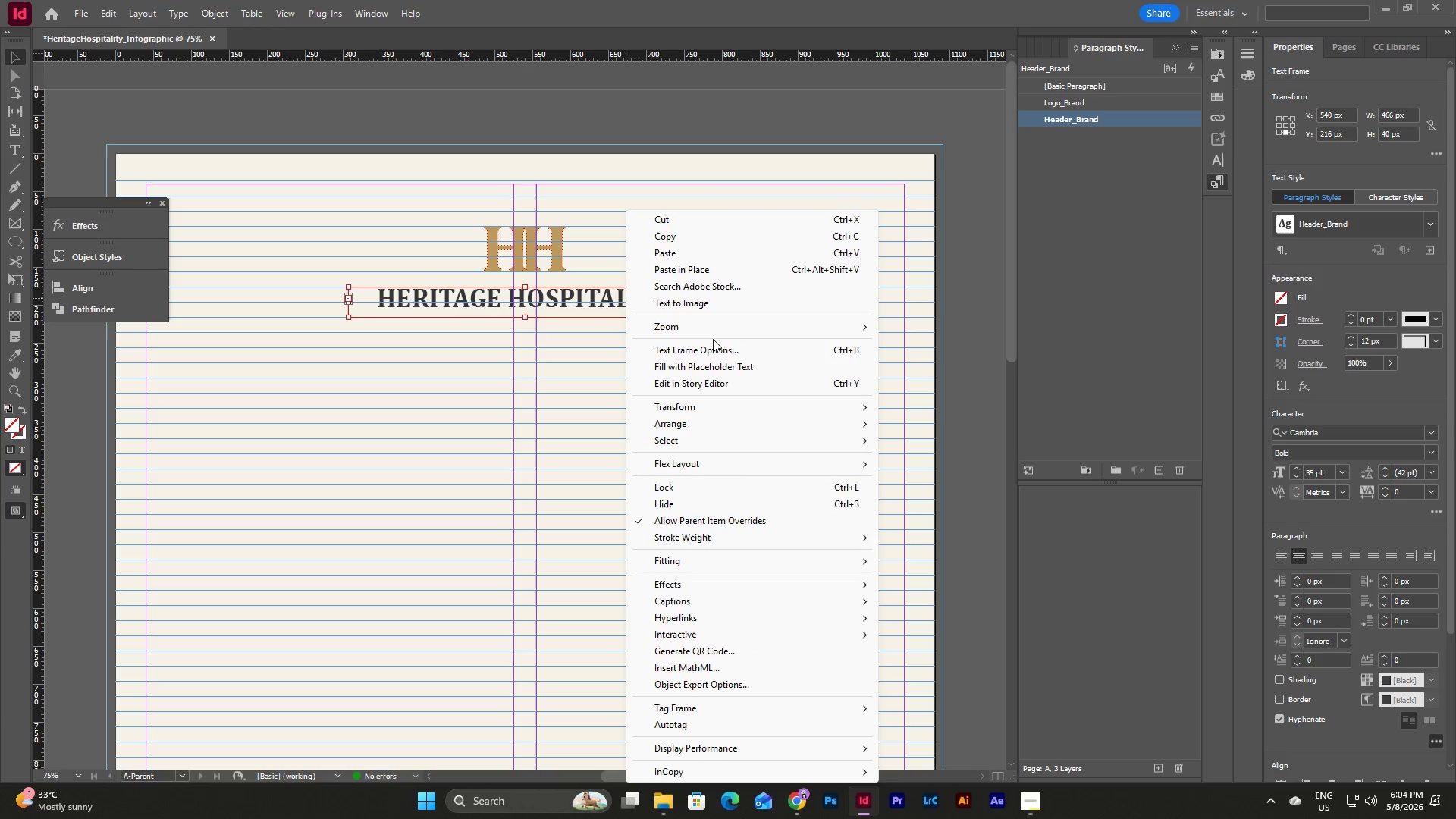 
left_click([714, 347])
 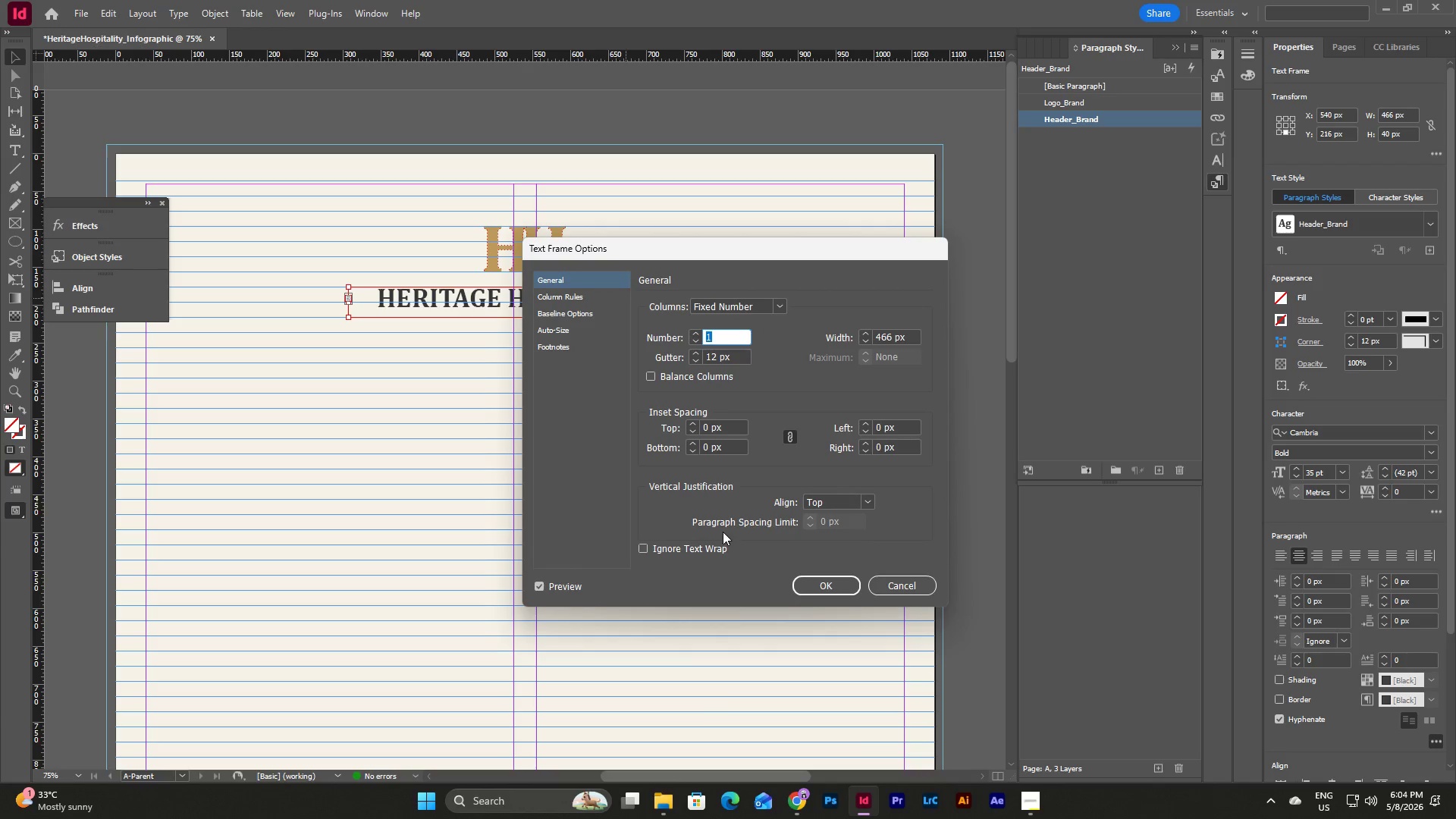 
left_click([874, 499])
 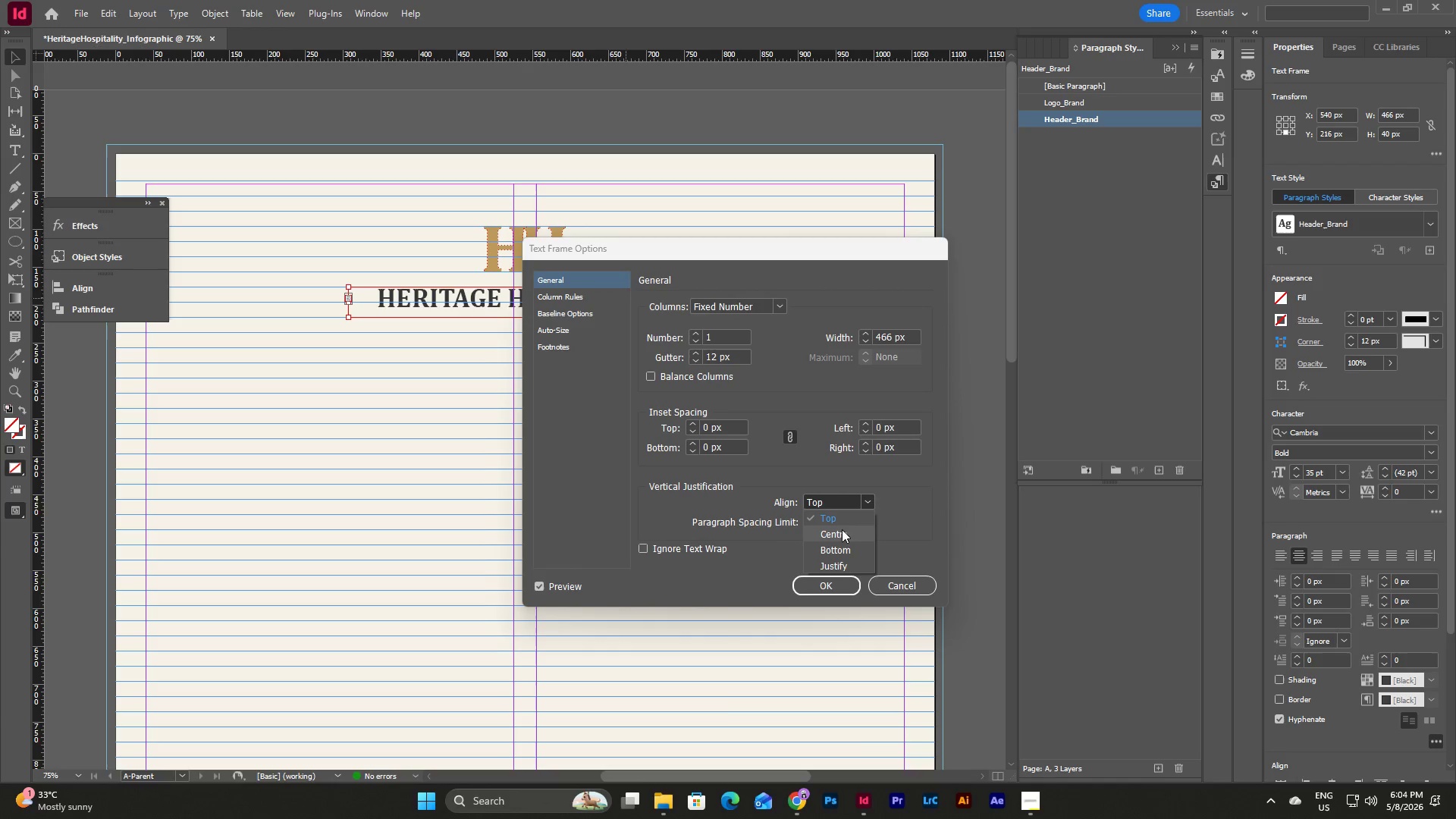 
left_click([838, 535])
 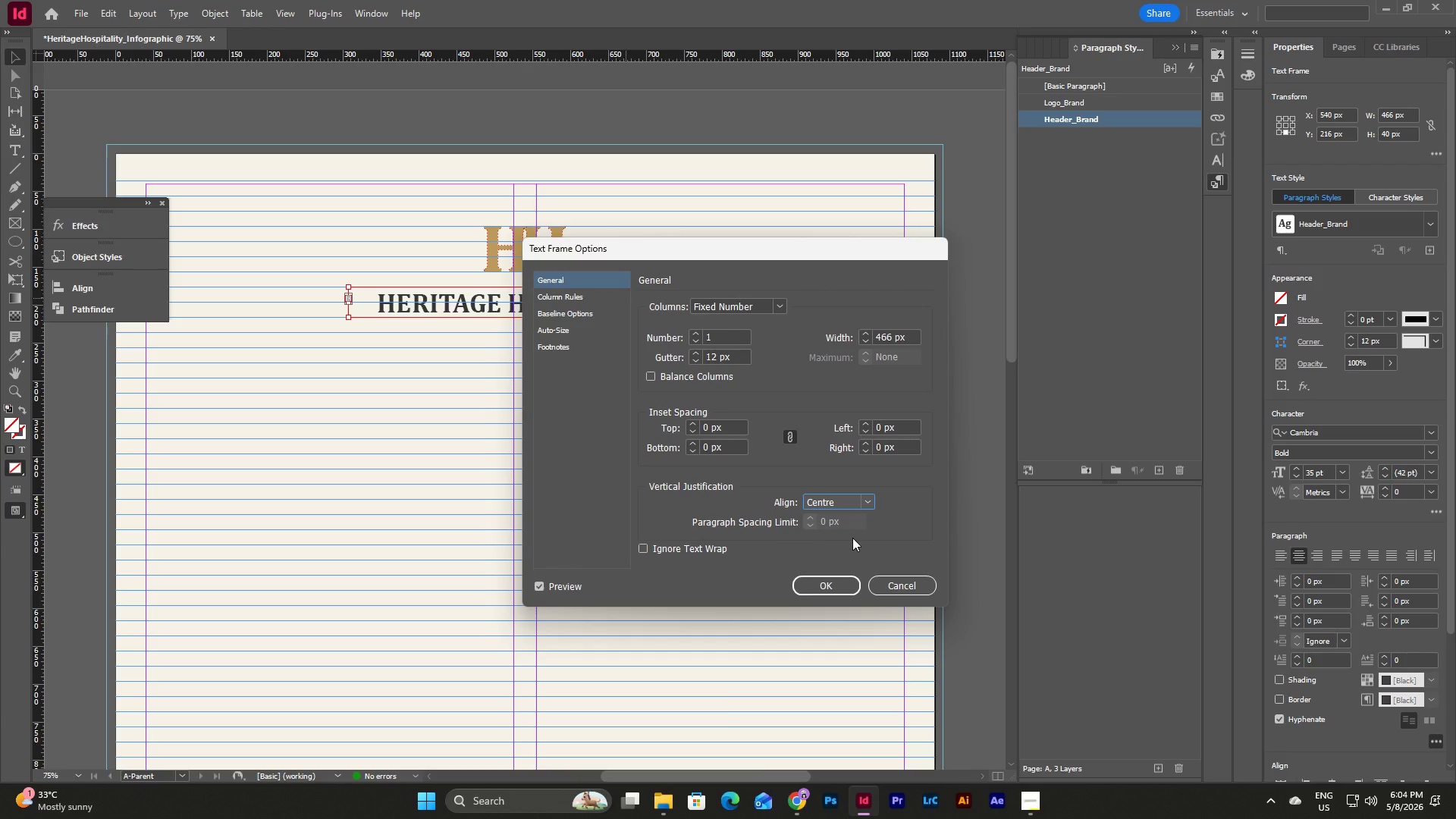 
wait(6.19)
 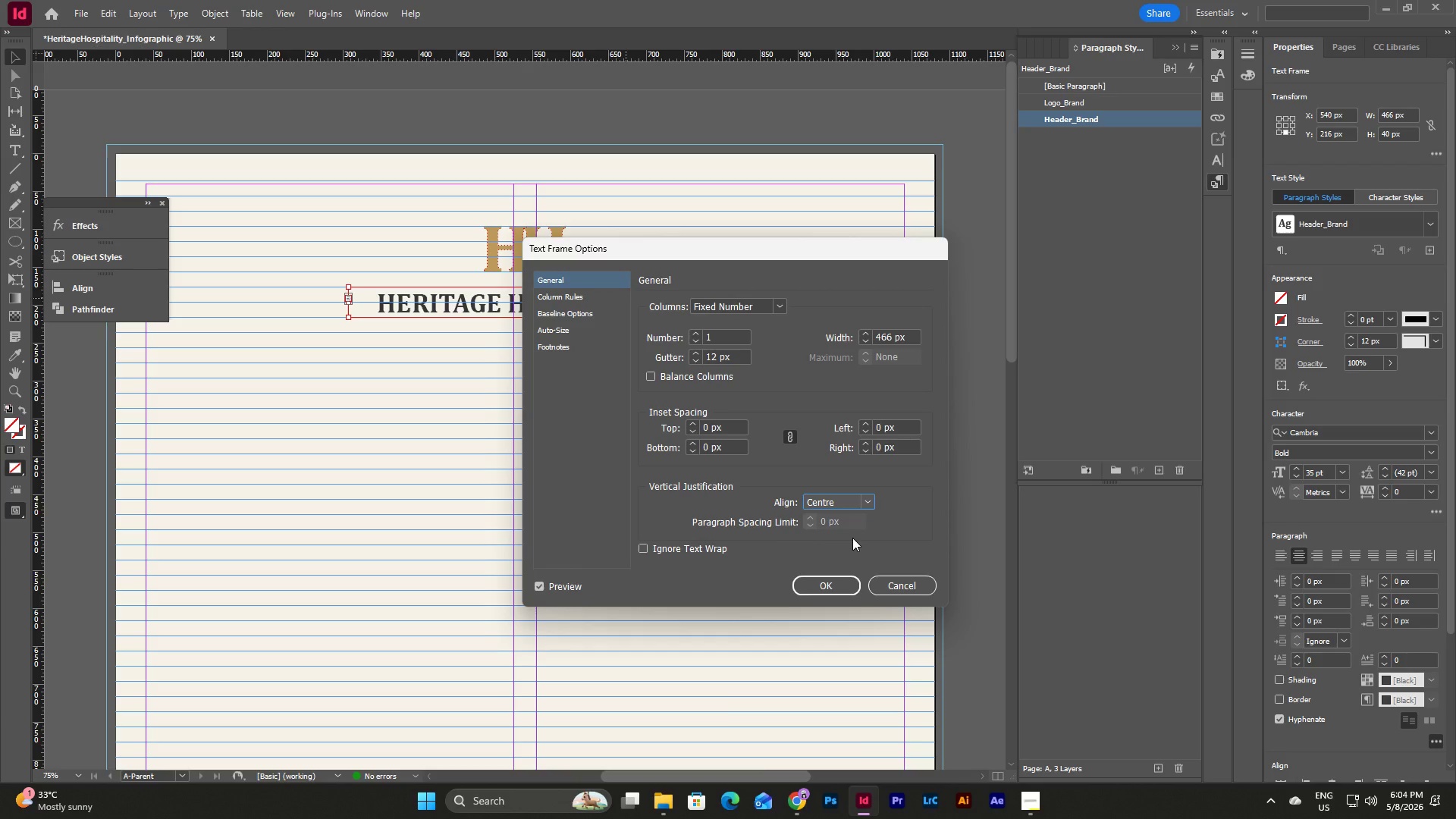 
left_click([841, 579])
 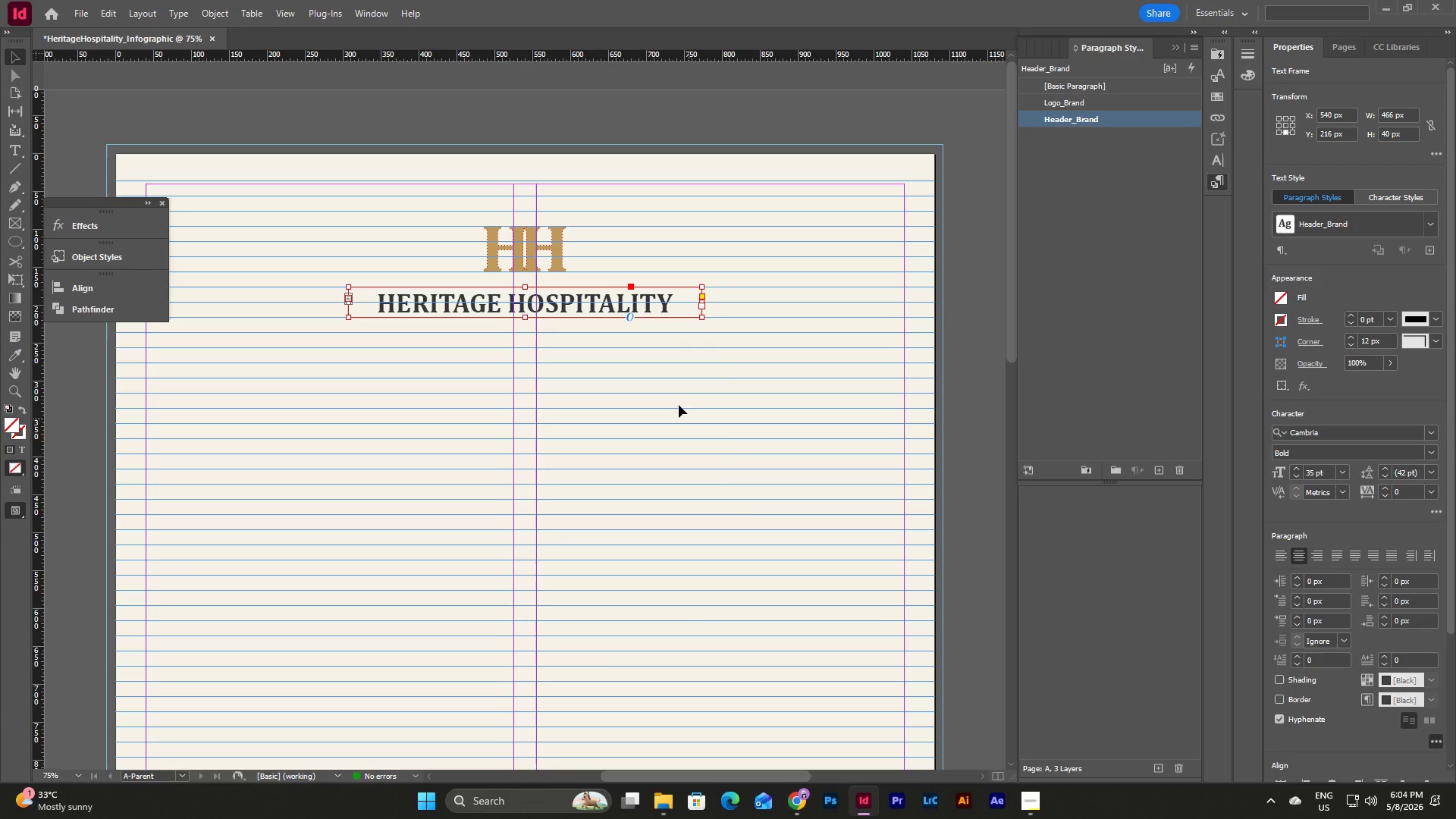 
left_click([673, 397])
 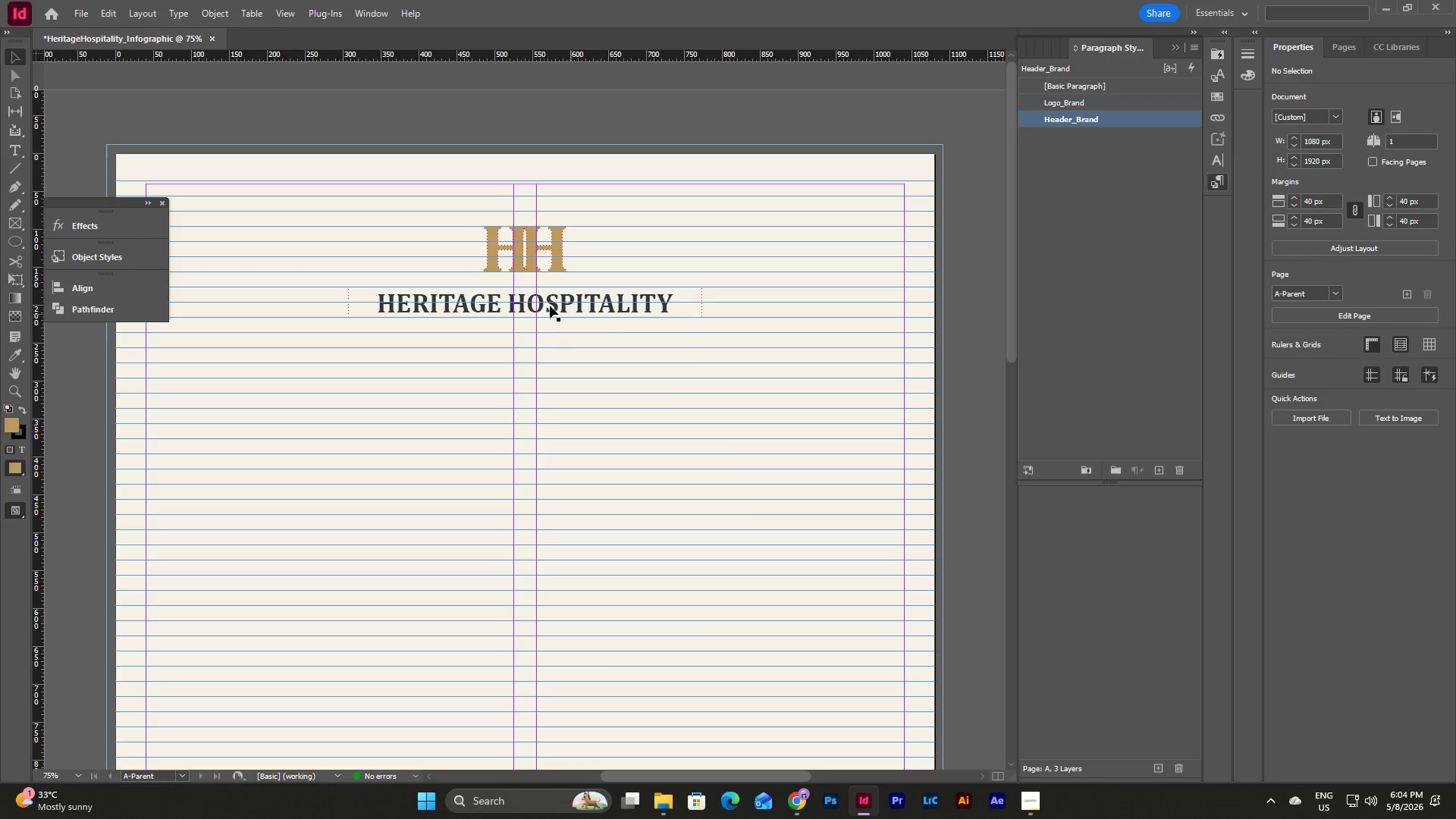 
left_click_drag(start_coordinate=[522, 306], to_coordinate=[522, 294])
 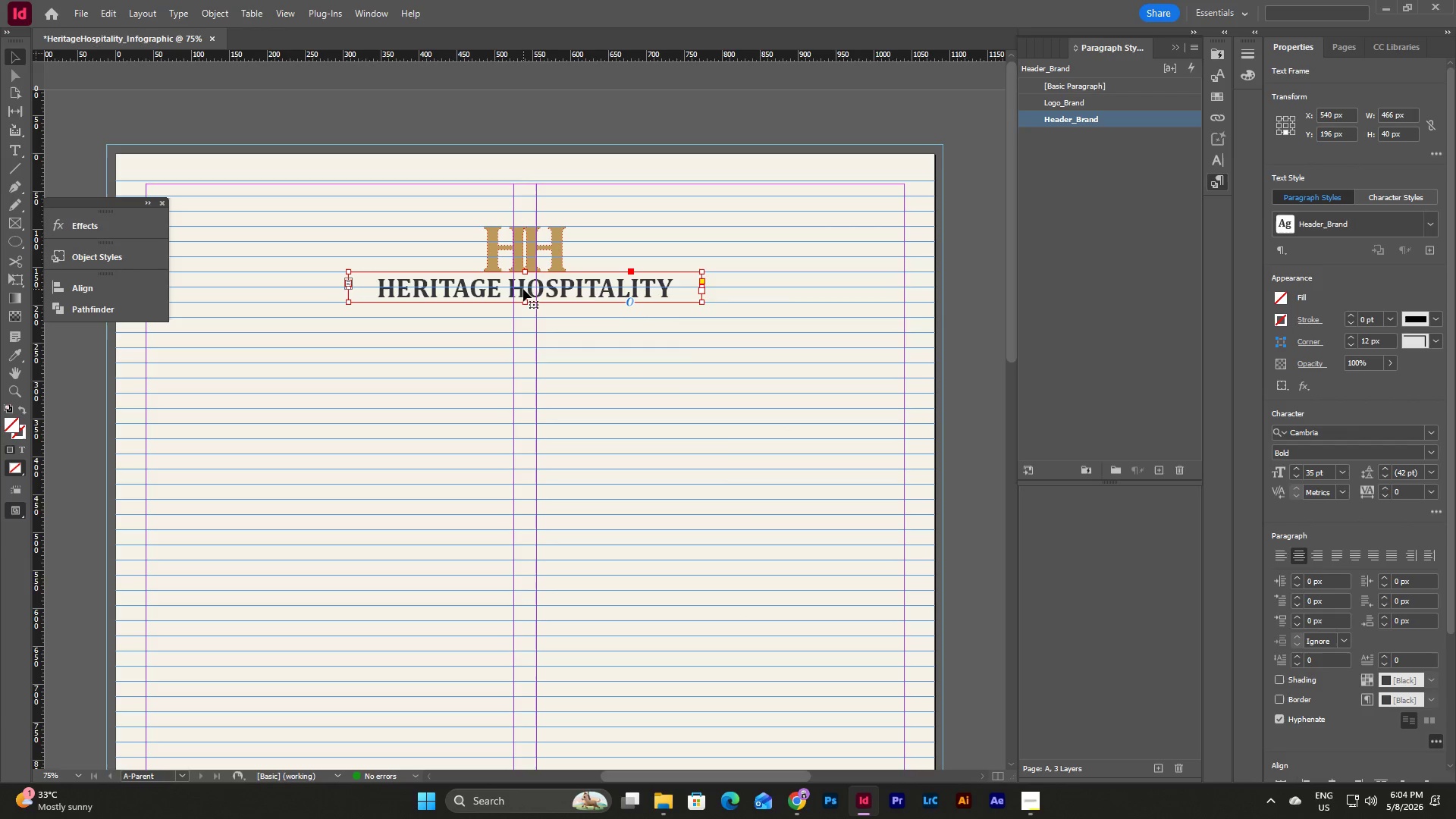 
left_click_drag(start_coordinate=[523, 289], to_coordinate=[523, 305])
 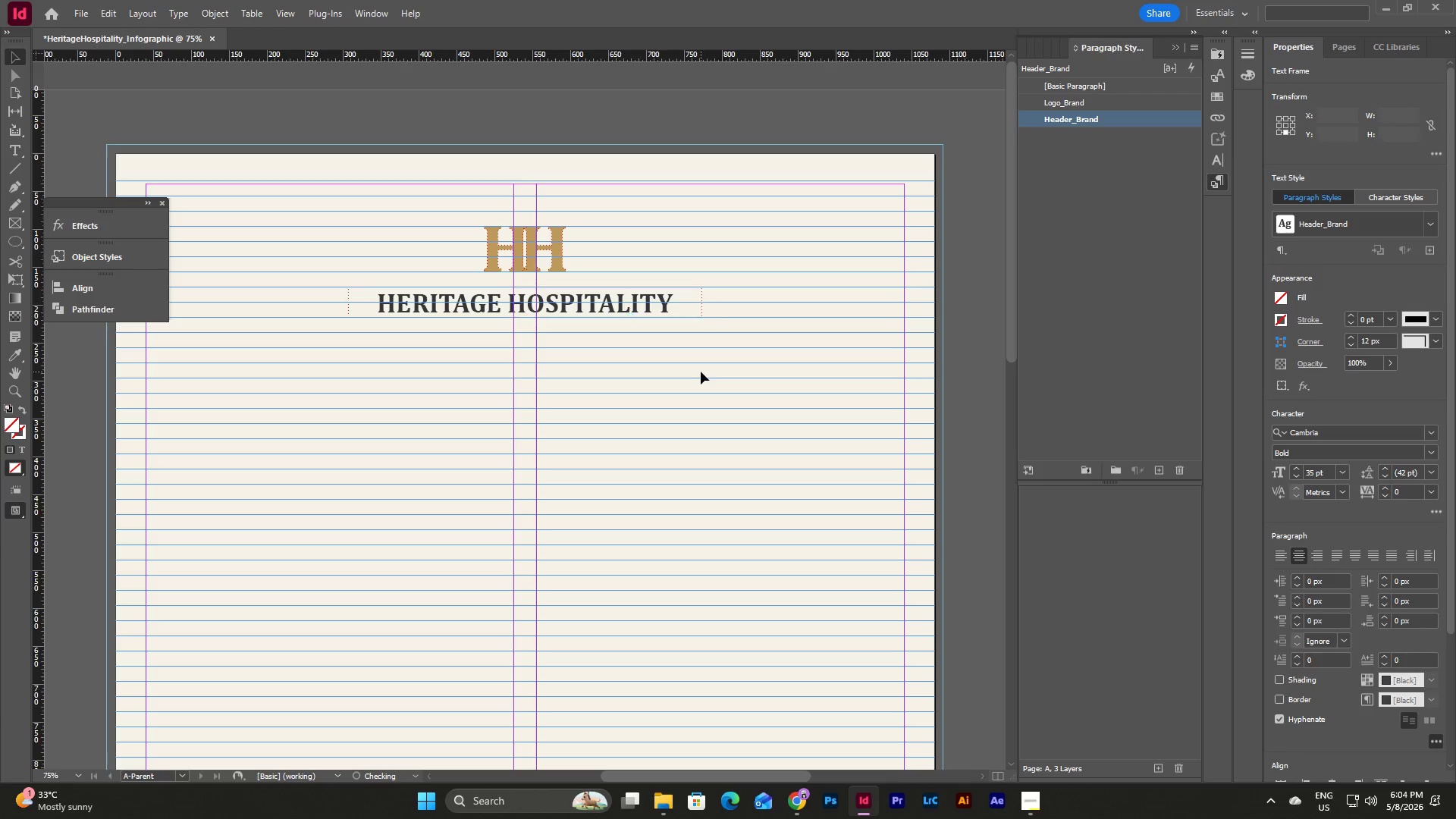 
type(ww)
 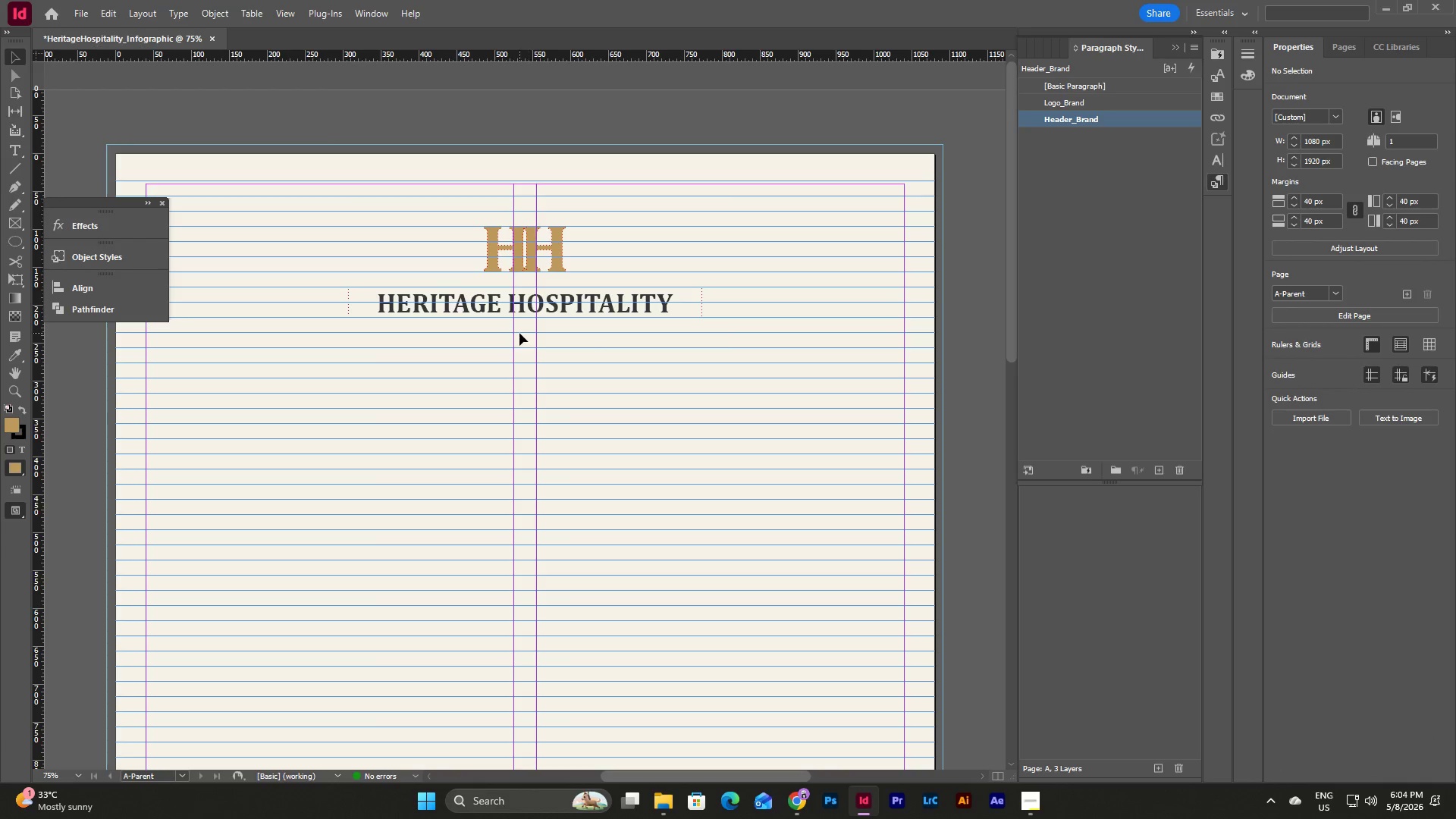 
scroll: coordinate [701, 372], scroll_direction: up, amount: 2.0
 